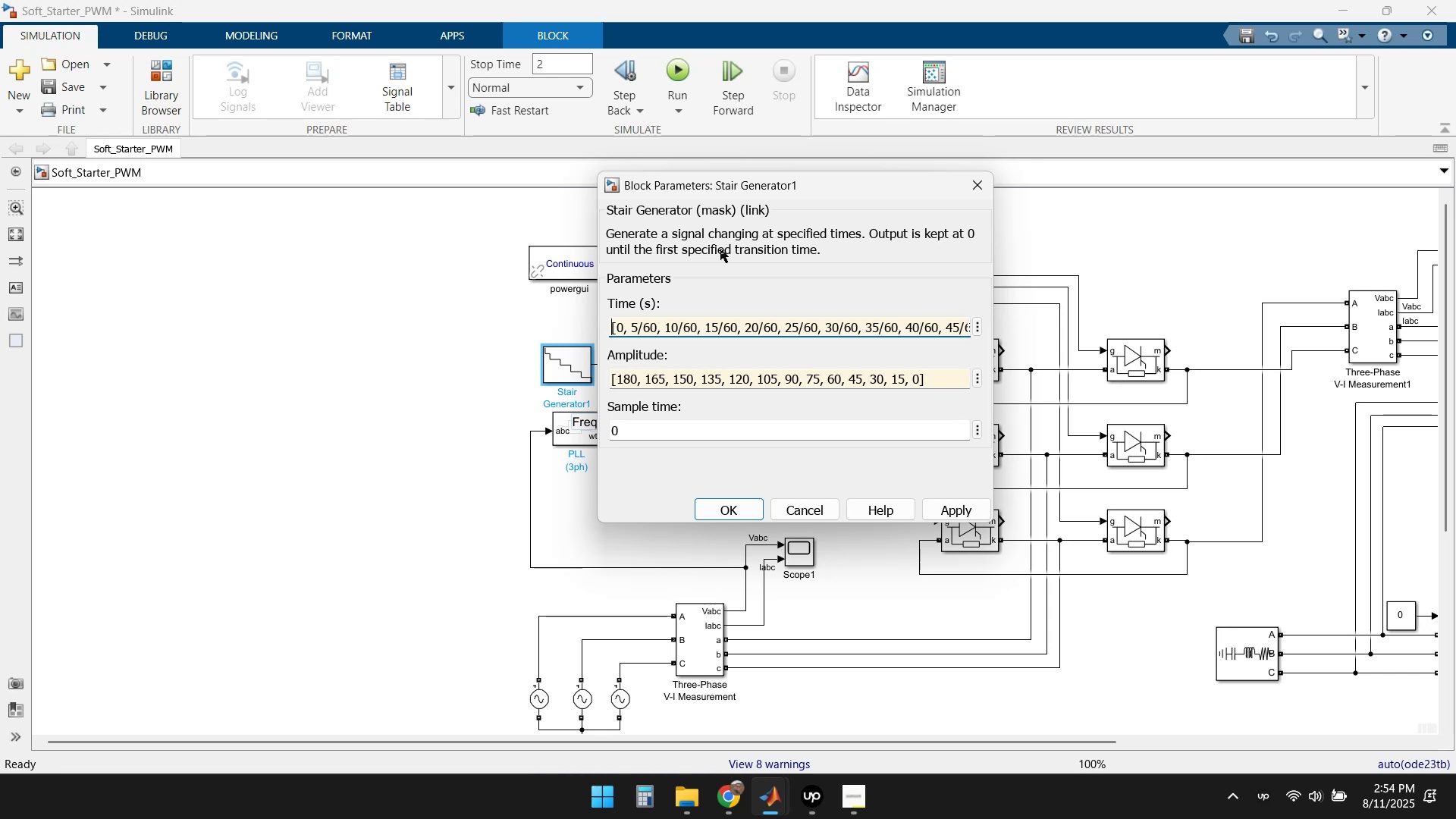 
hold_key(key=ArrowRight, duration=0.64)
 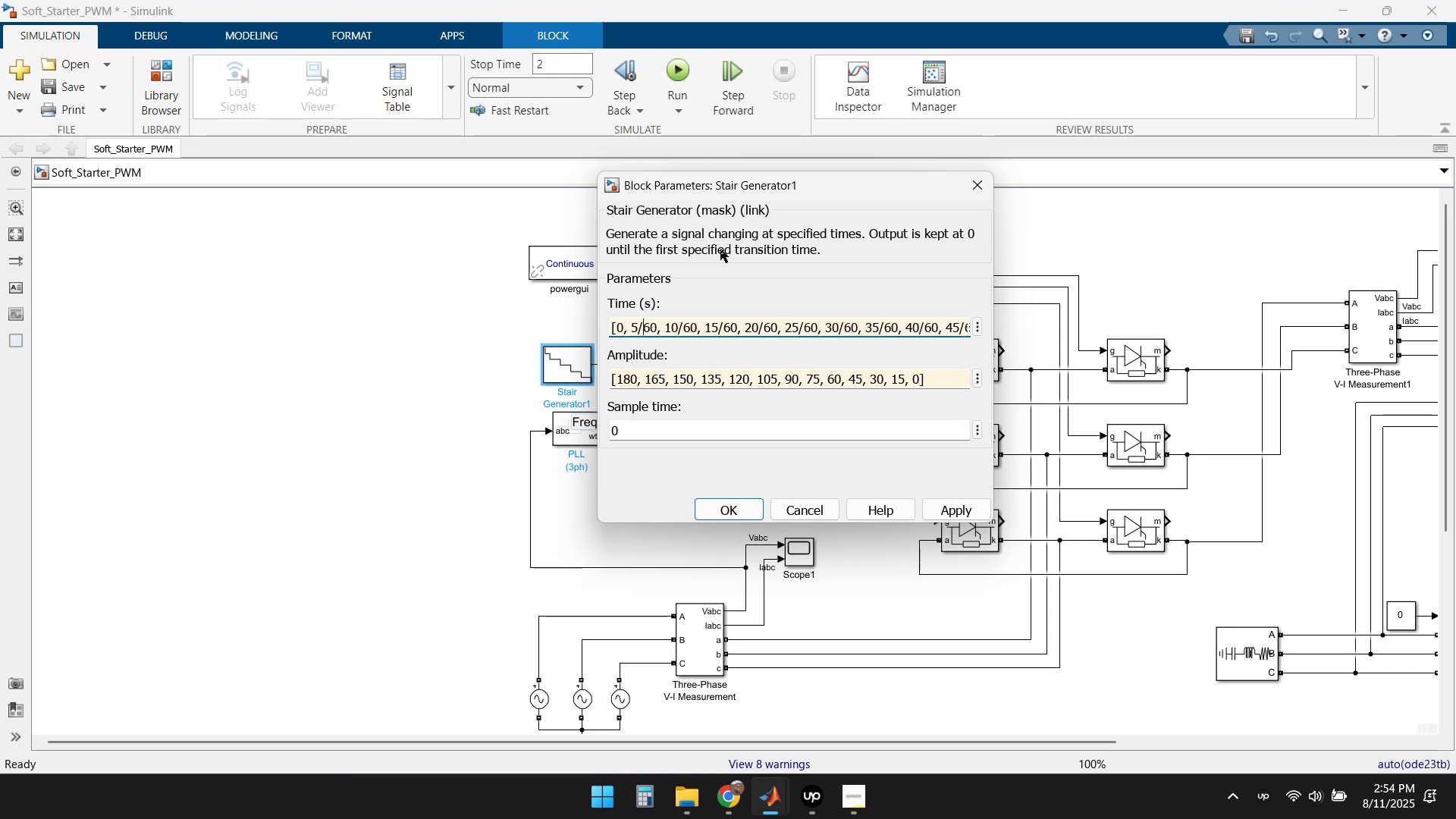 
hold_key(key=ArrowRight, duration=0.65)
 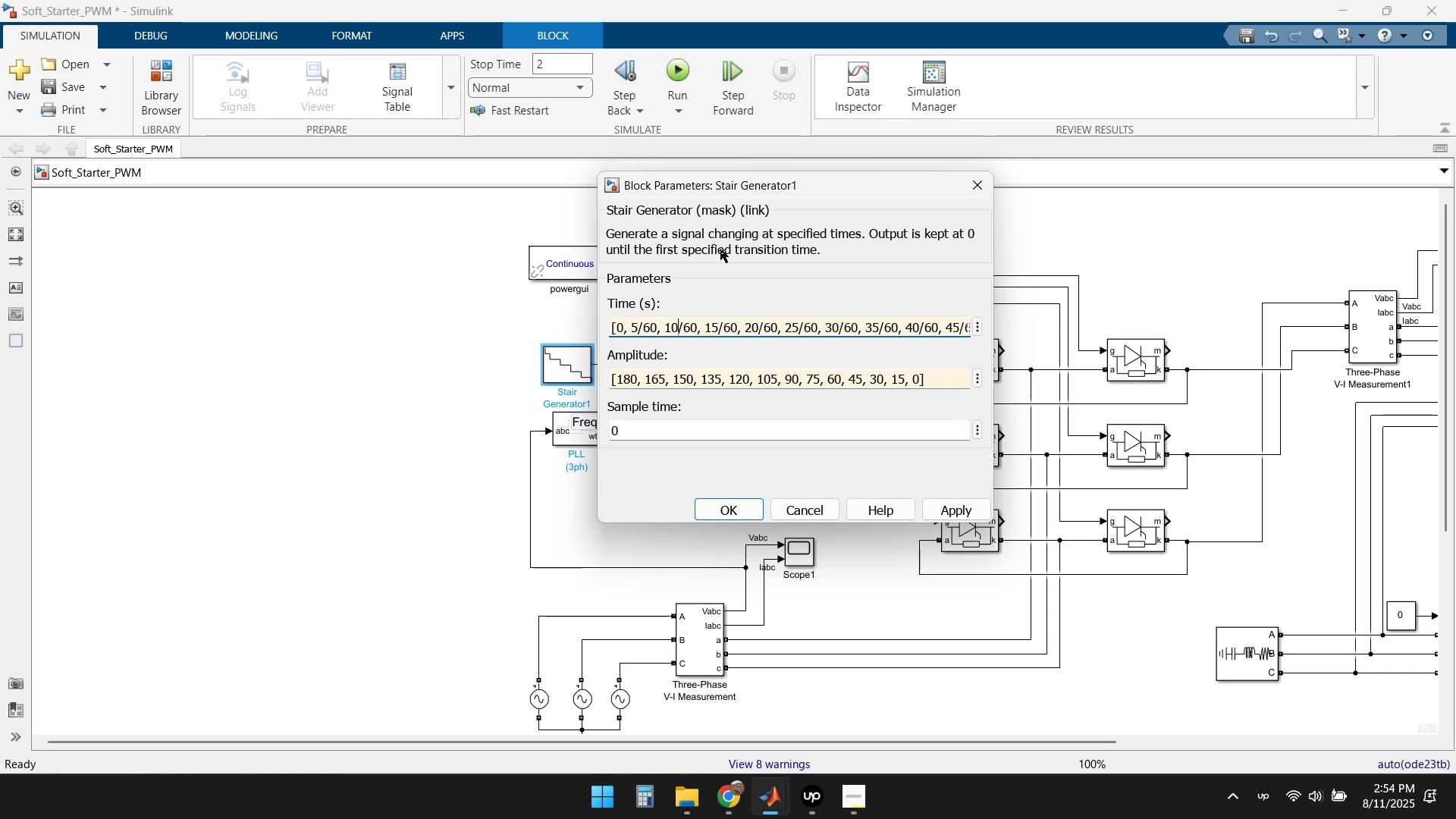 
key(ArrowRight)
 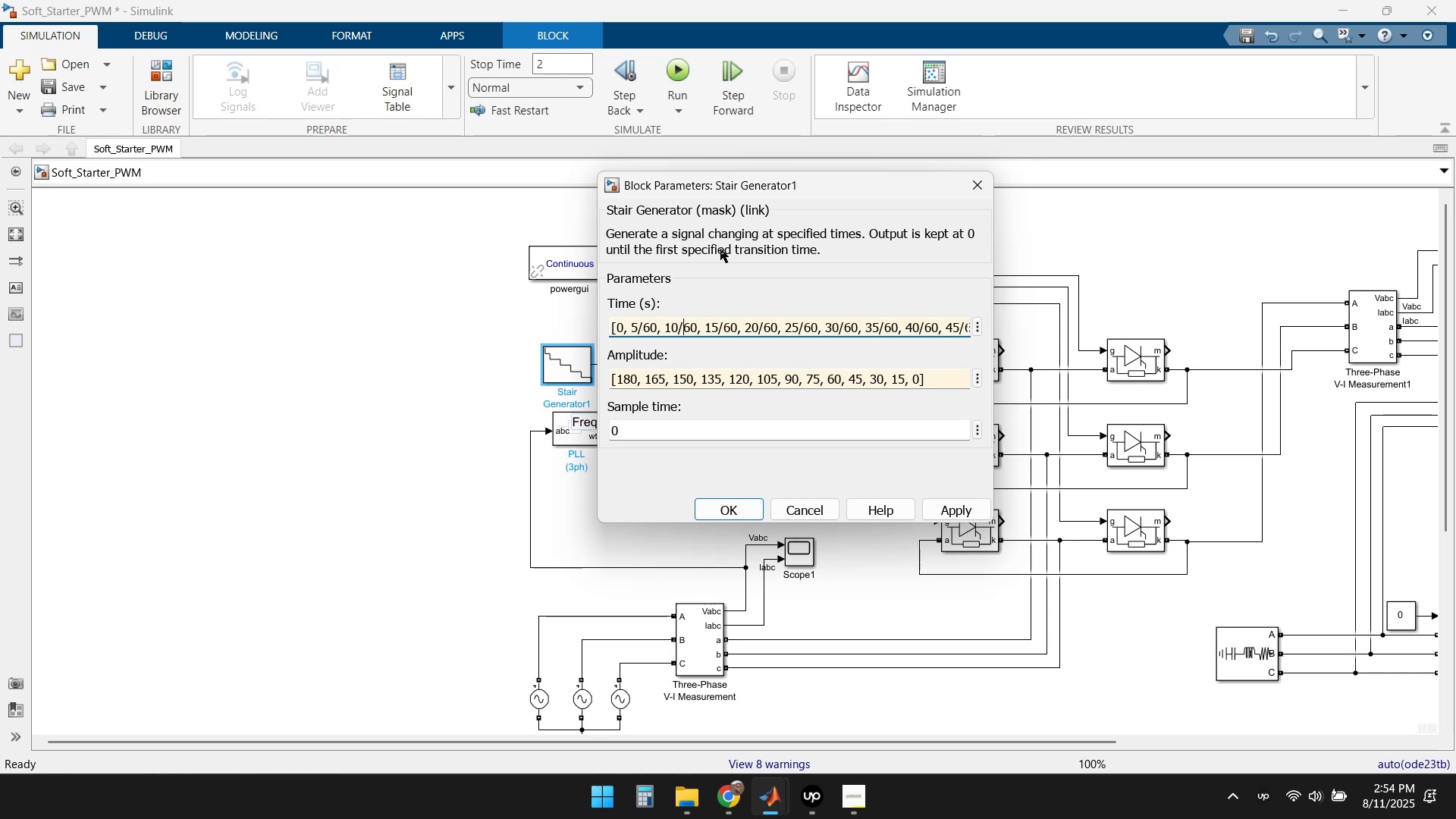 
key(ArrowRight)
 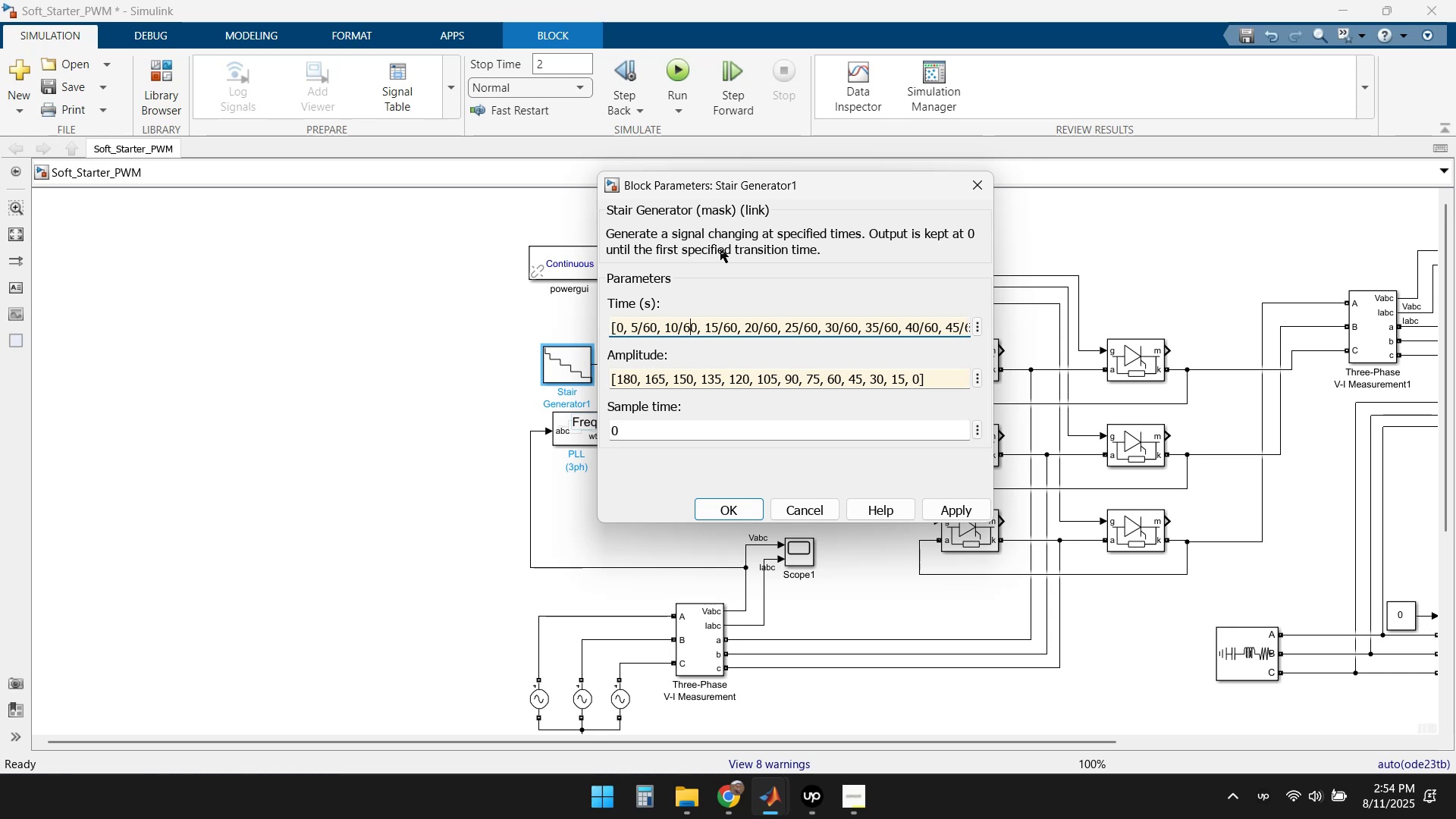 
key(ArrowRight)
 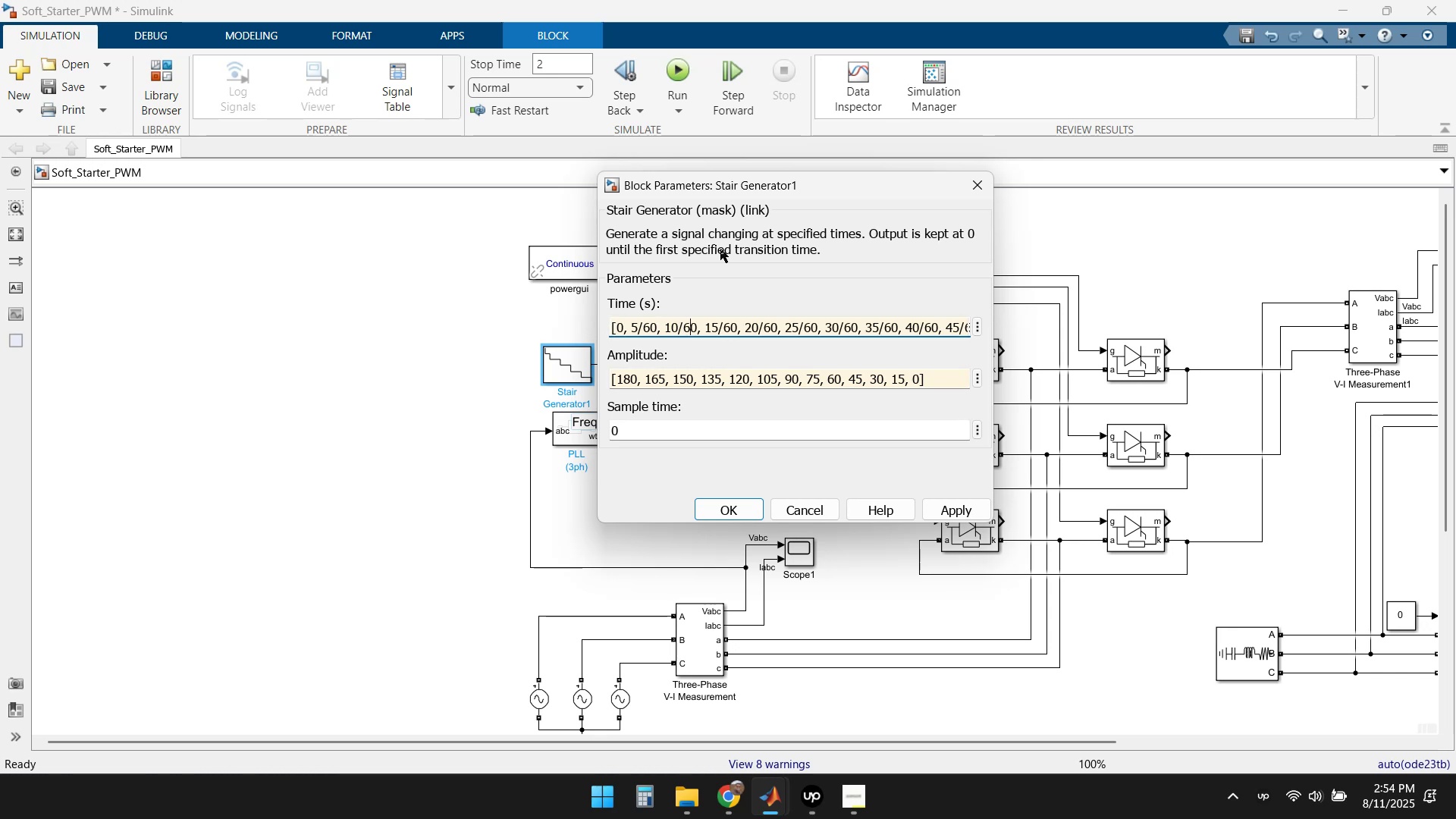 
key(ArrowRight)
 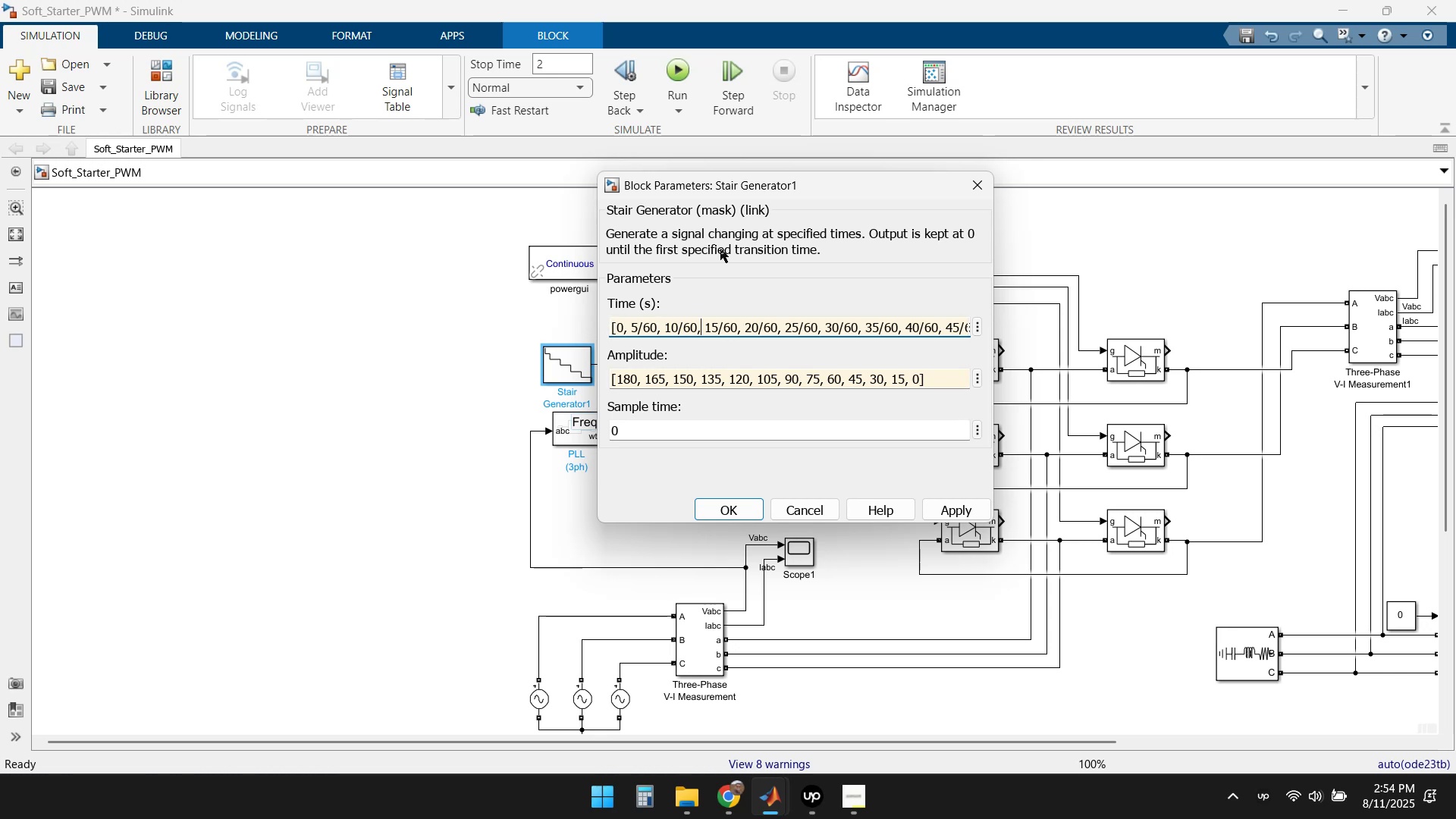 
key(ArrowRight)
 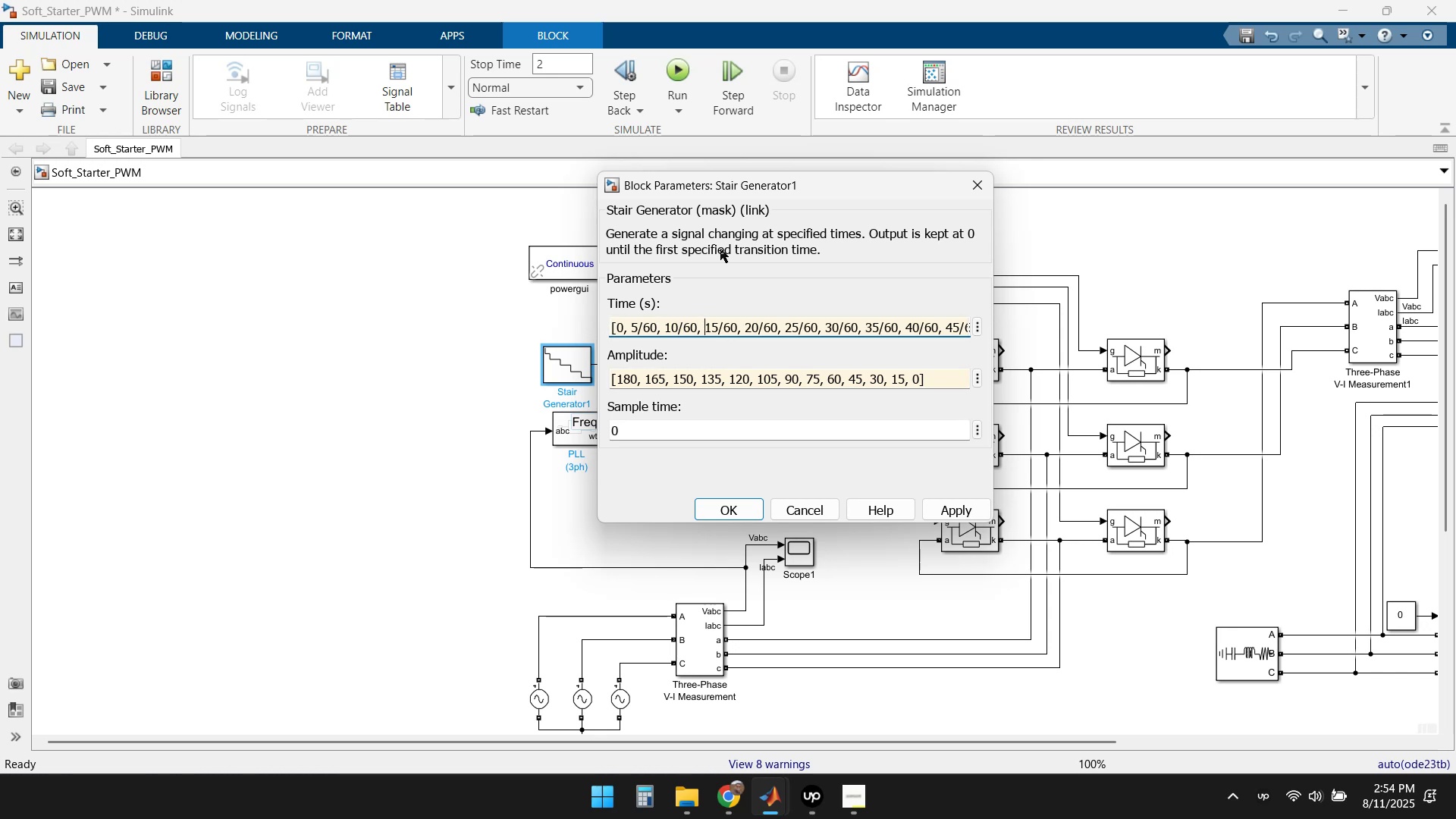 
key(ArrowRight)
 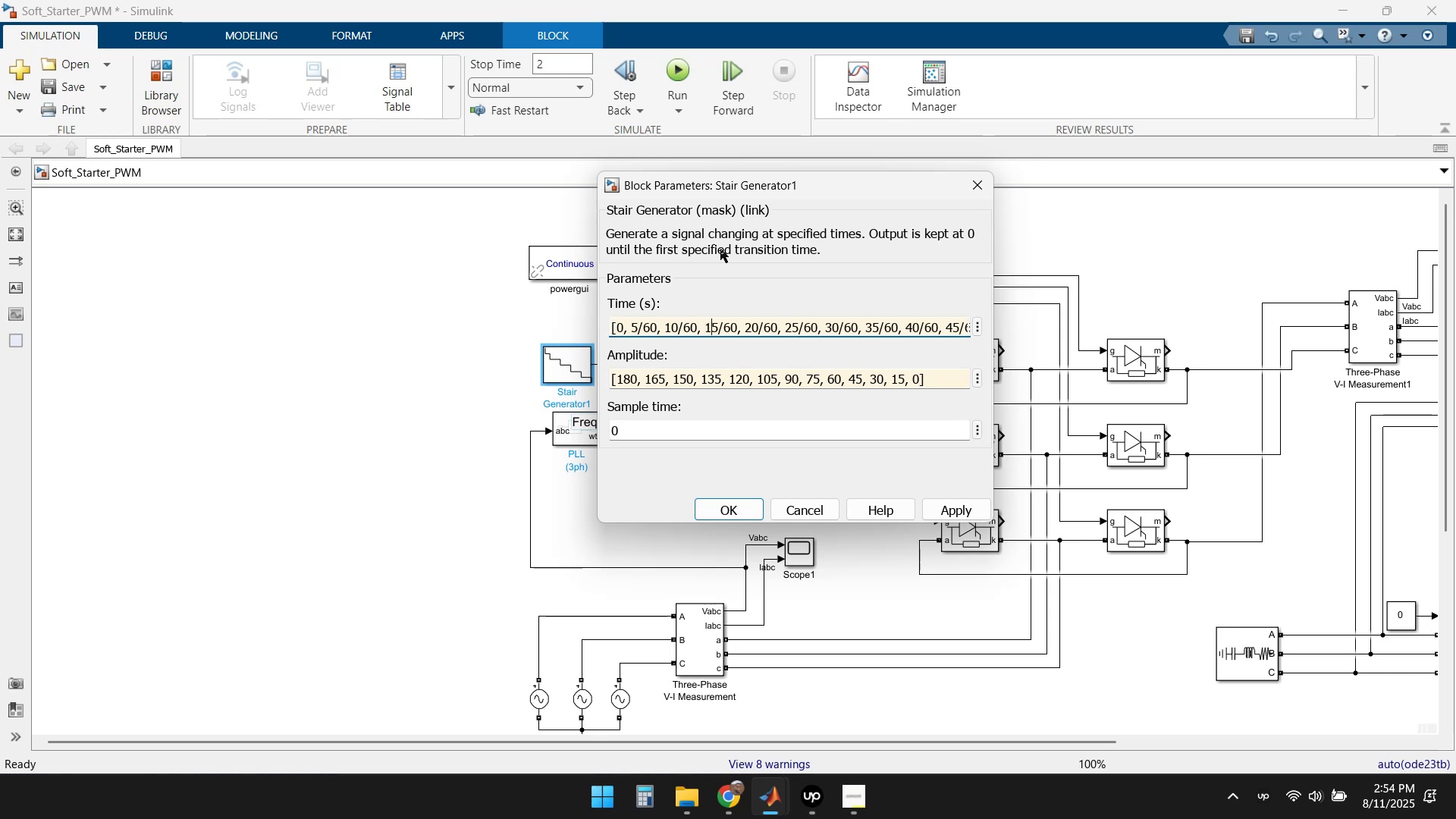 
key(ArrowRight)
 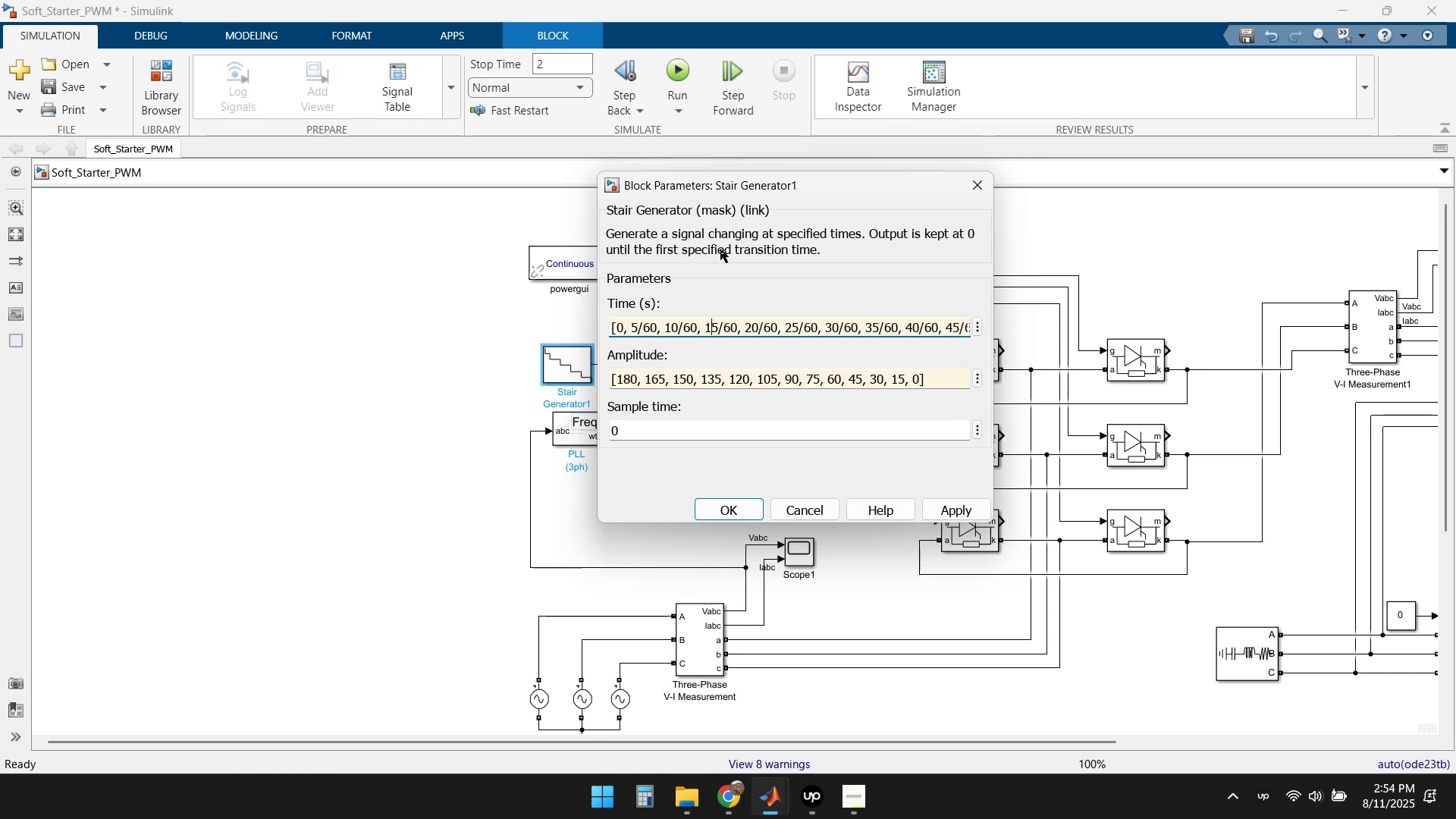 
key(ArrowRight)
 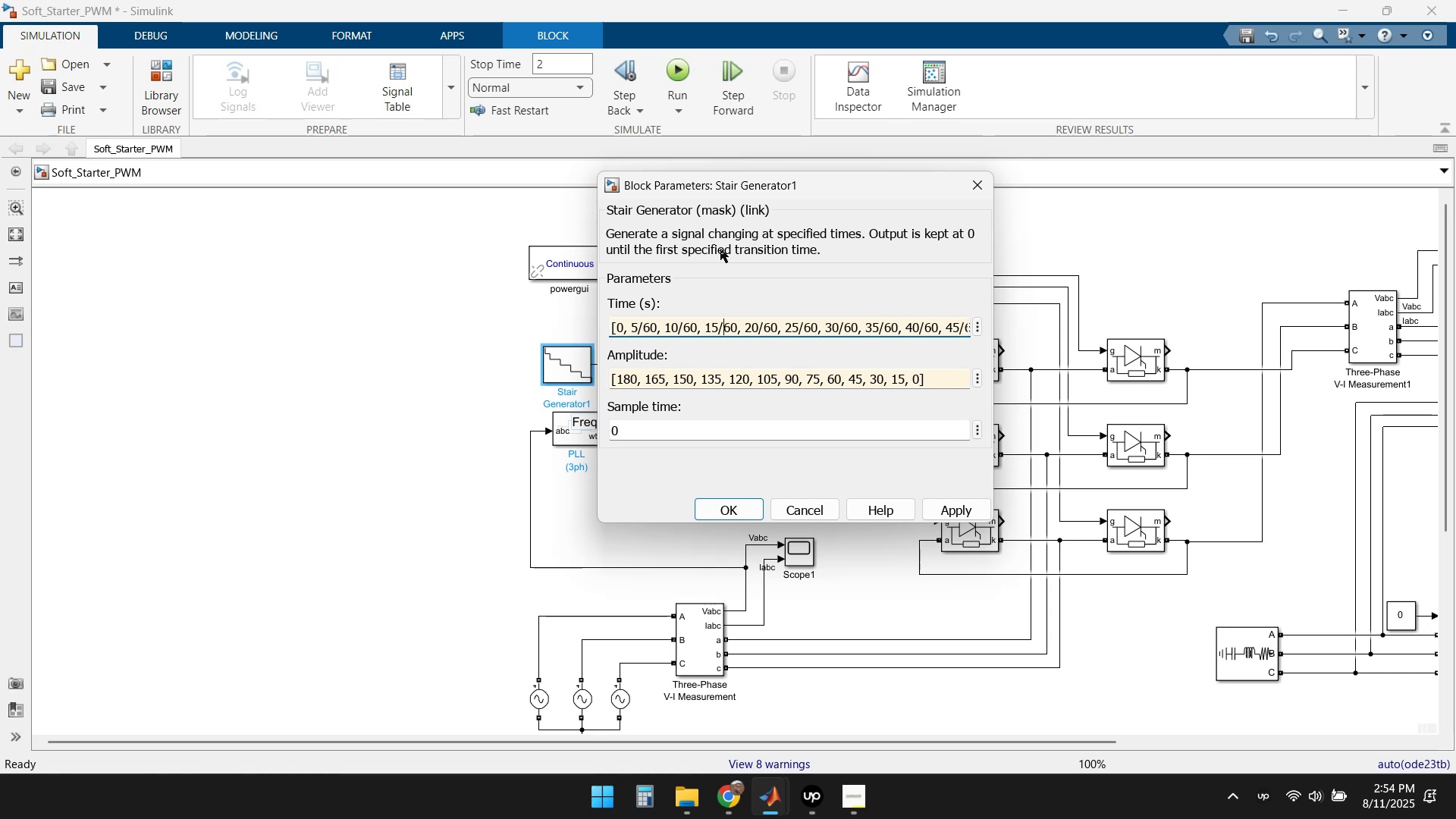 
key(ArrowRight)
 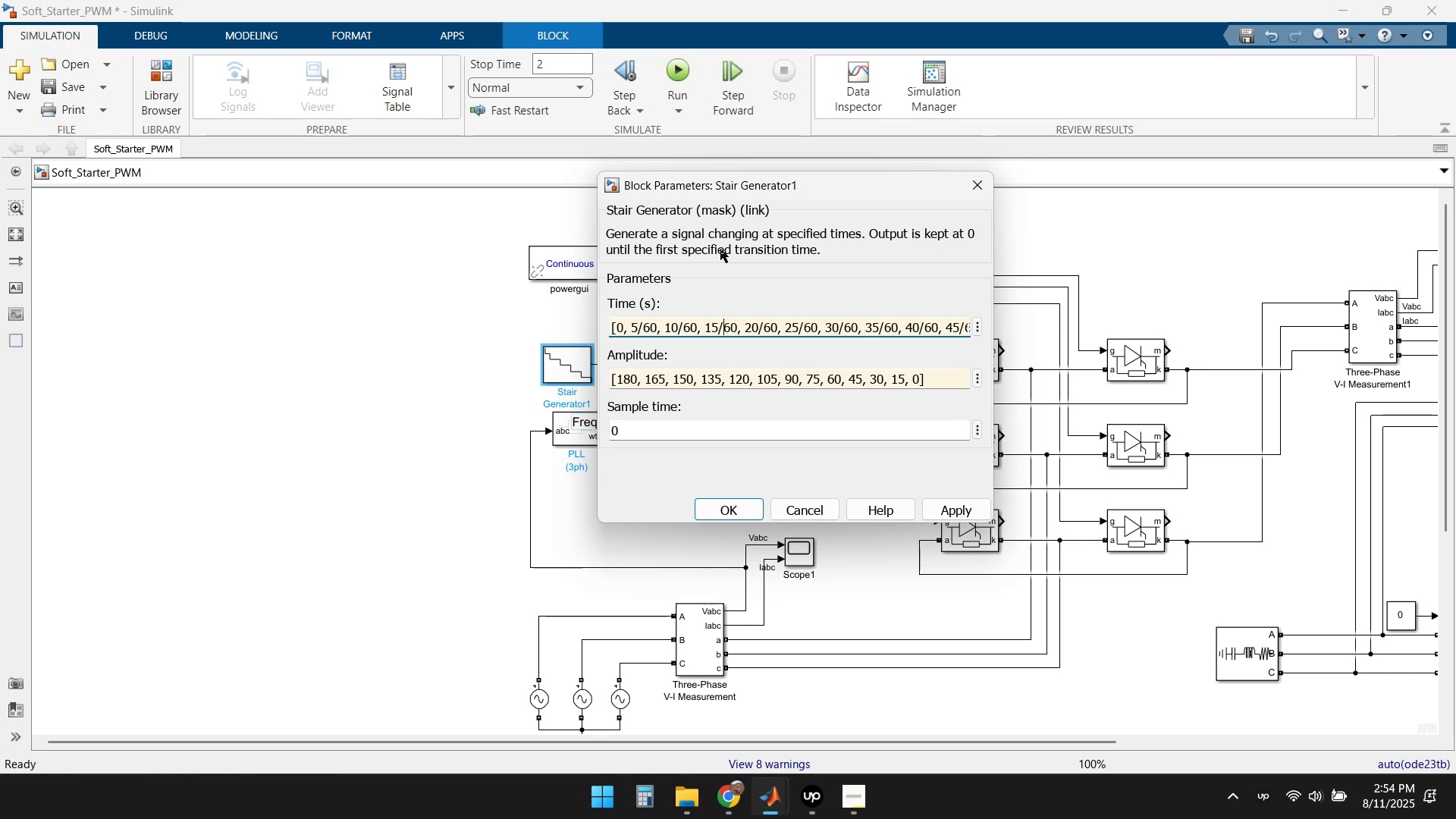 
key(ArrowRight)
 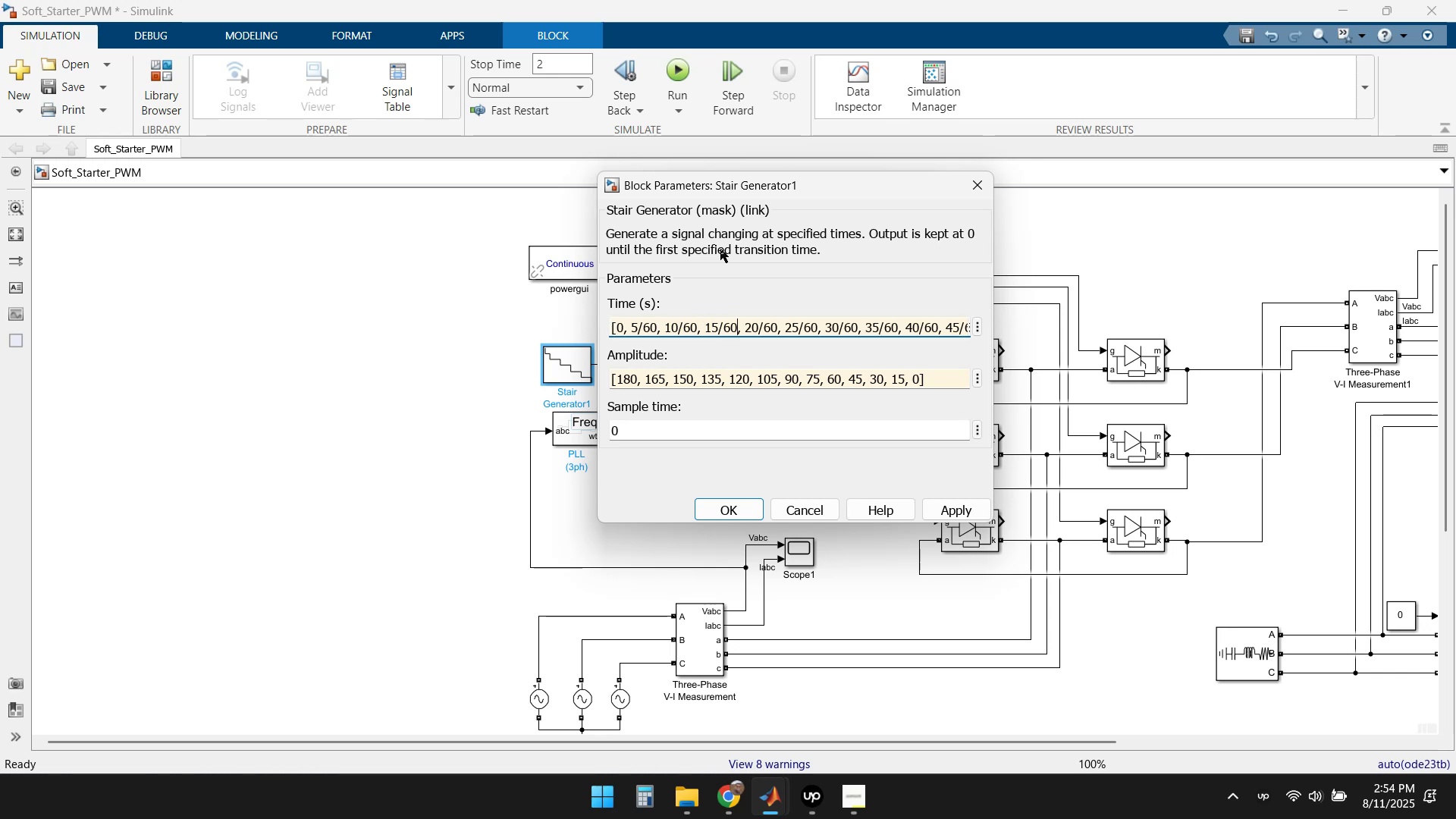 
key(ArrowRight)
 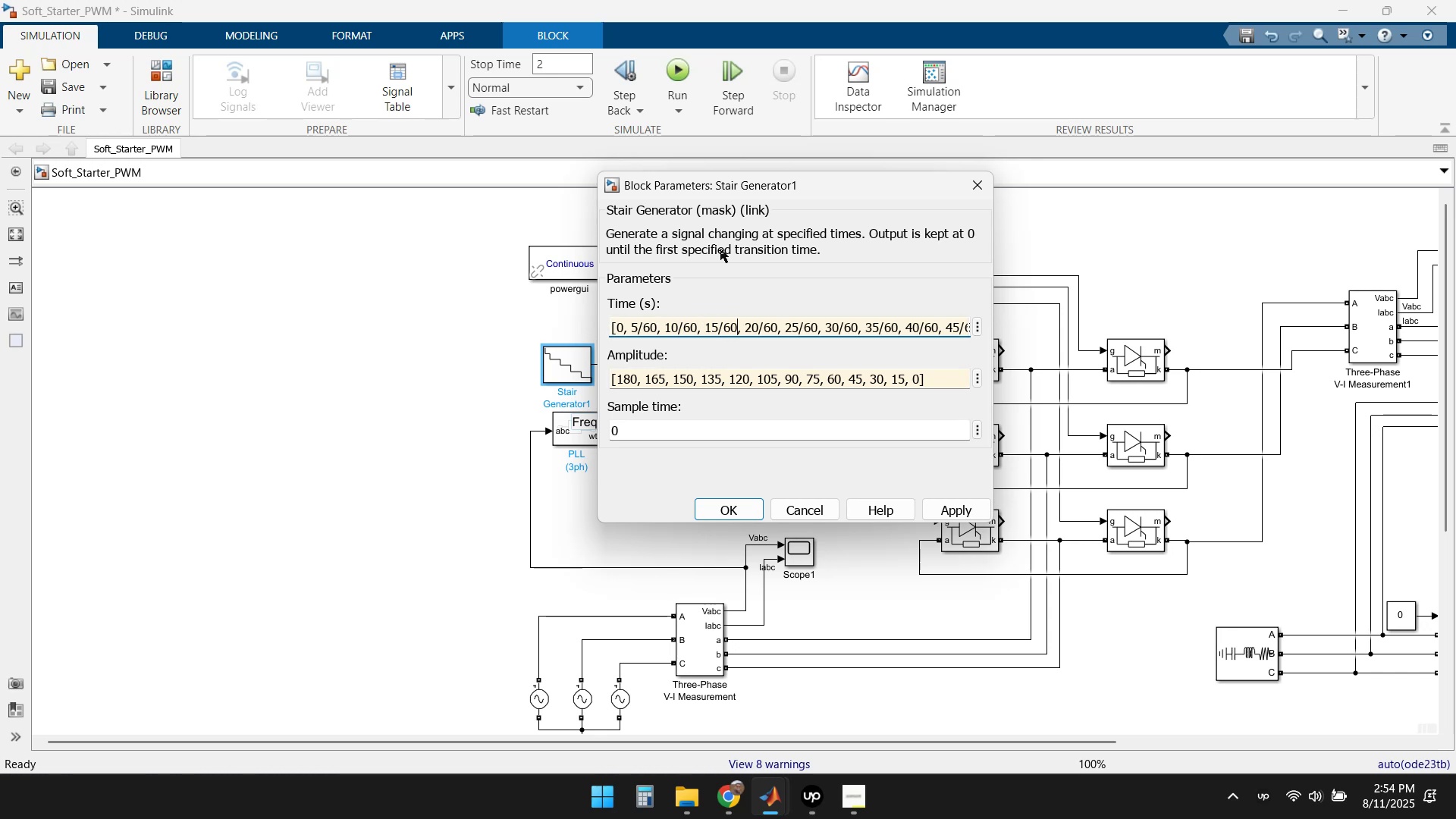 
key(ArrowRight)
 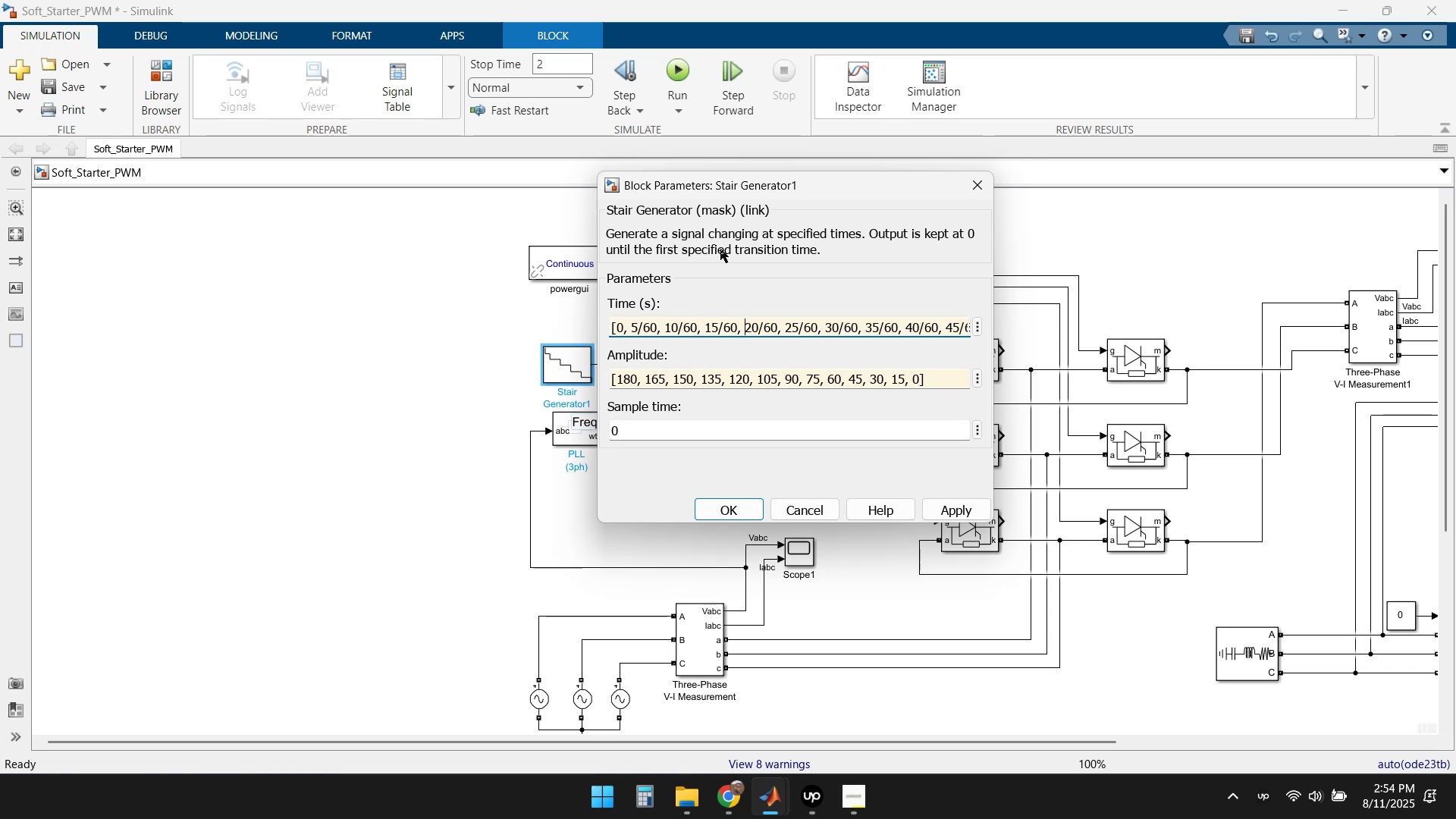 
key(ArrowRight)
 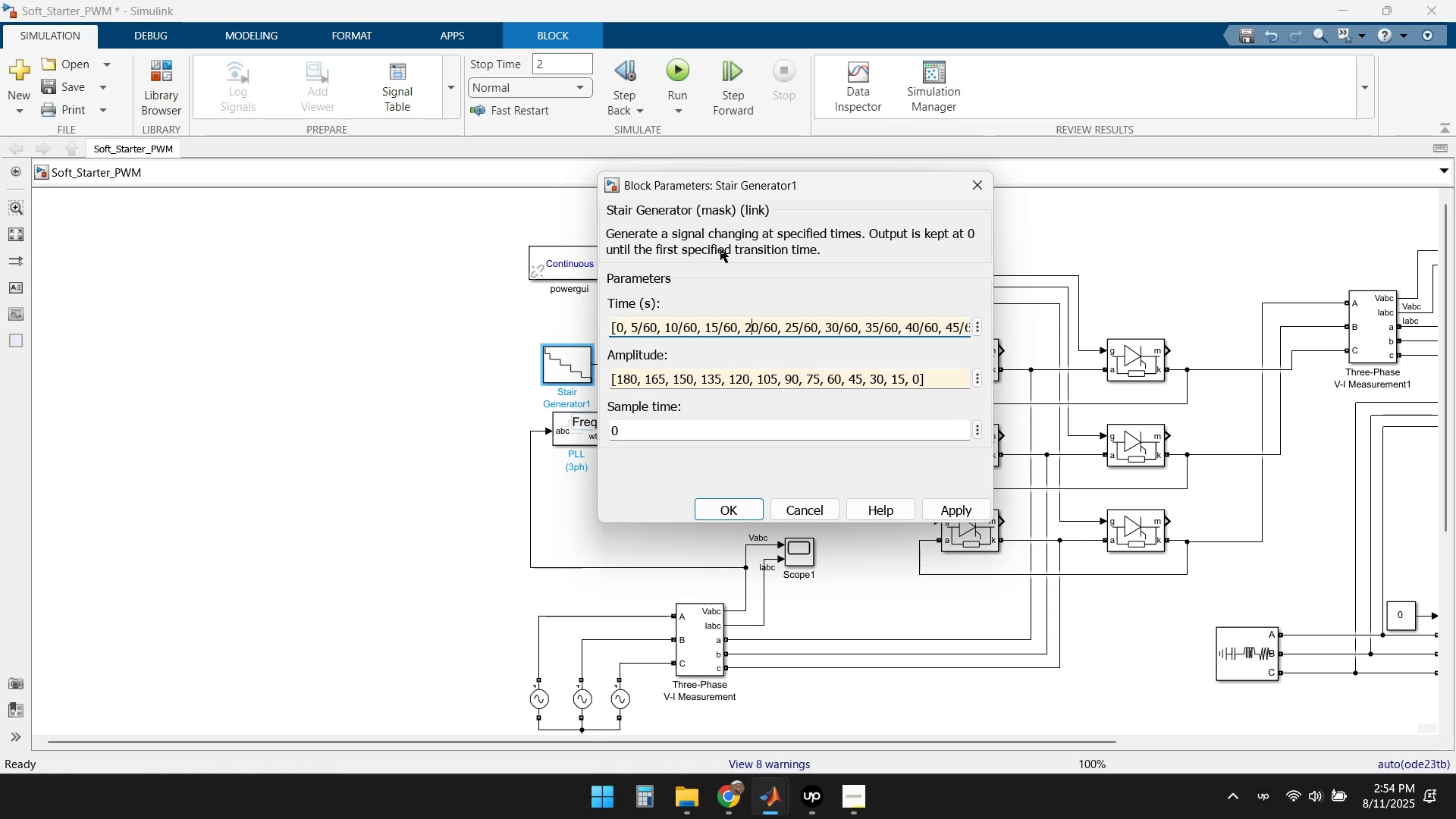 
key(ArrowRight)
 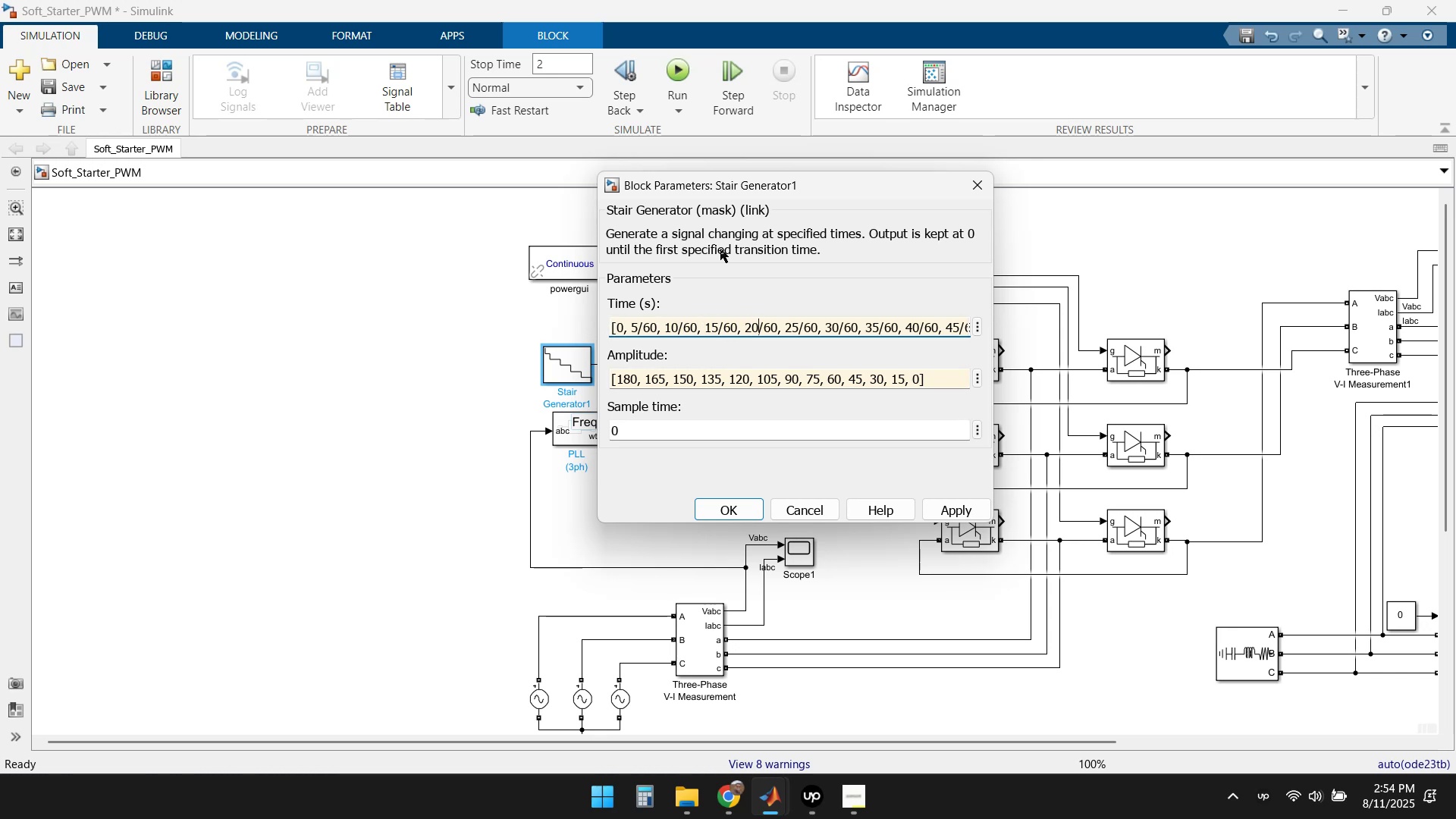 
key(ArrowRight)
 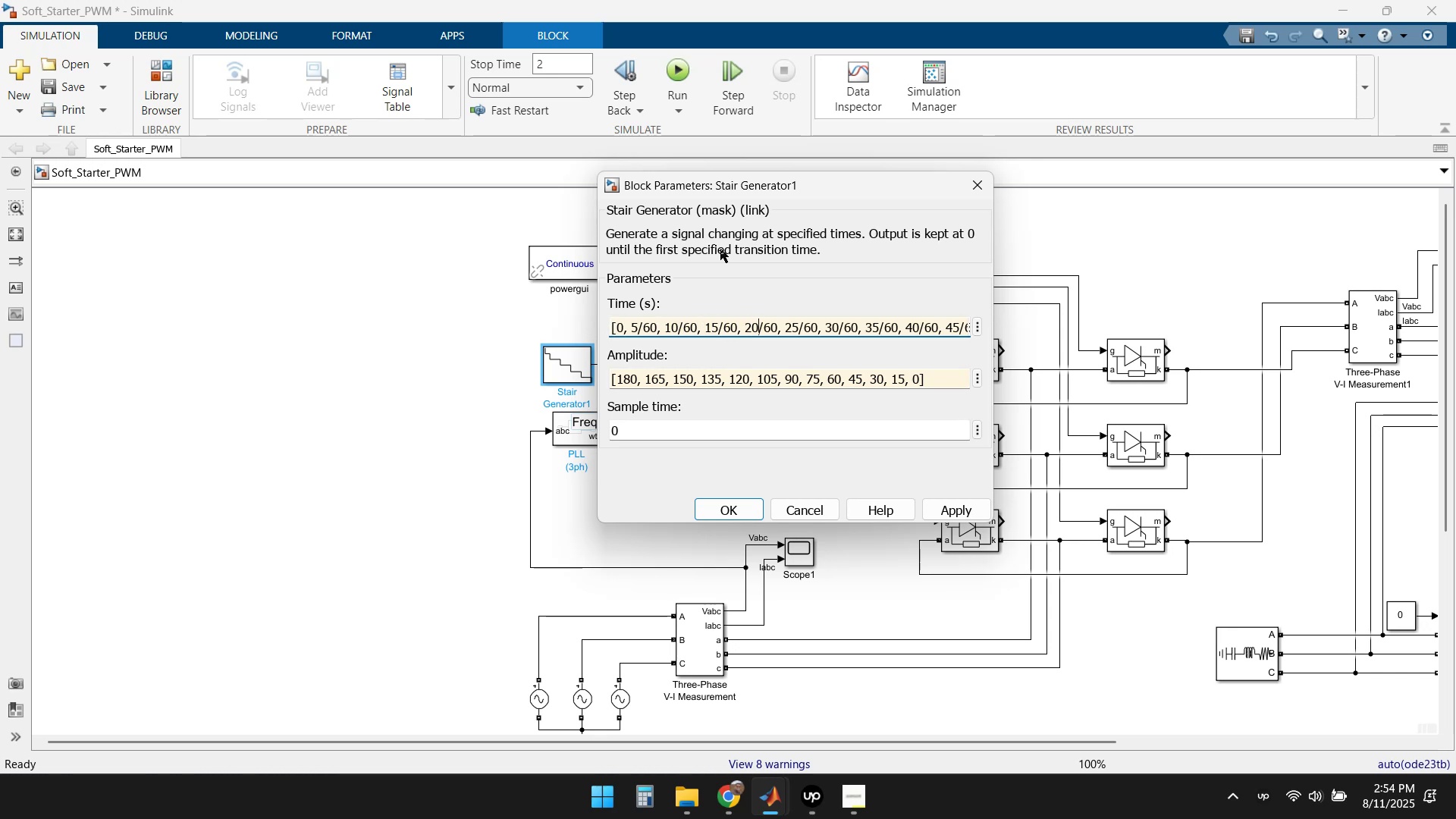 
key(ArrowRight)
 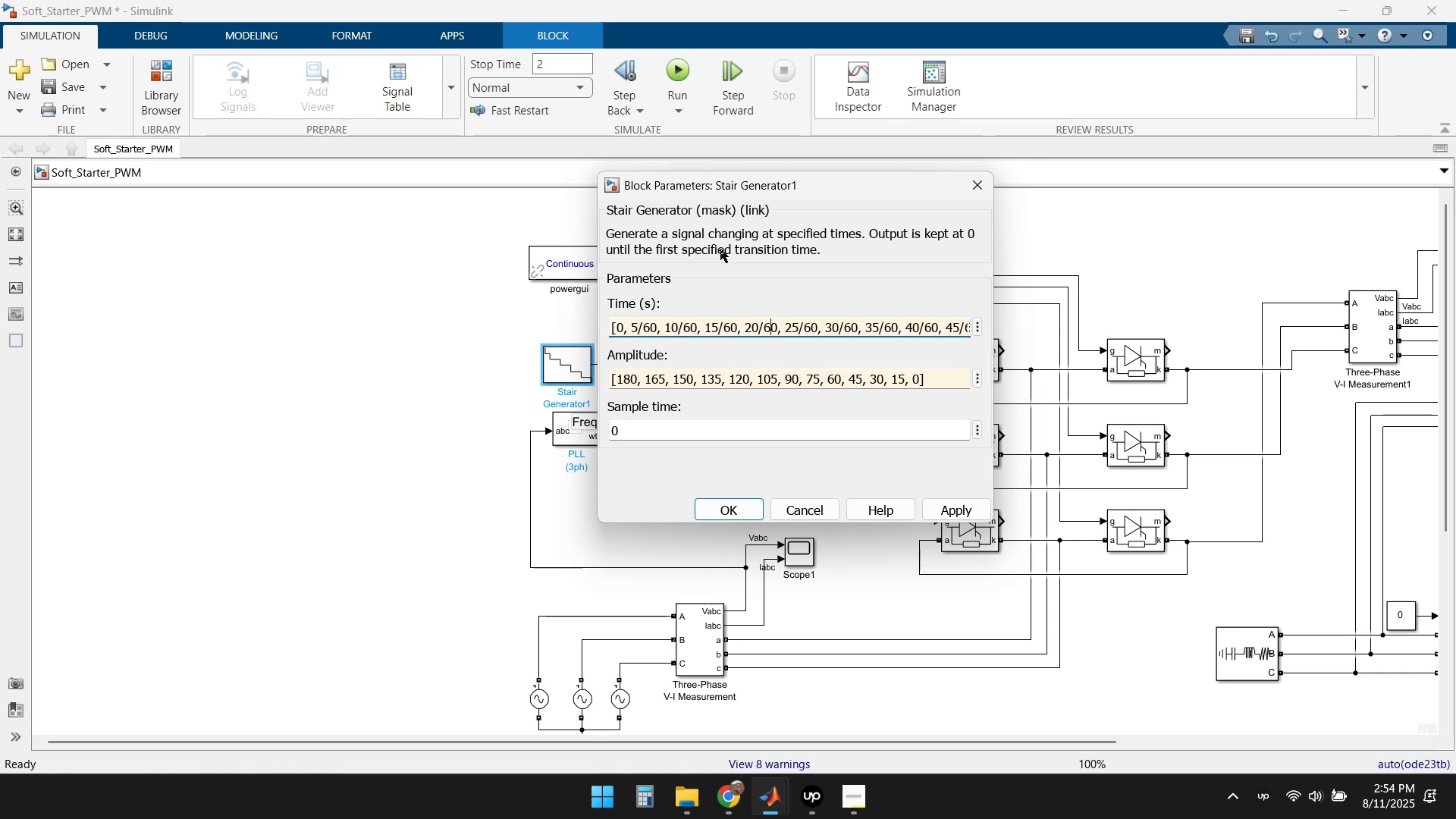 
key(ArrowRight)
 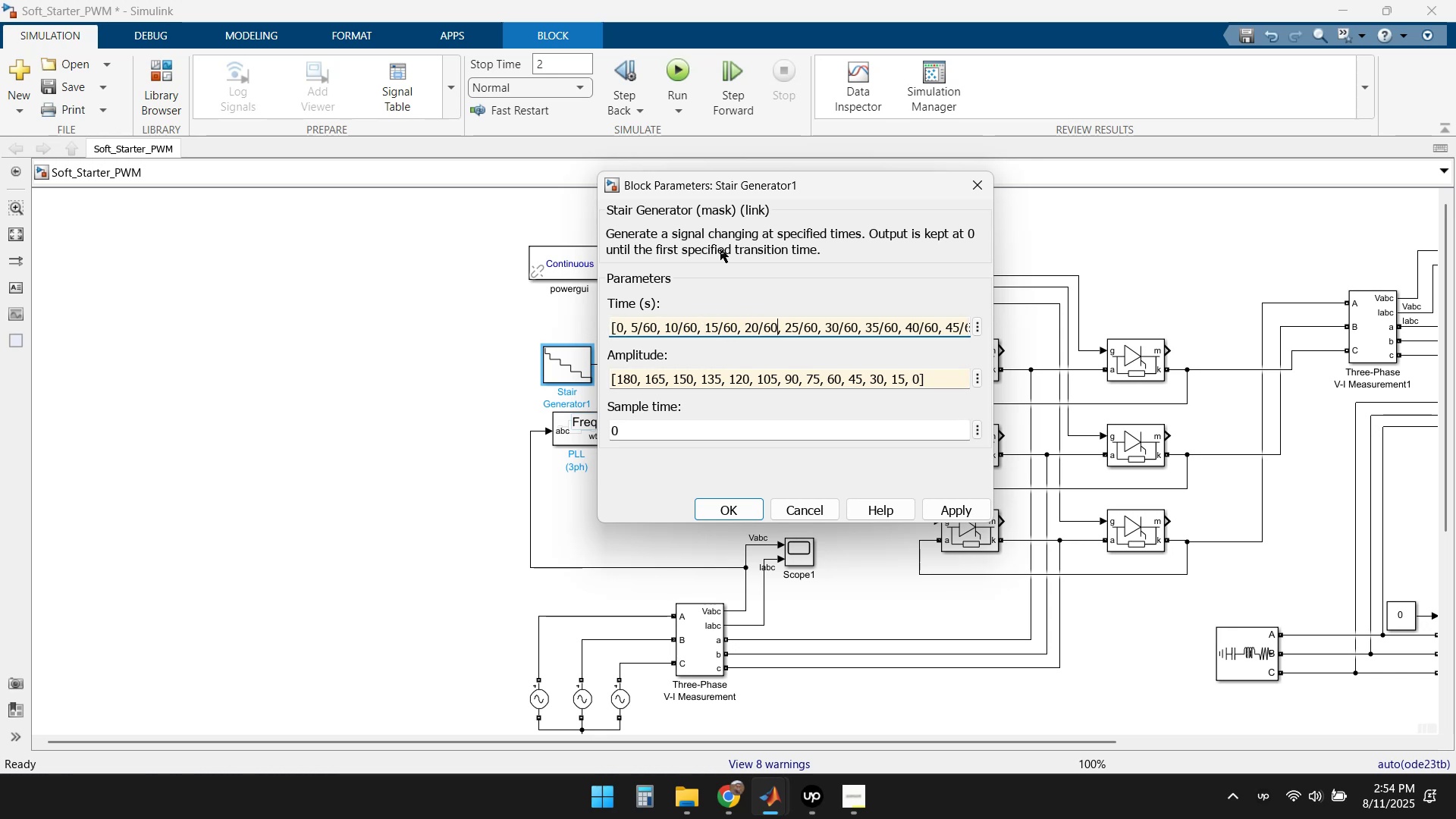 
key(ArrowRight)
 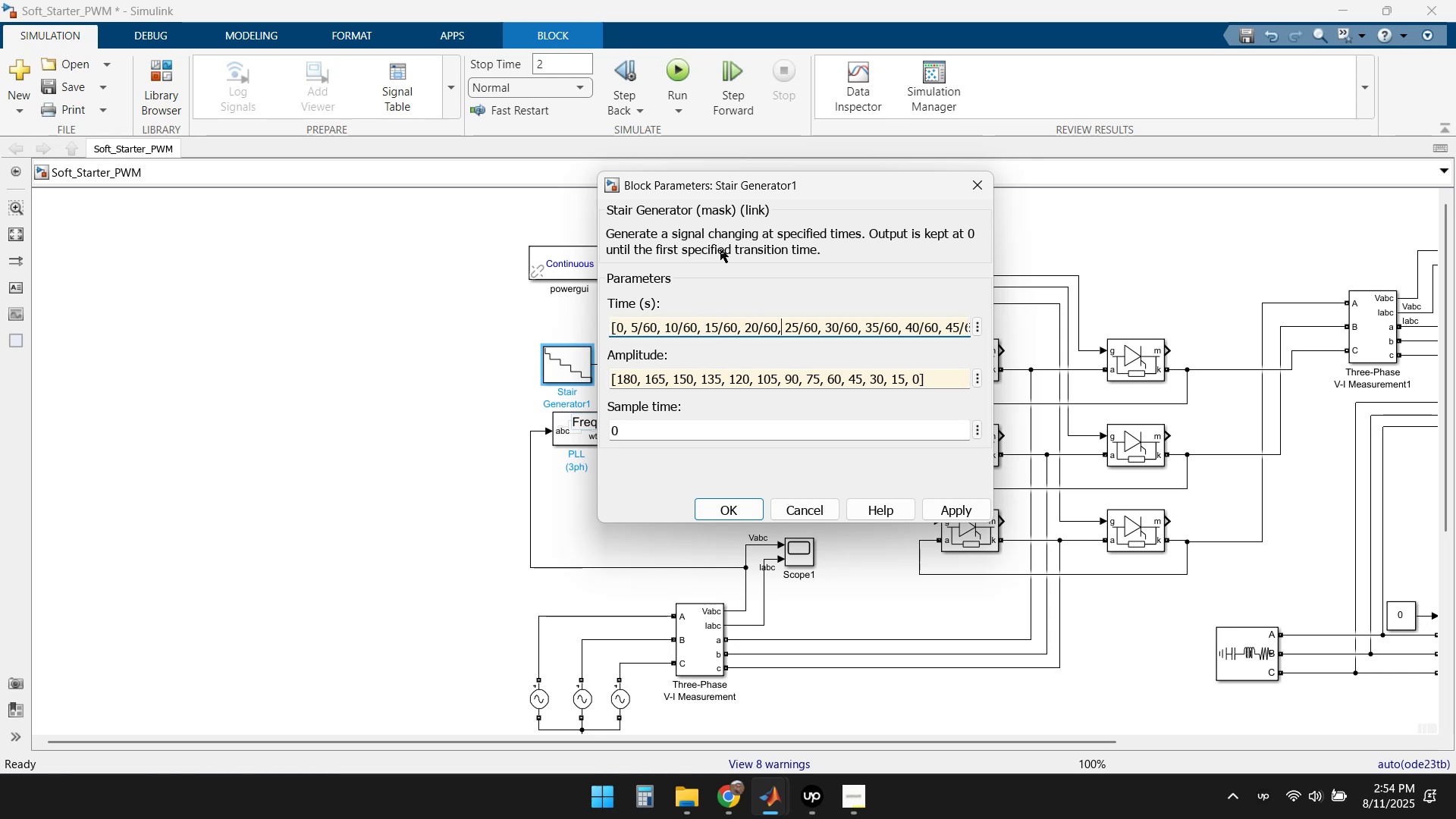 
key(ArrowRight)
 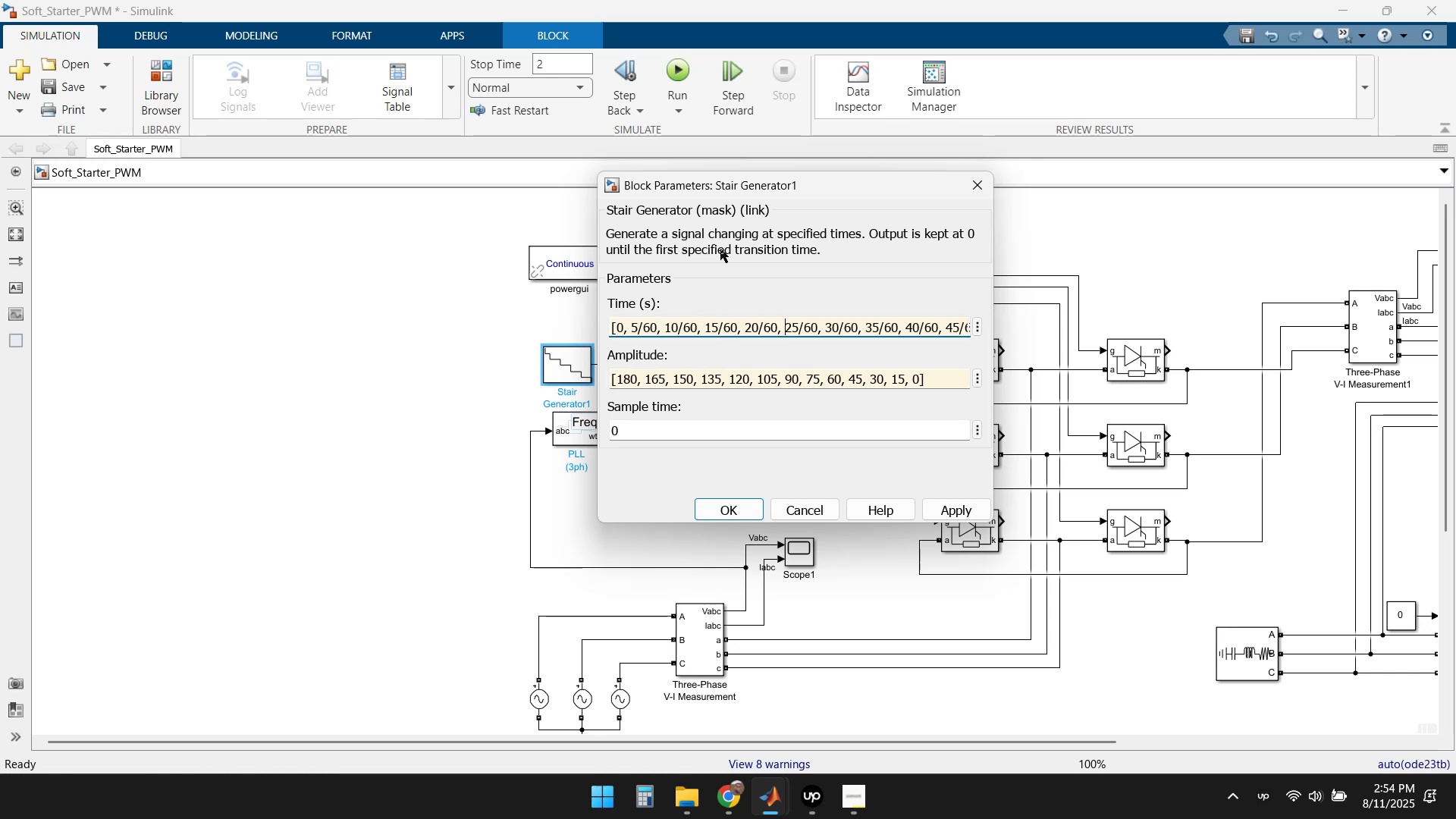 
key(ArrowRight)
 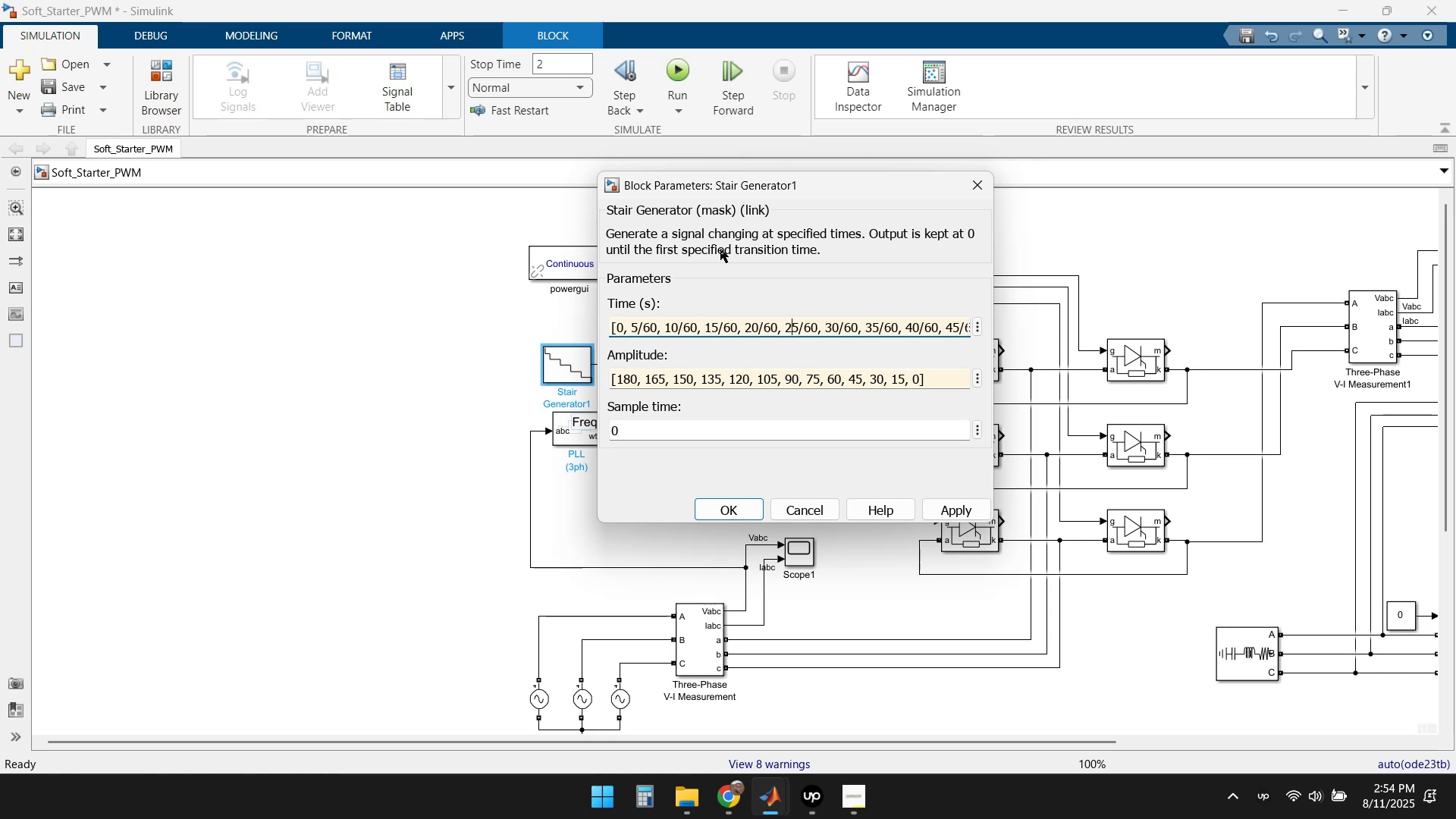 
key(ArrowRight)
 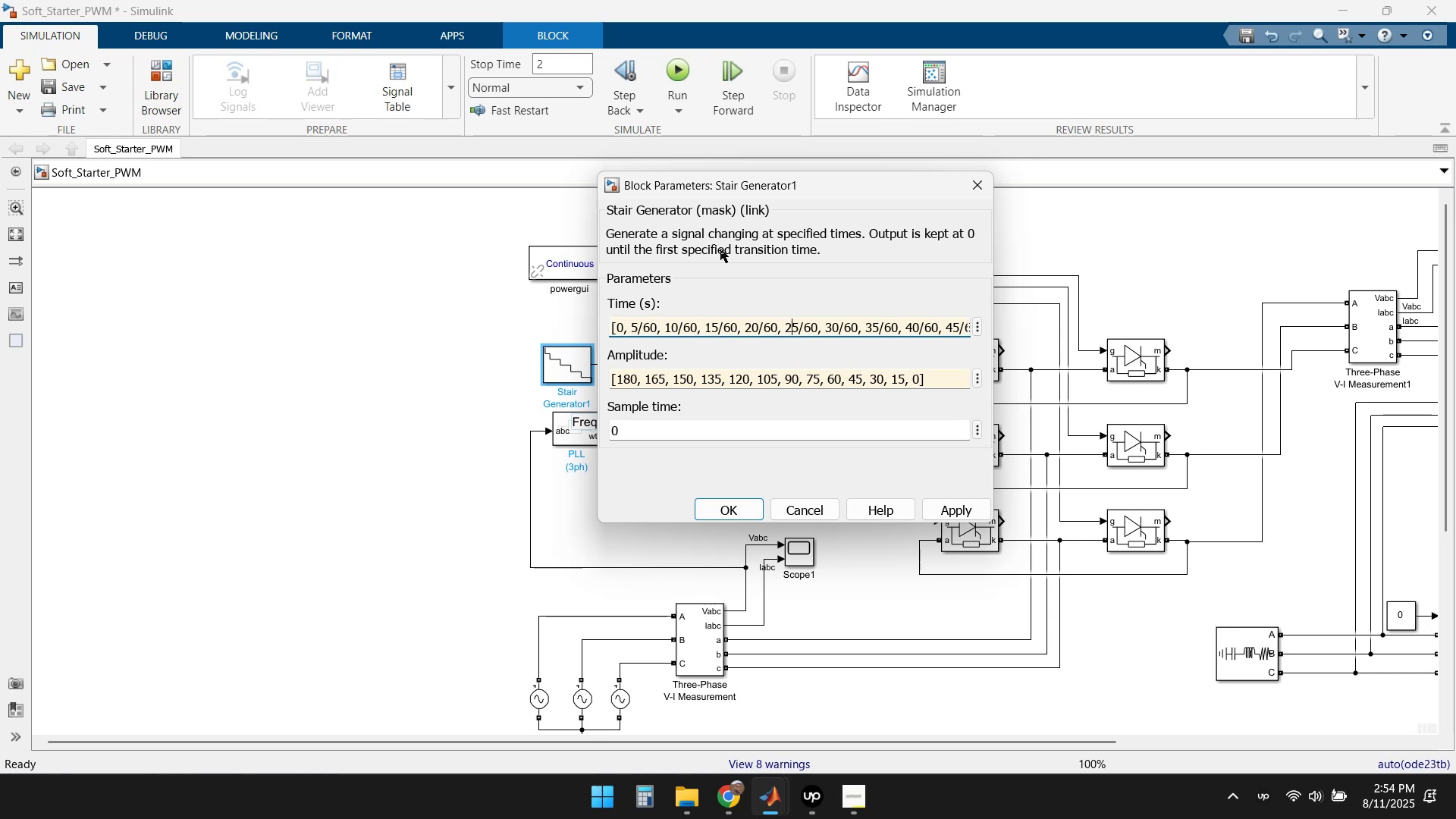 
key(ArrowRight)
 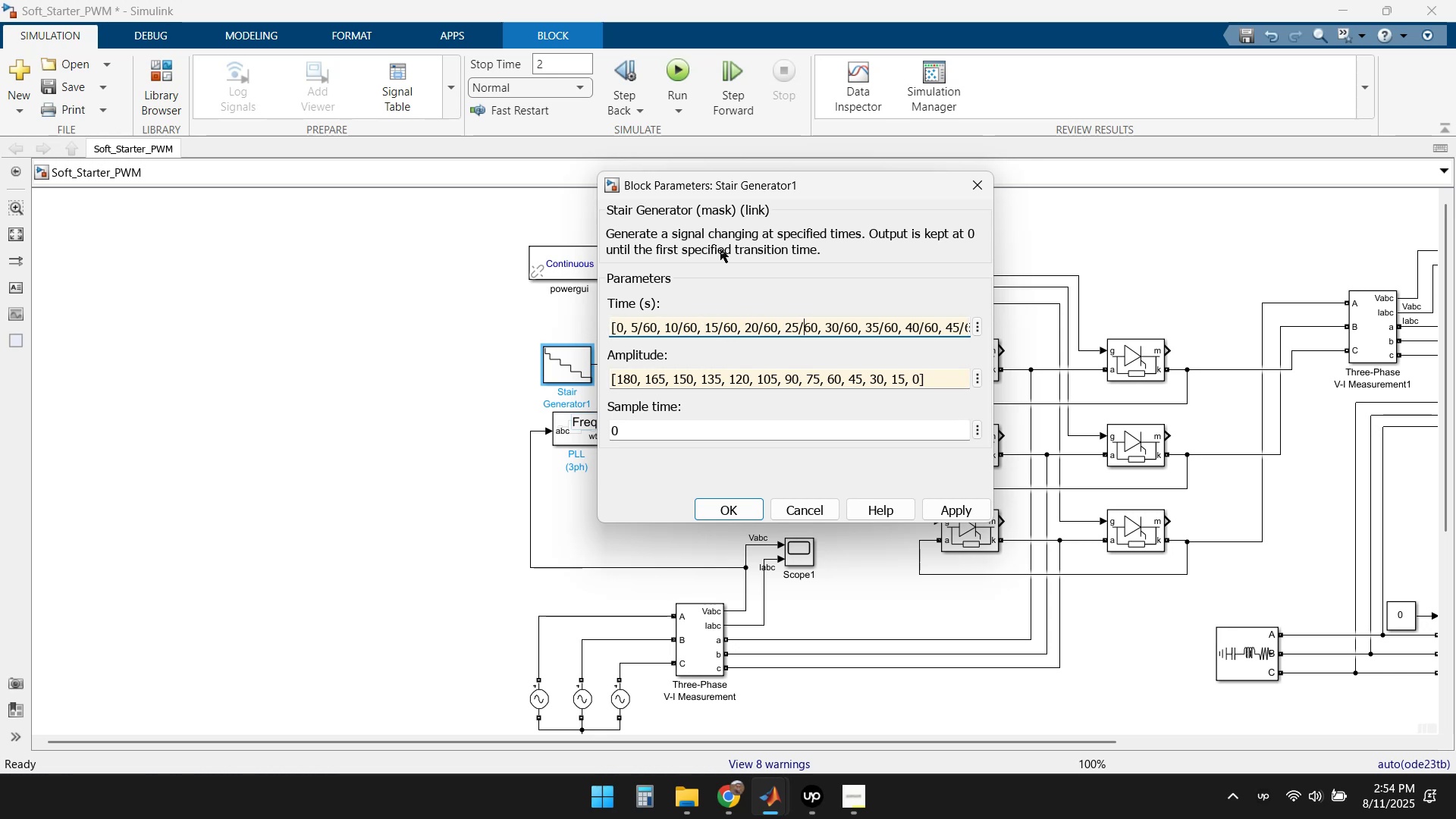 
key(ArrowRight)
 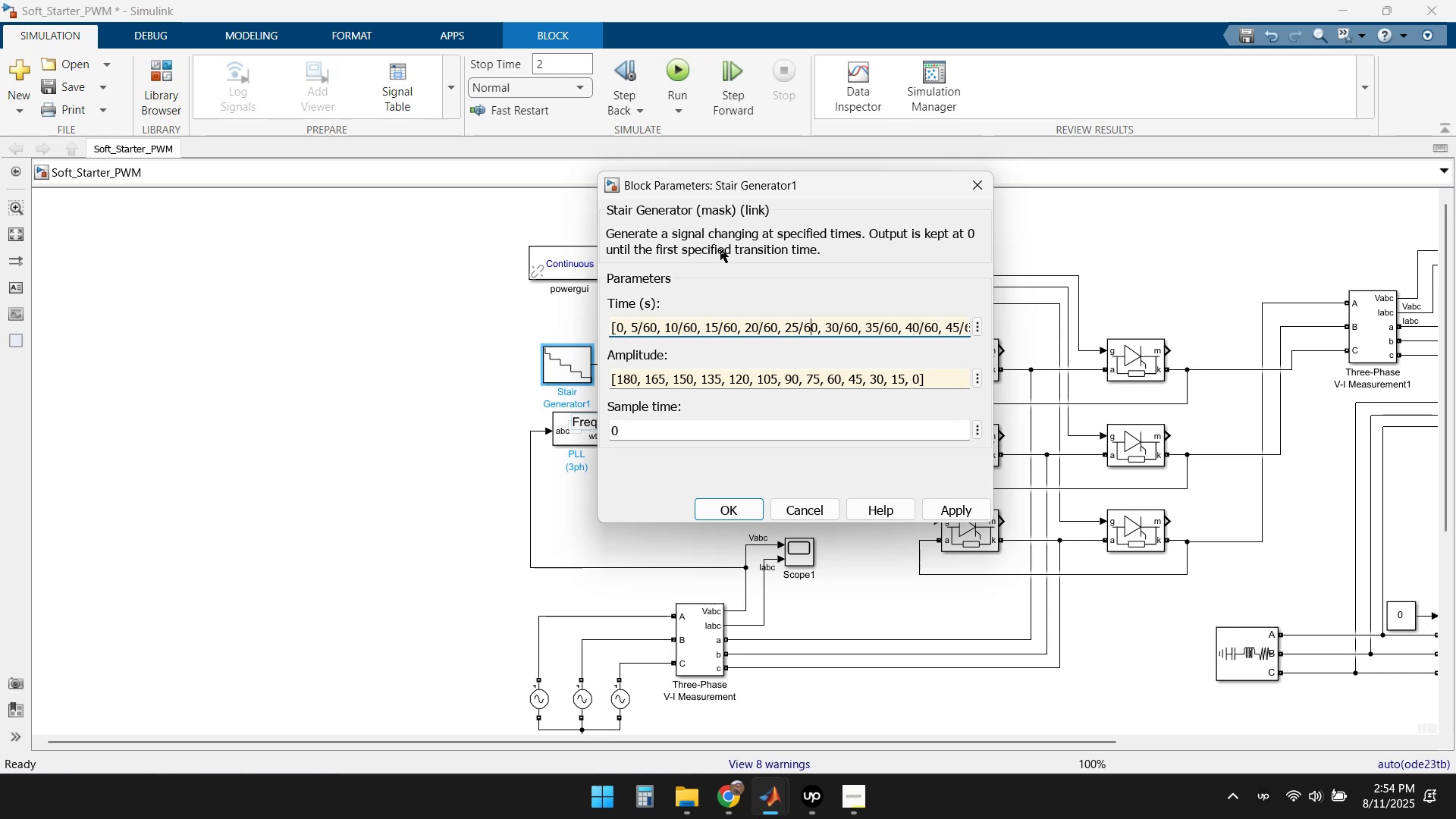 
key(ArrowRight)
 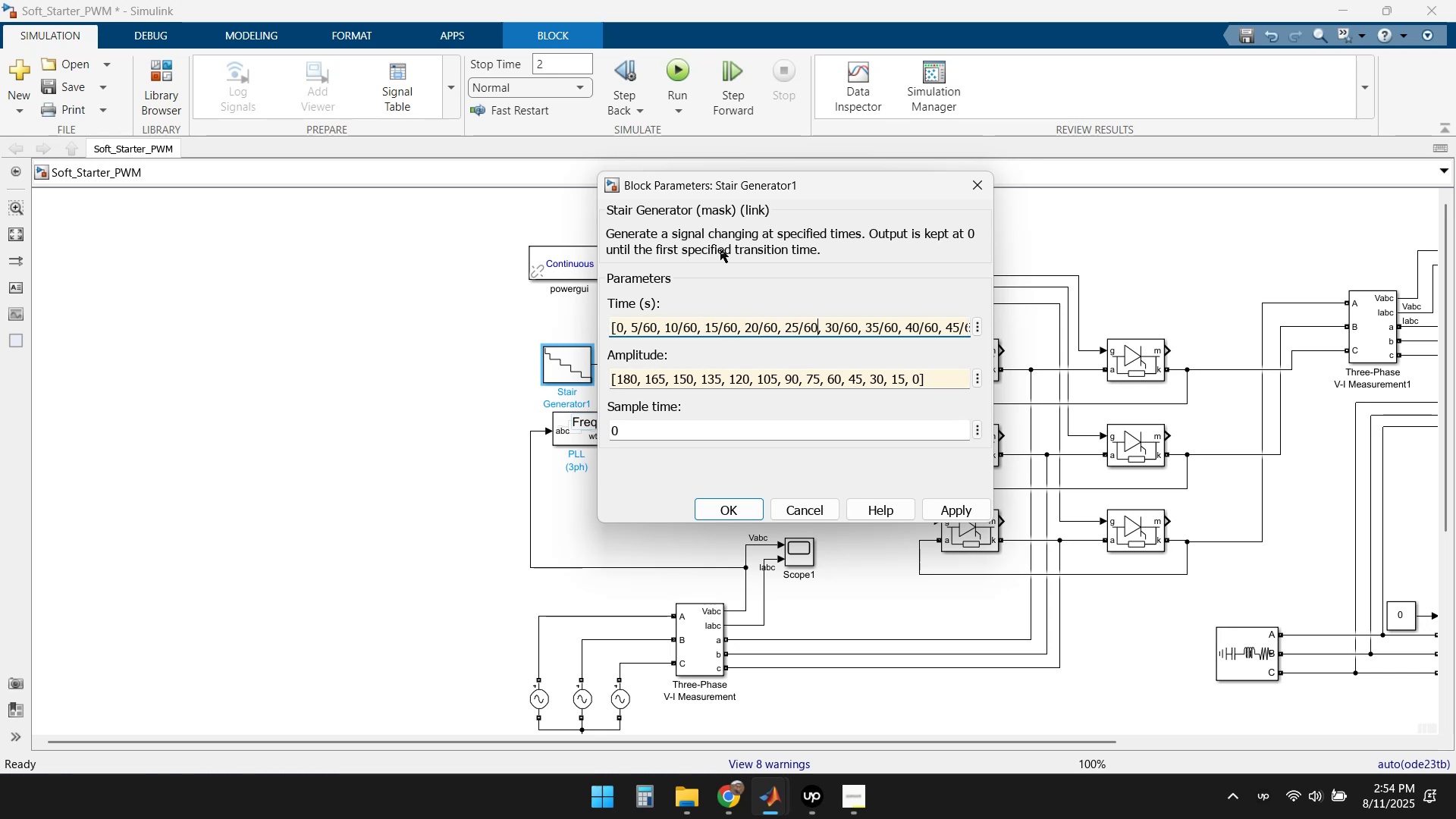 
key(ArrowRight)
 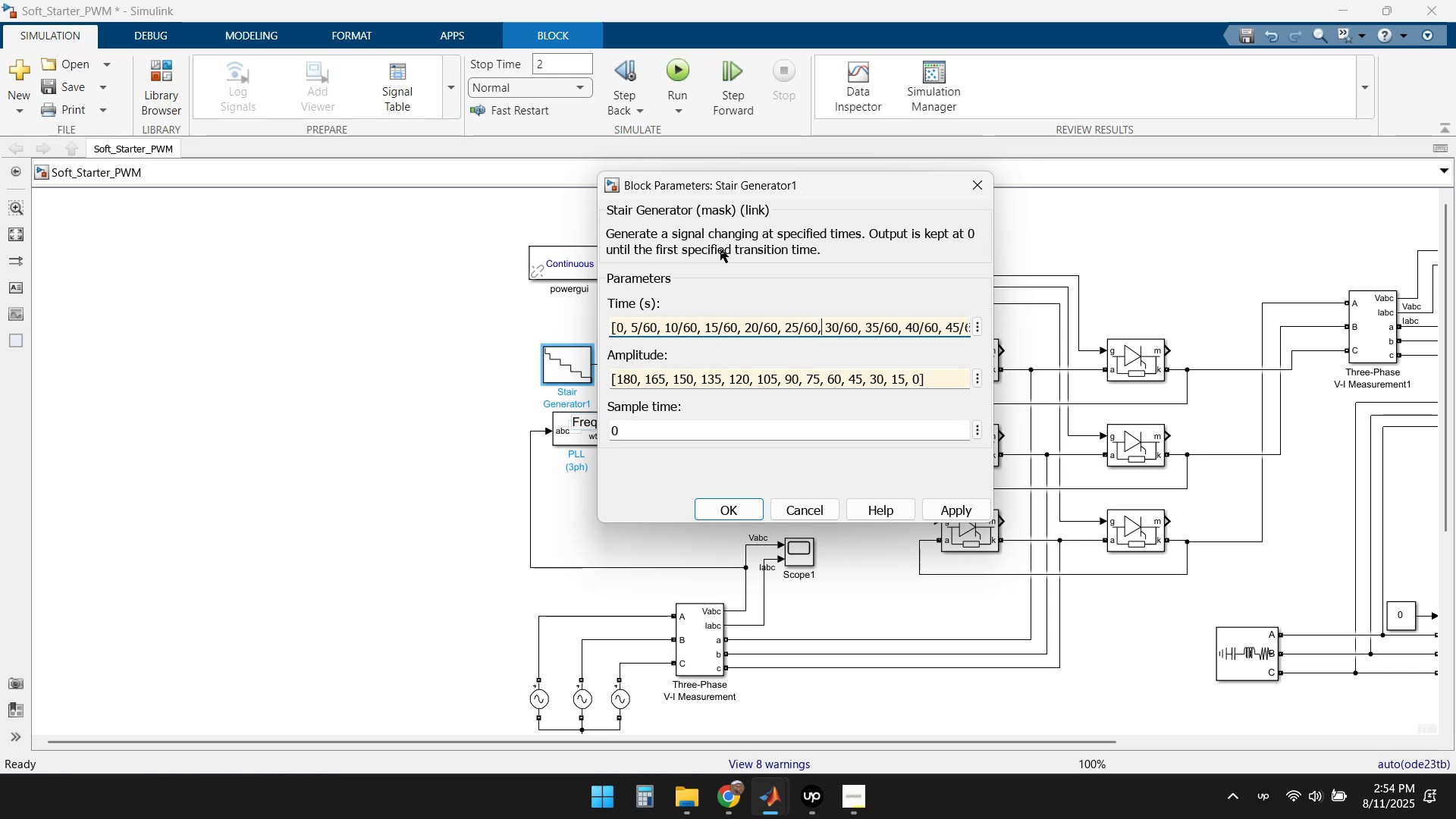 
key(ArrowRight)
 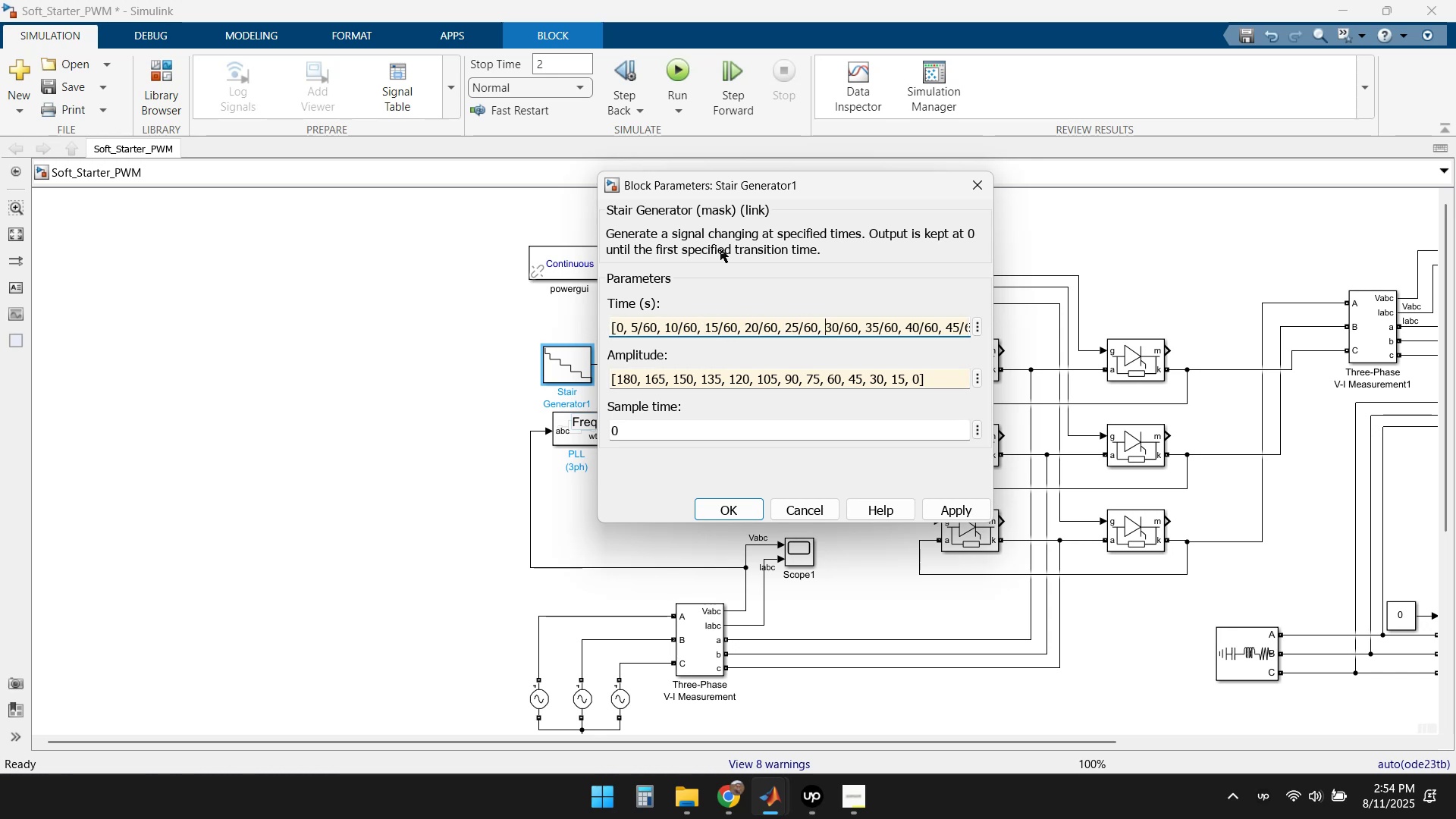 
key(ArrowRight)
 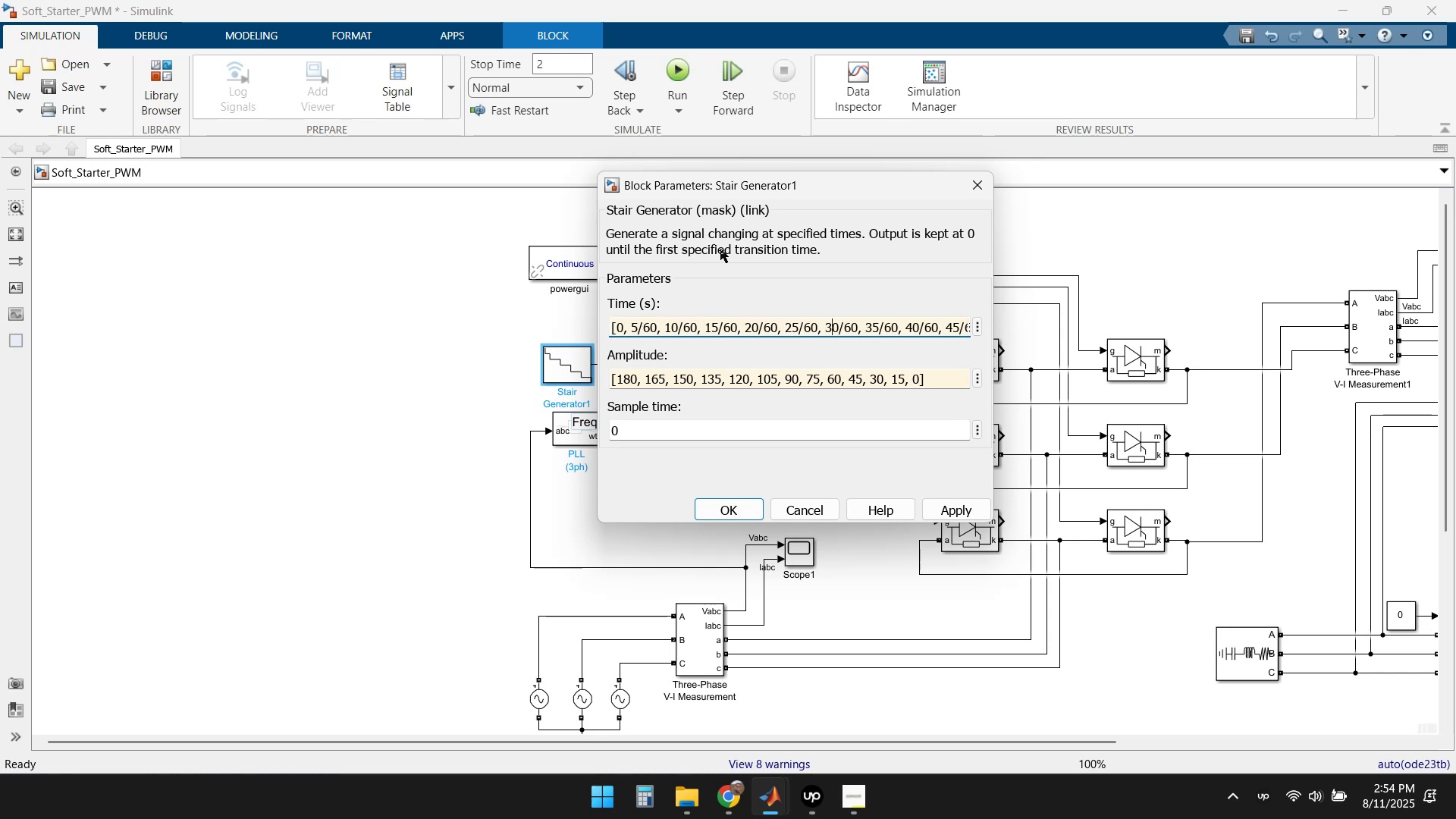 
key(ArrowRight)
 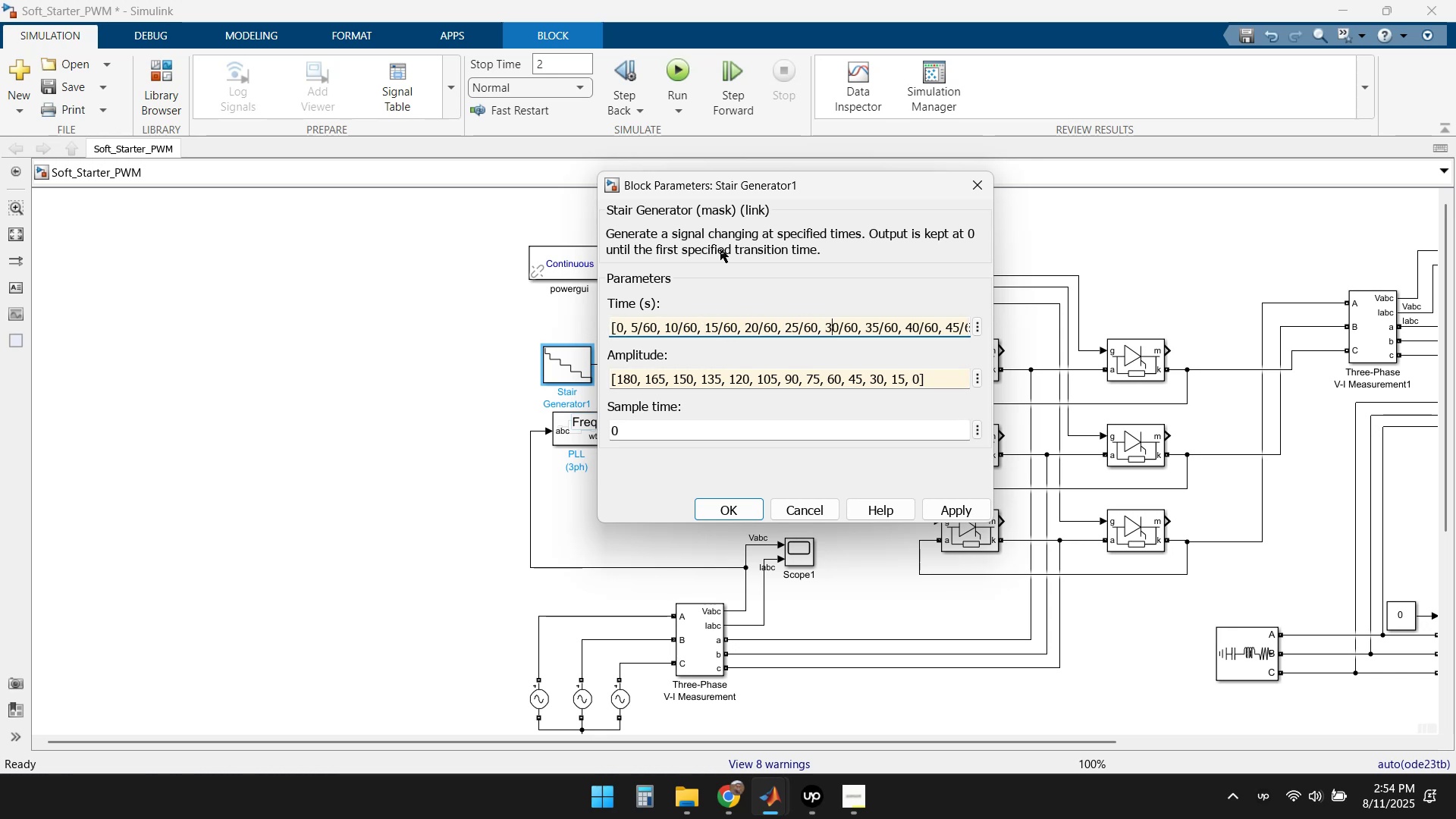 
key(ArrowRight)
 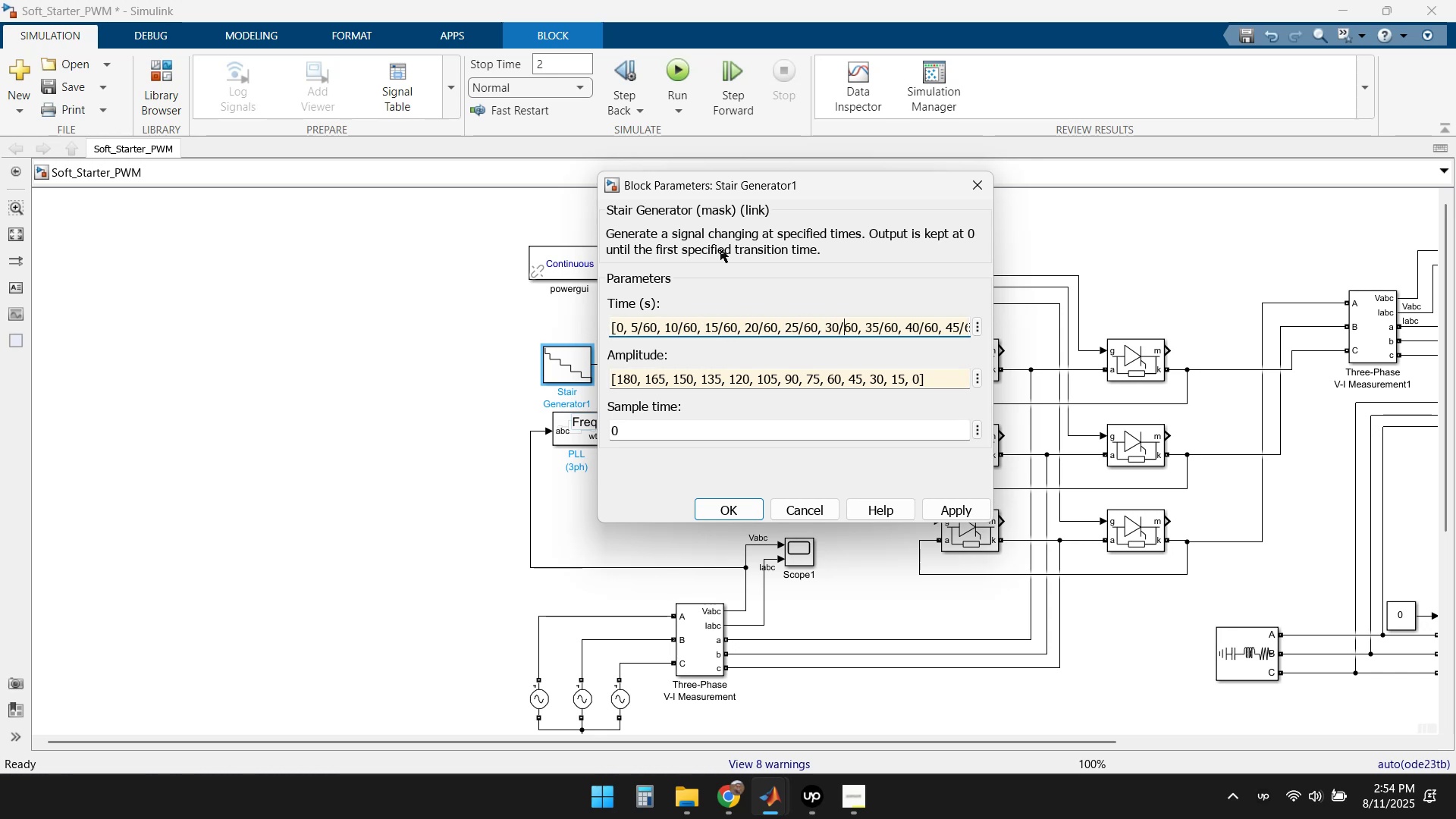 
key(ArrowRight)
 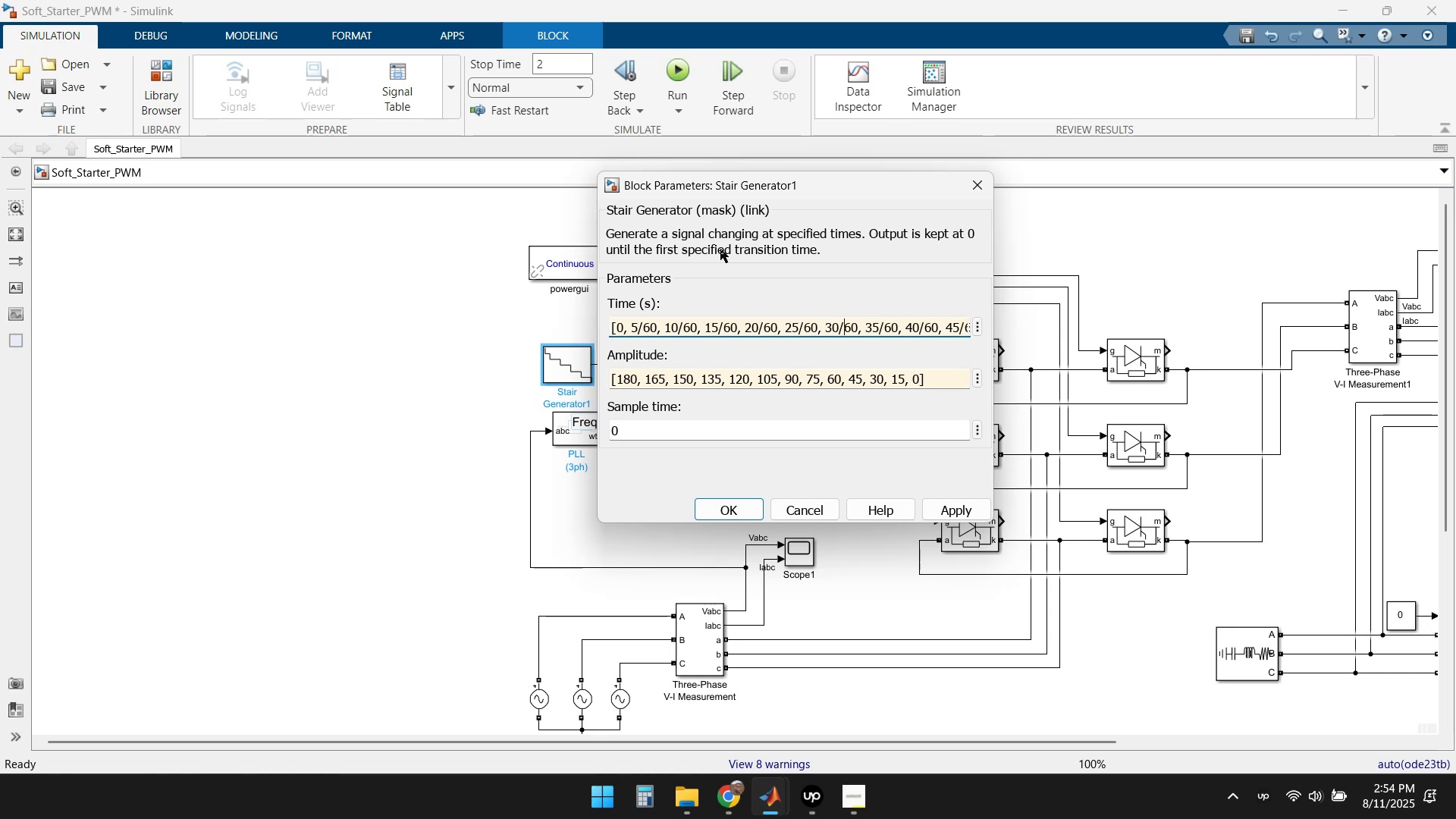 
key(ArrowRight)
 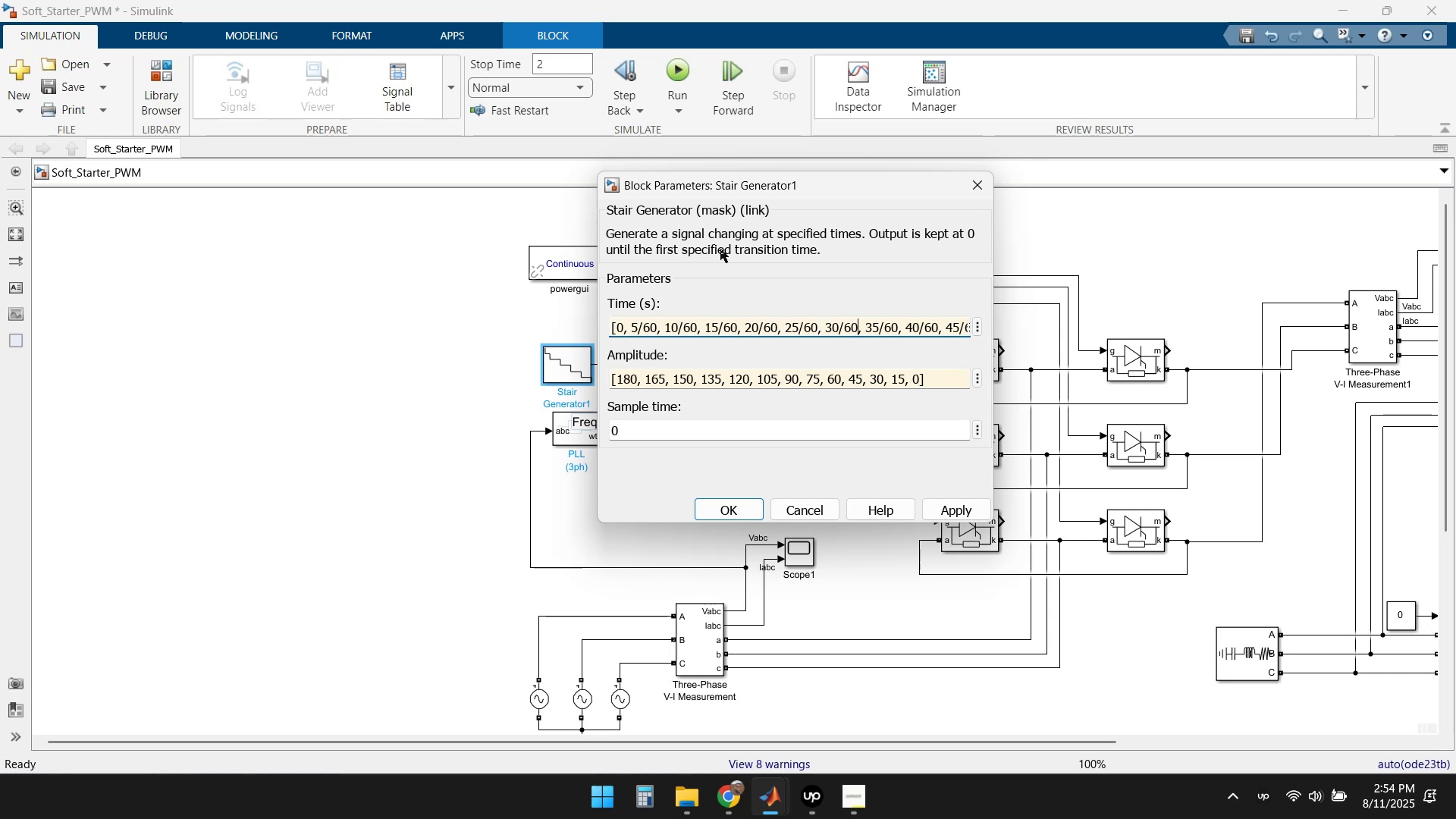 
key(ArrowRight)
 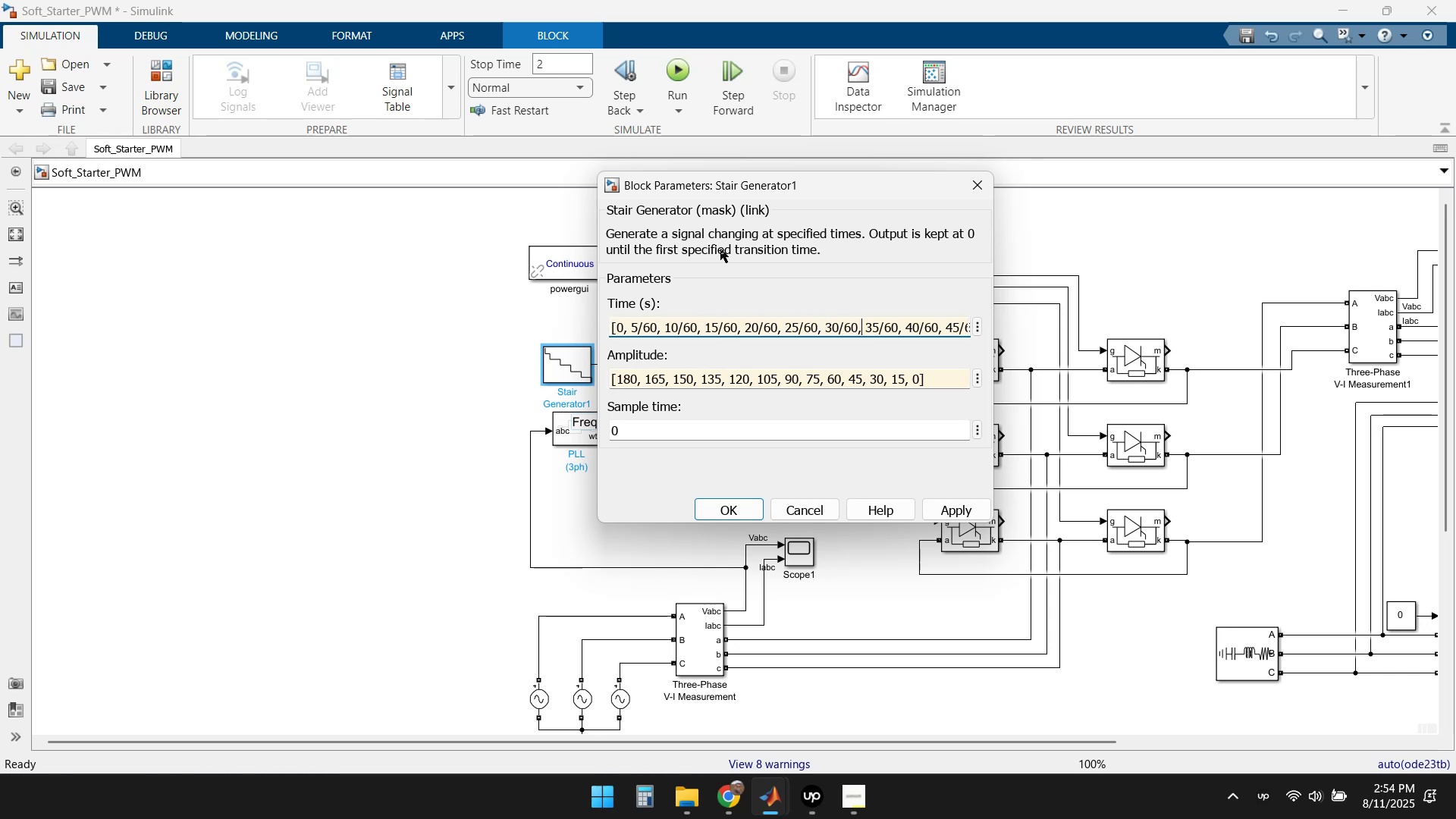 
key(ArrowRight)
 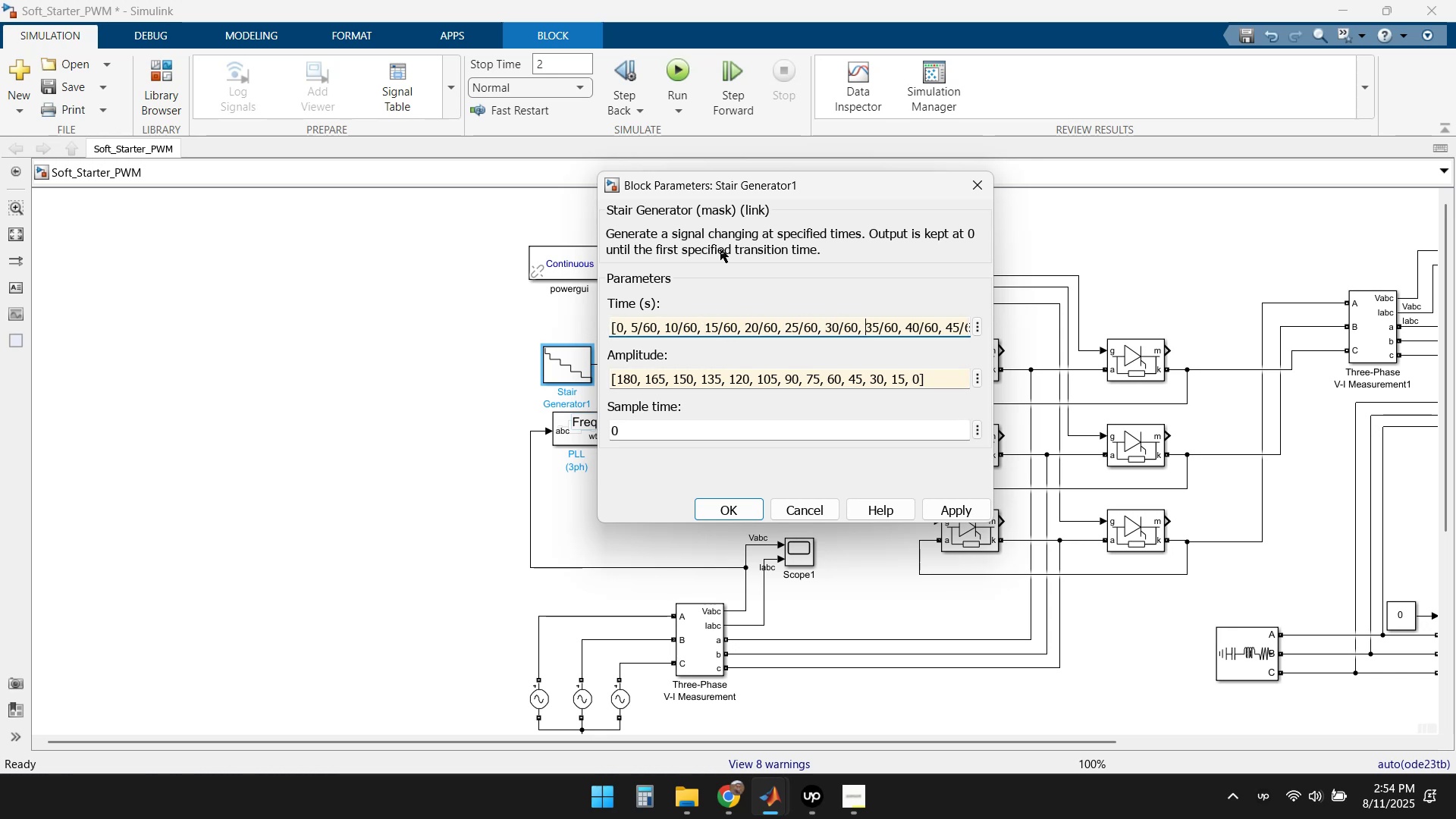 
key(ArrowRight)
 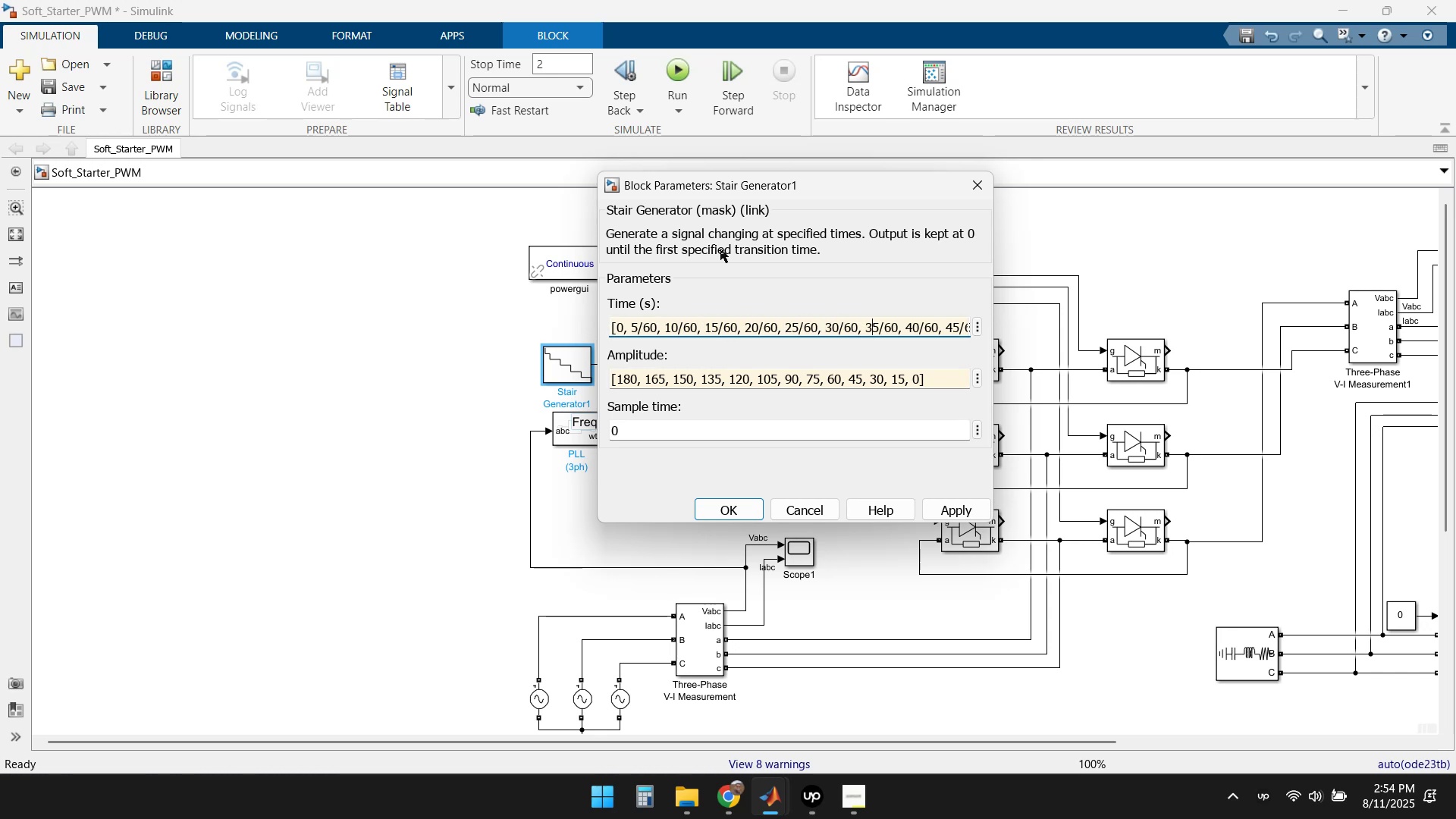 
key(ArrowRight)
 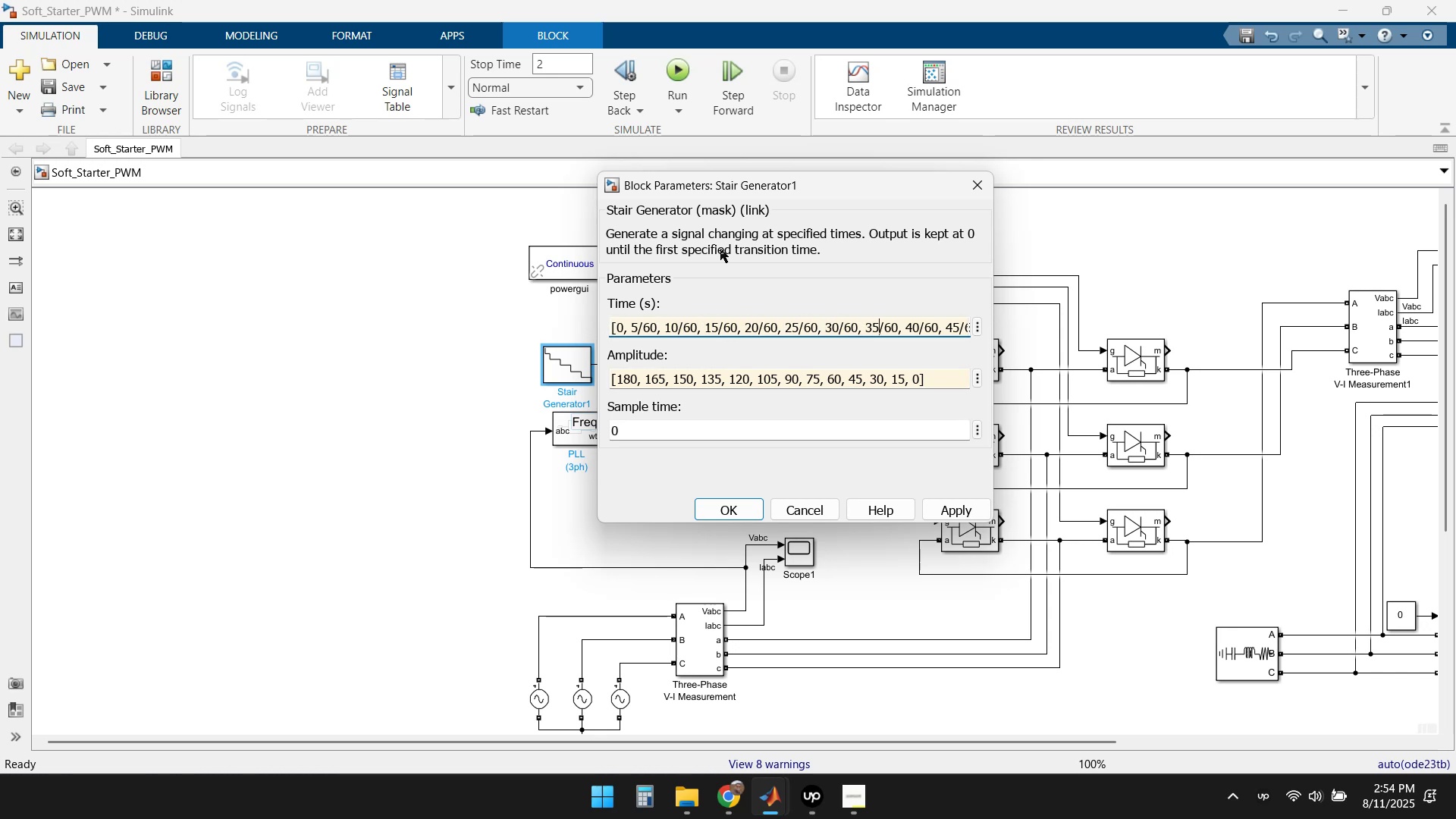 
key(ArrowRight)
 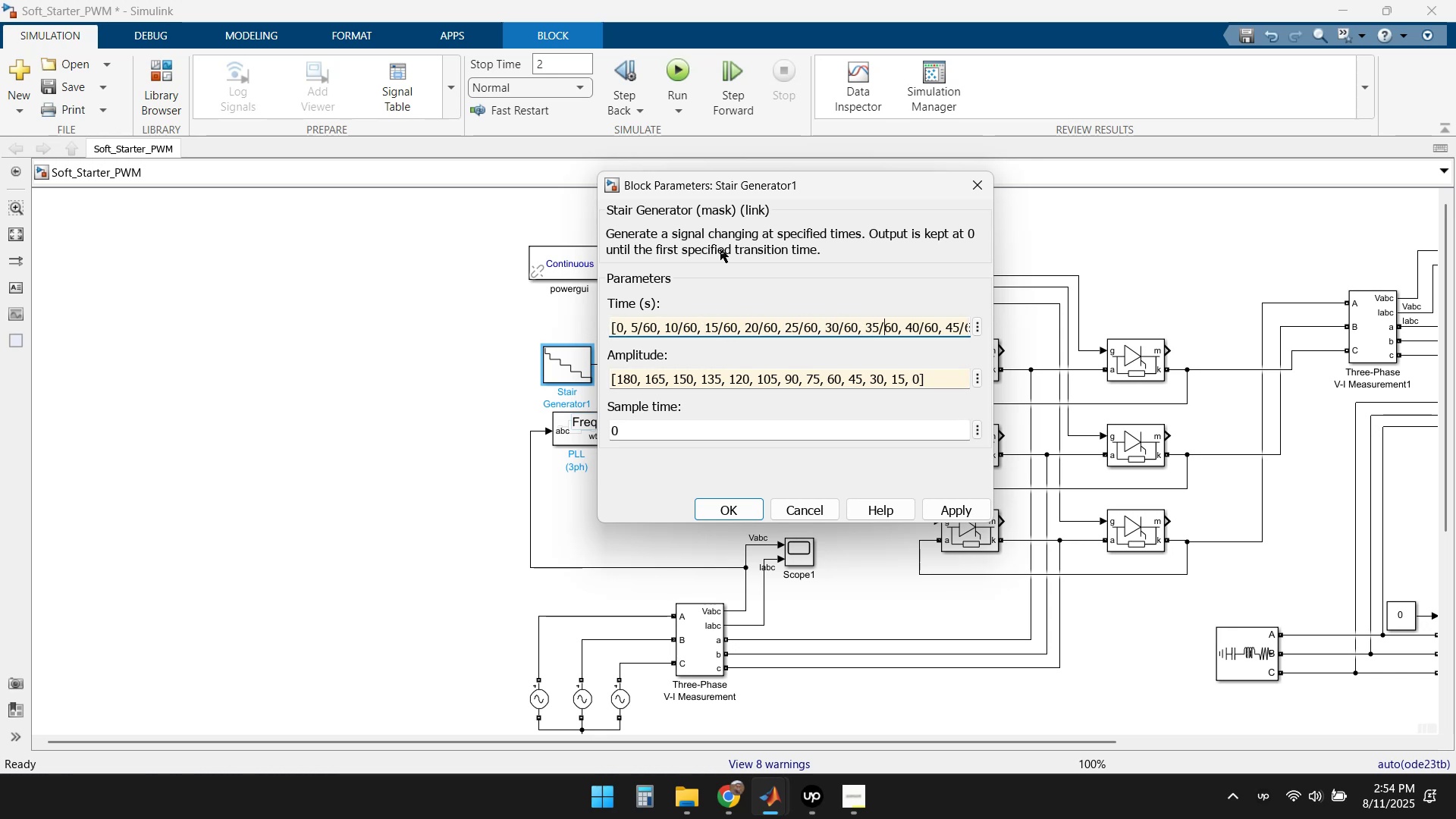 
key(ArrowRight)
 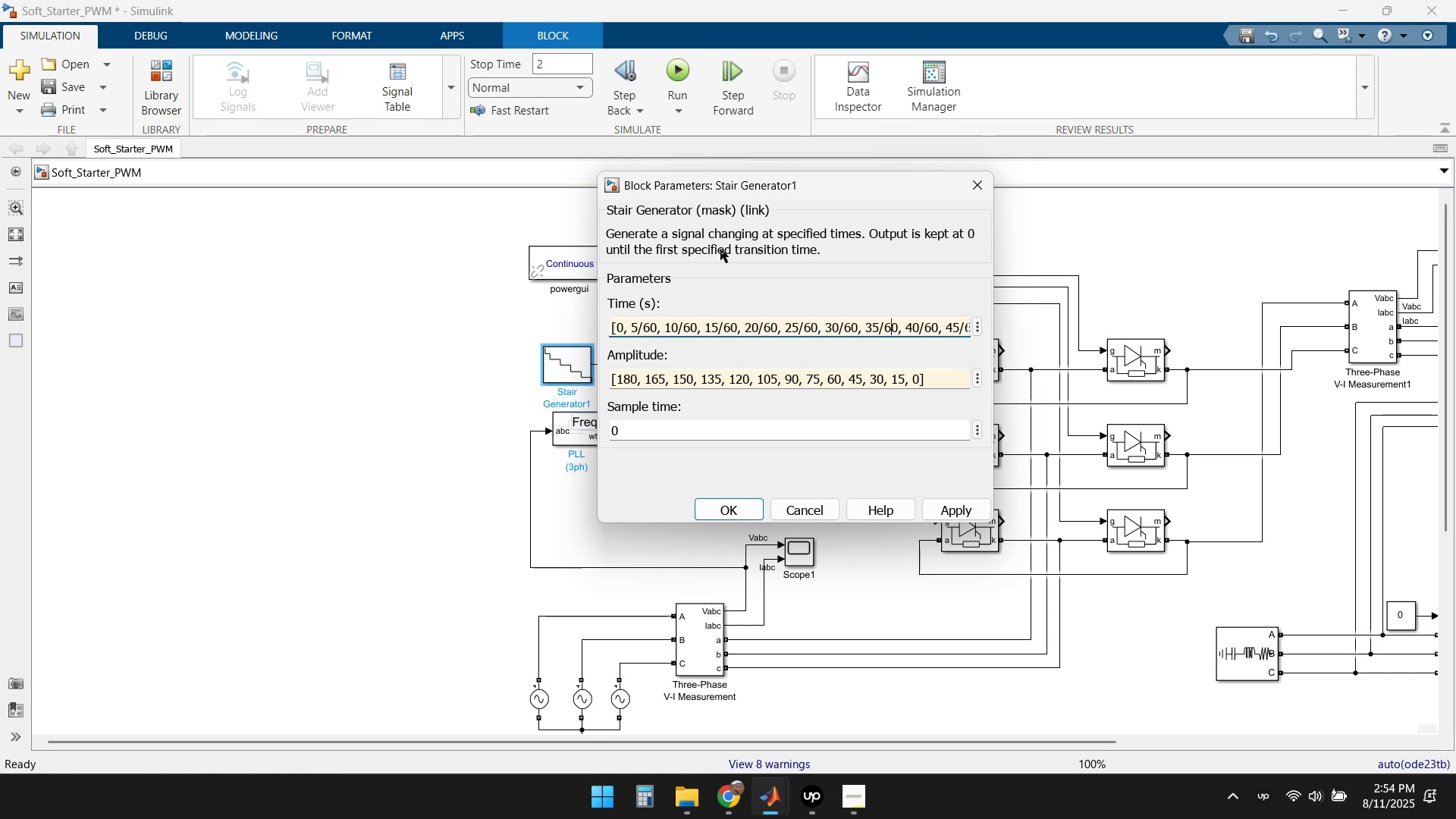 
key(ArrowRight)
 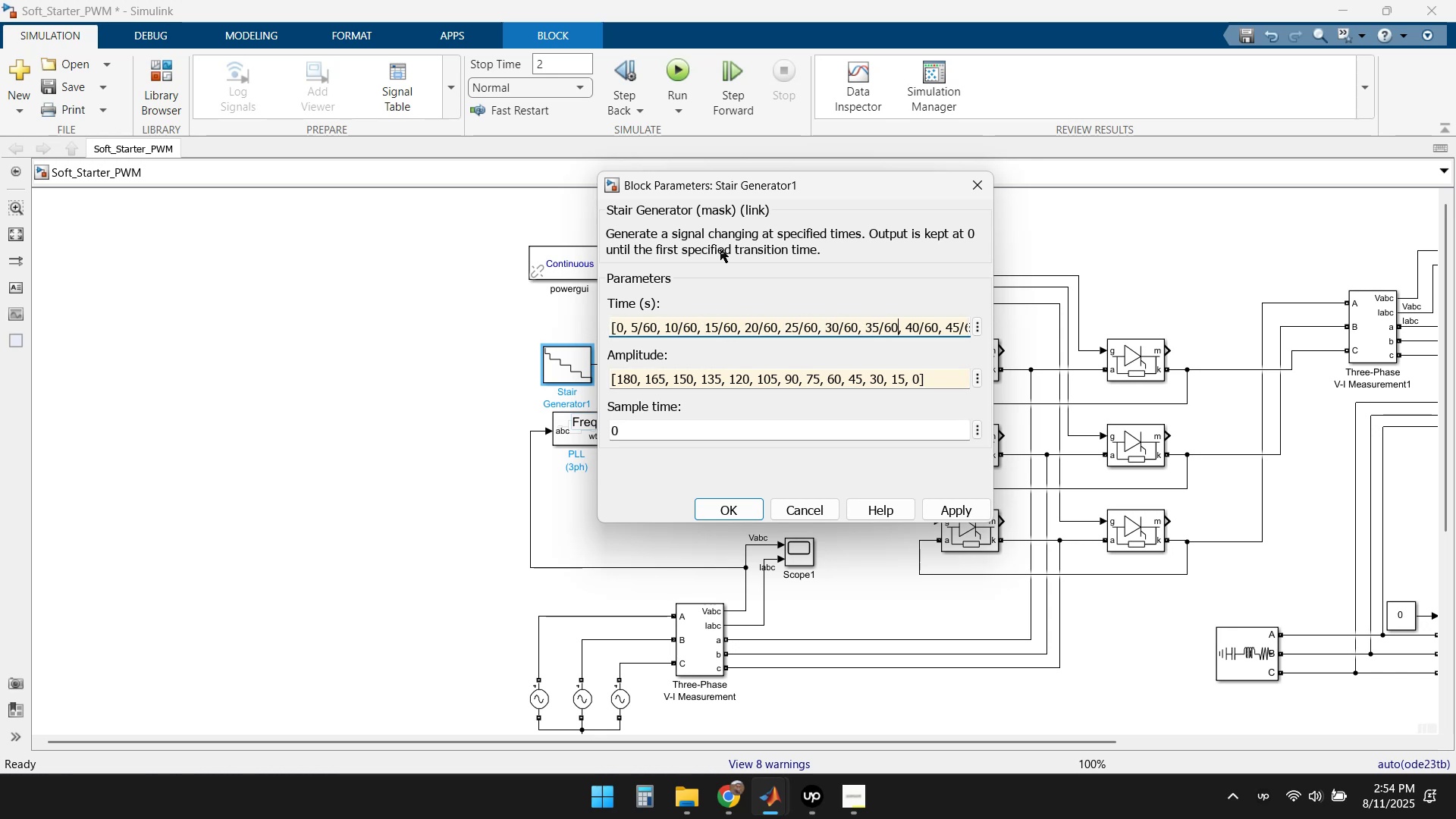 
key(ArrowRight)
 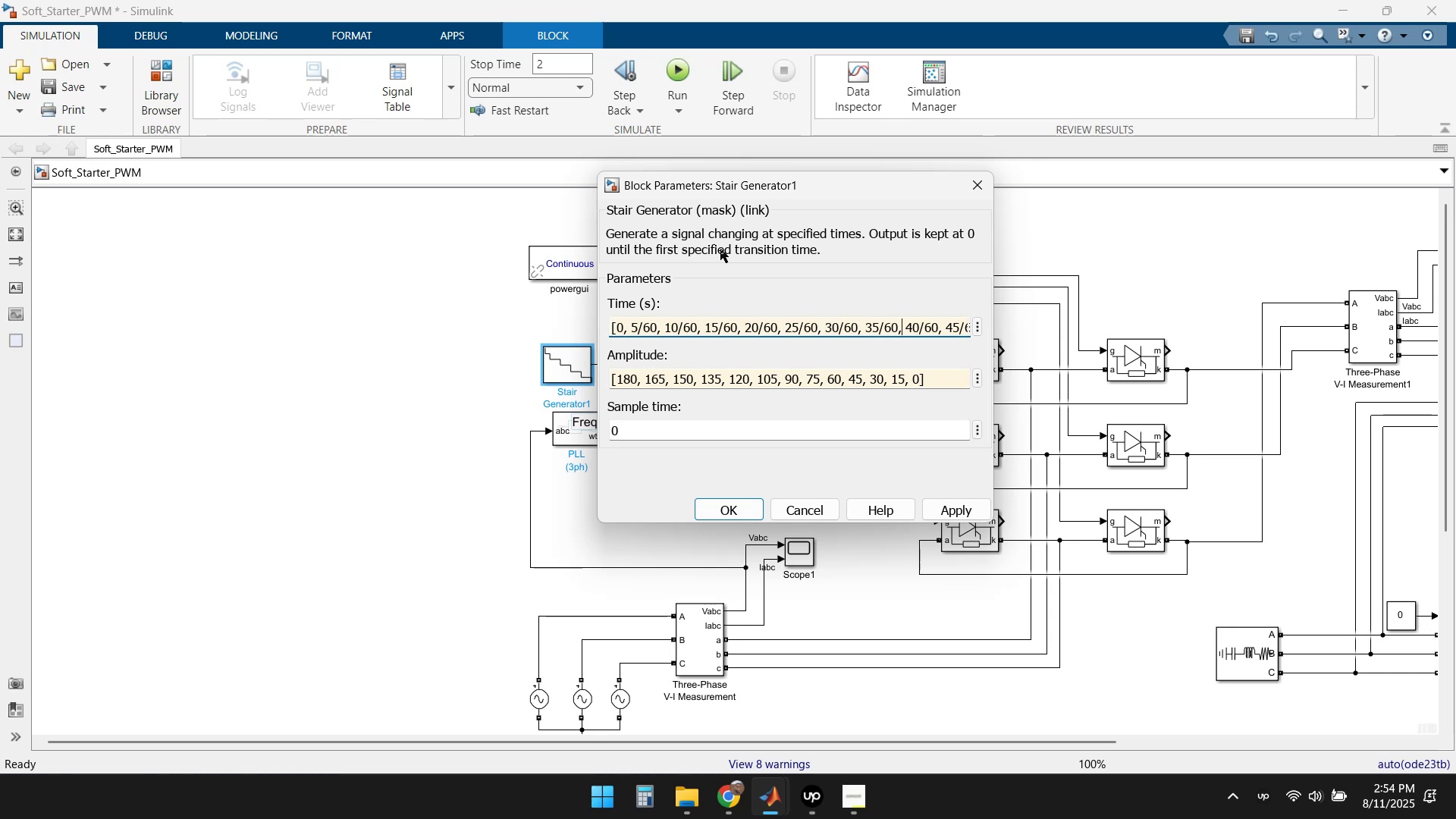 
key(ArrowRight)
 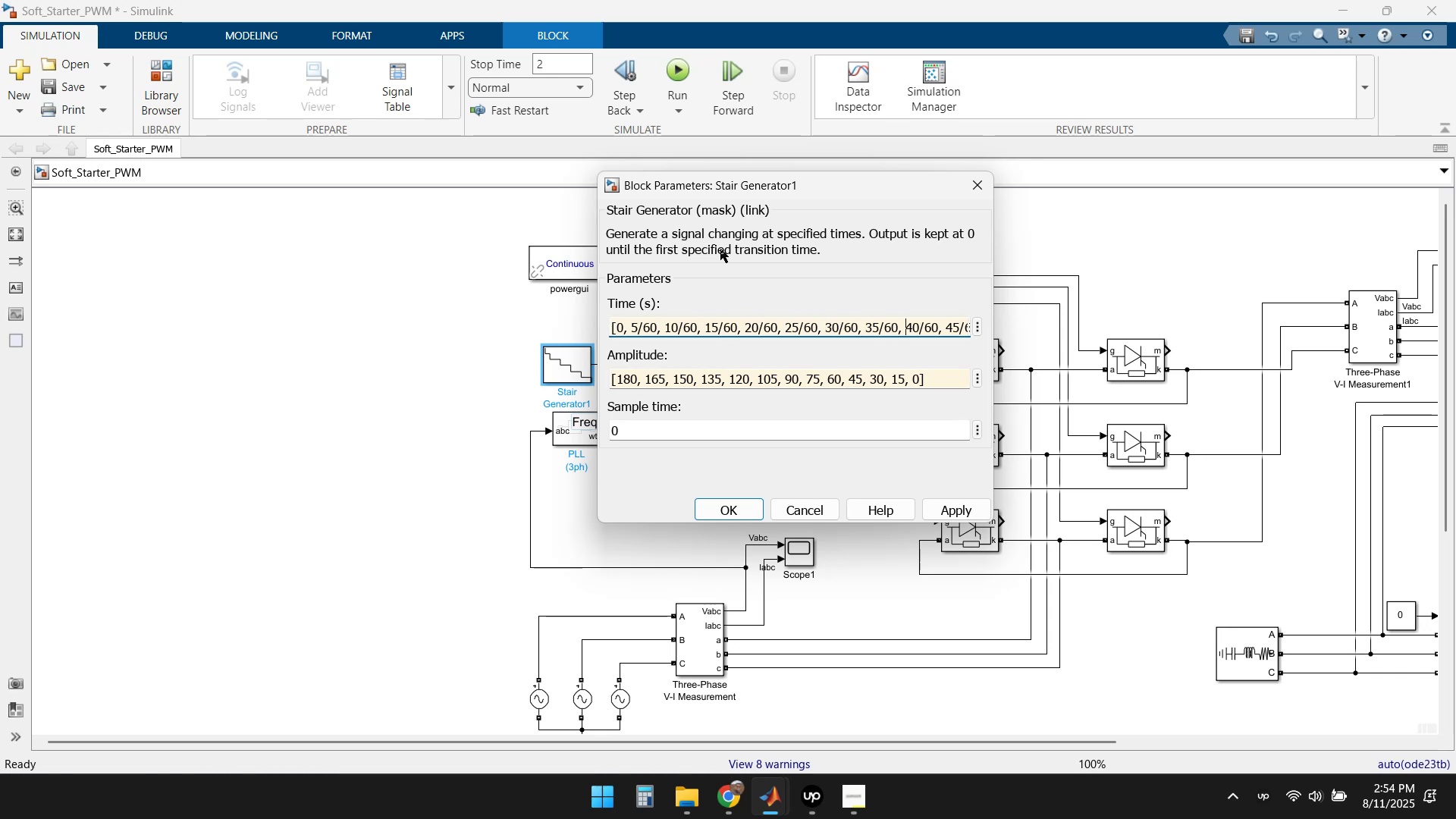 
key(ArrowRight)
 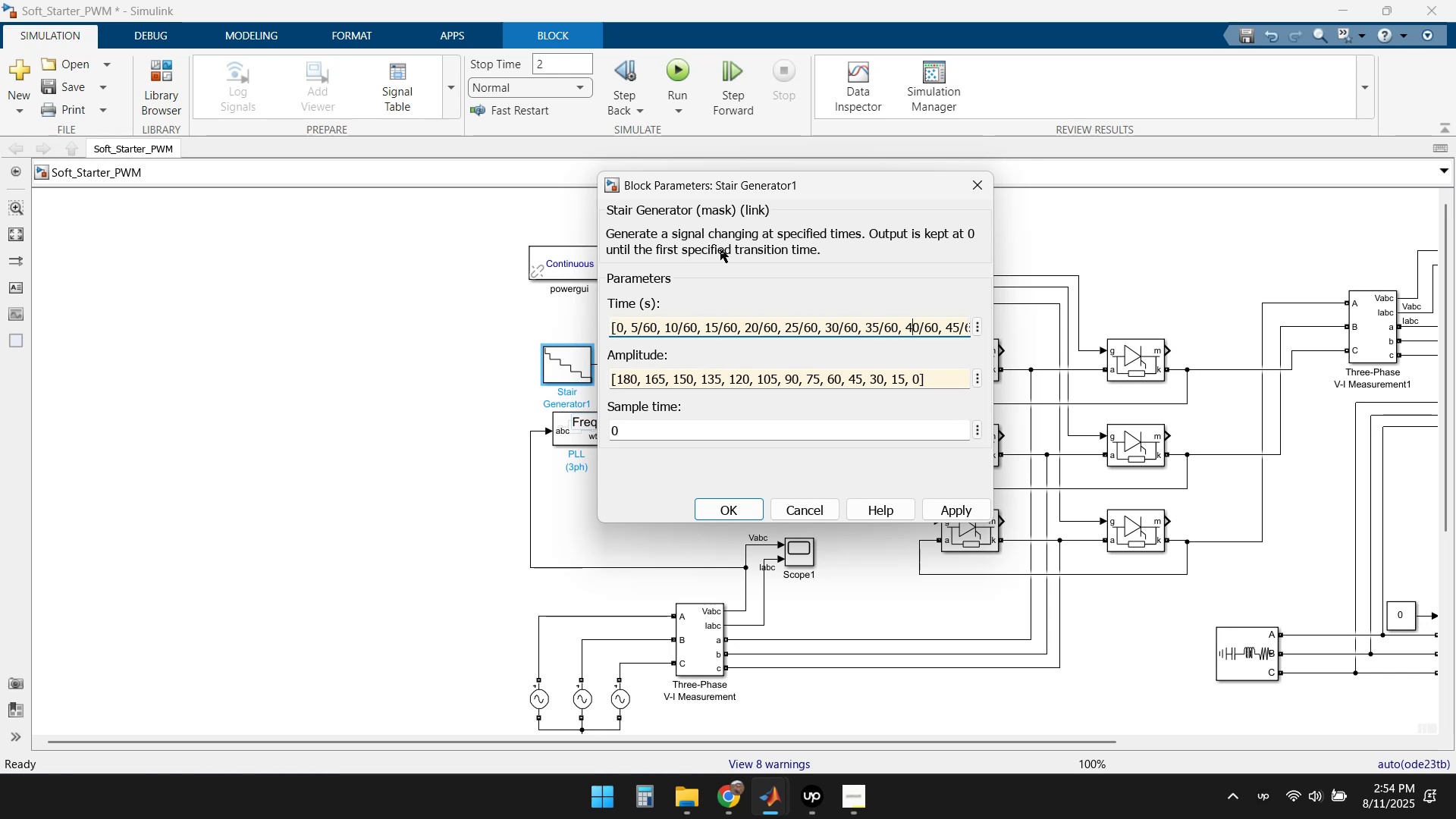 
key(ArrowRight)
 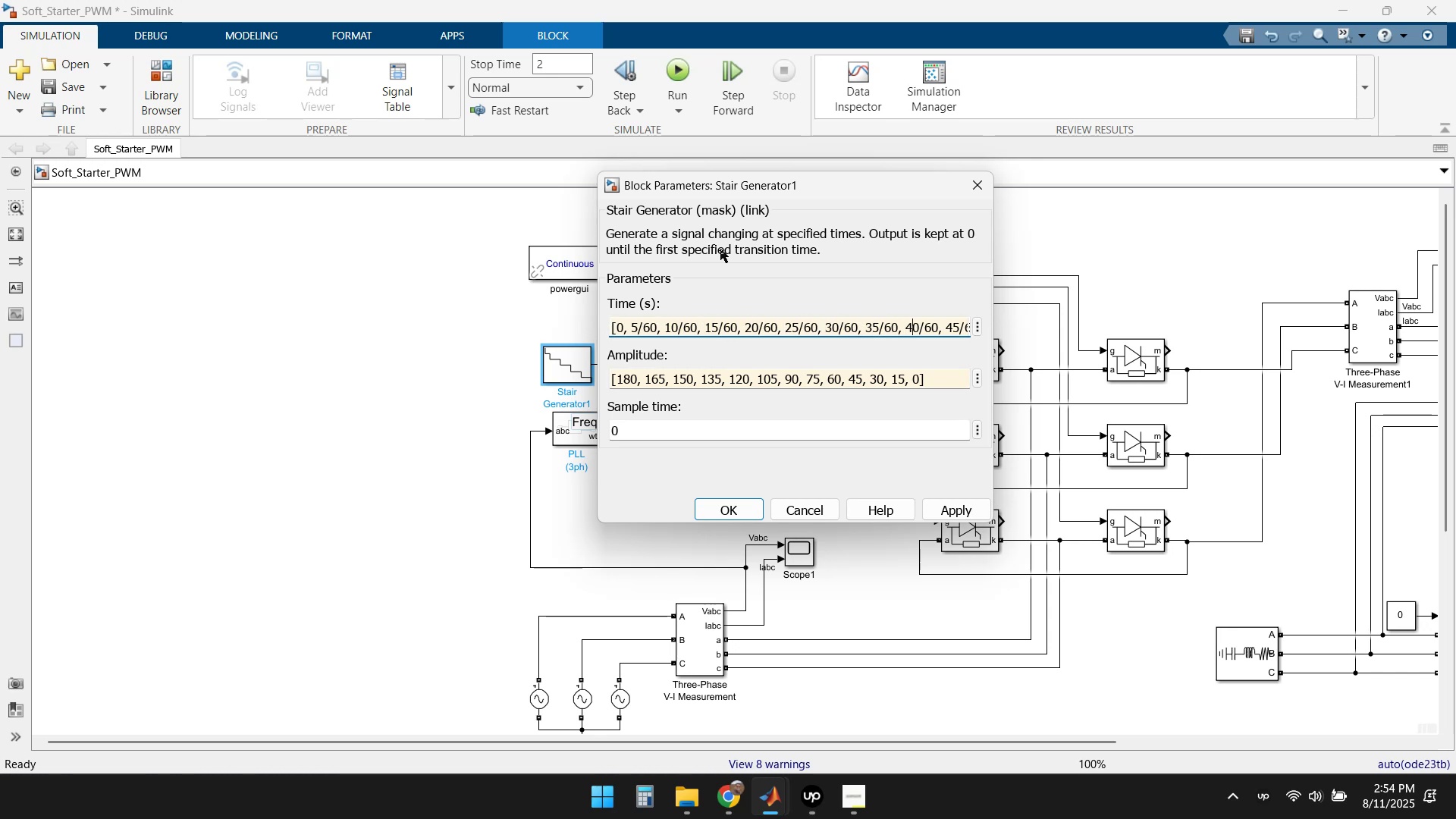 
key(ArrowRight)
 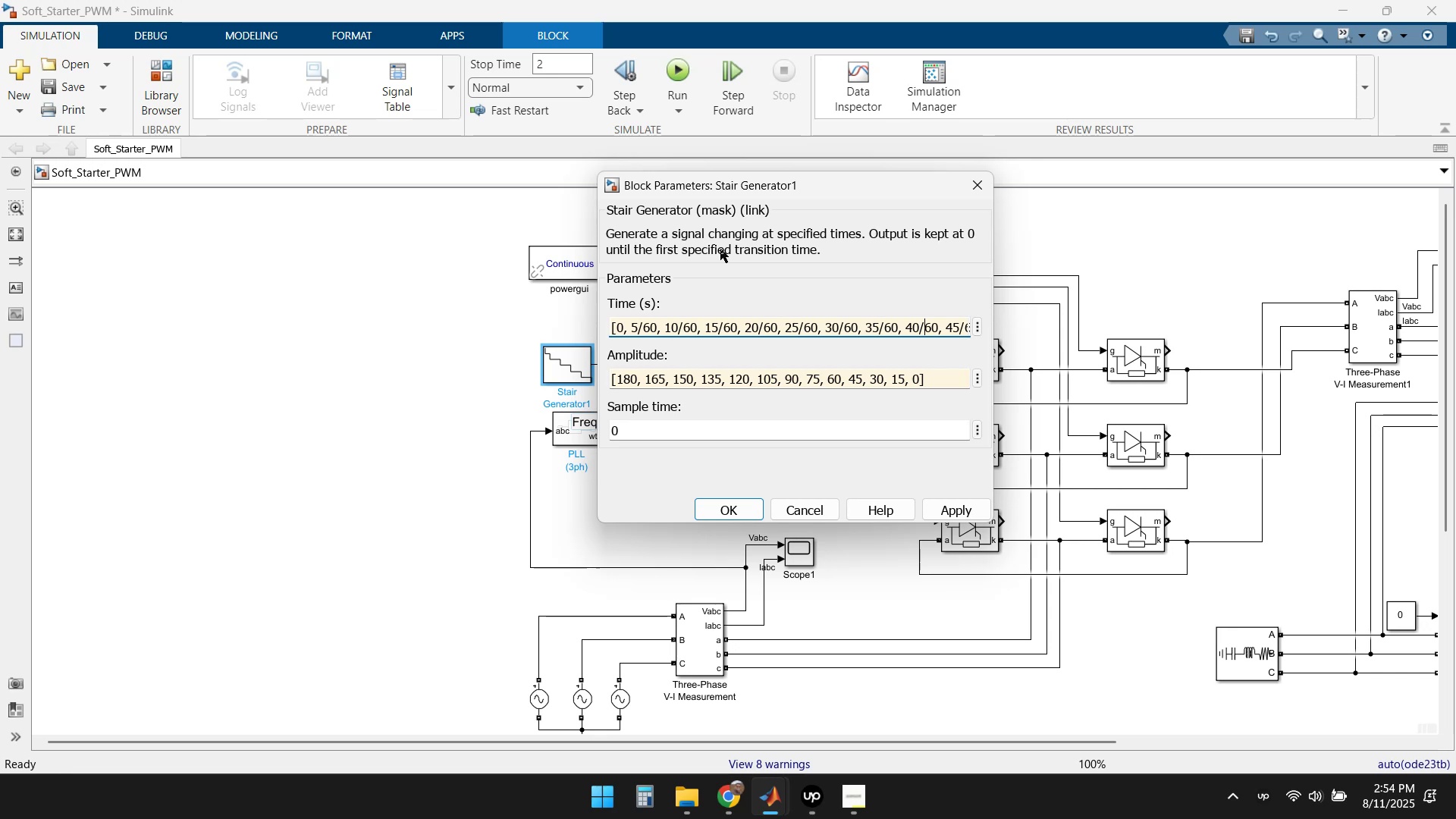 
key(ArrowRight)
 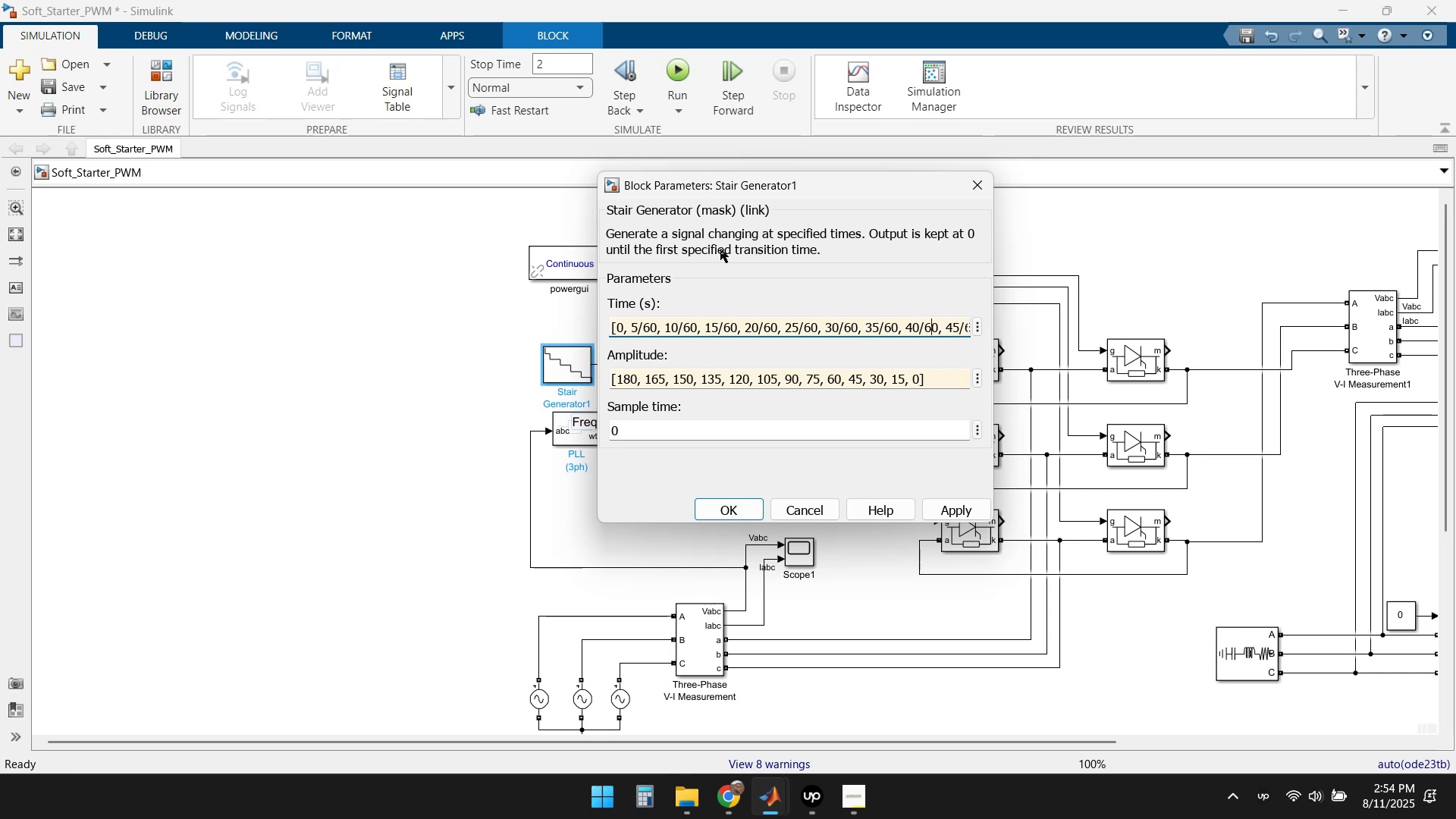 
key(ArrowRight)
 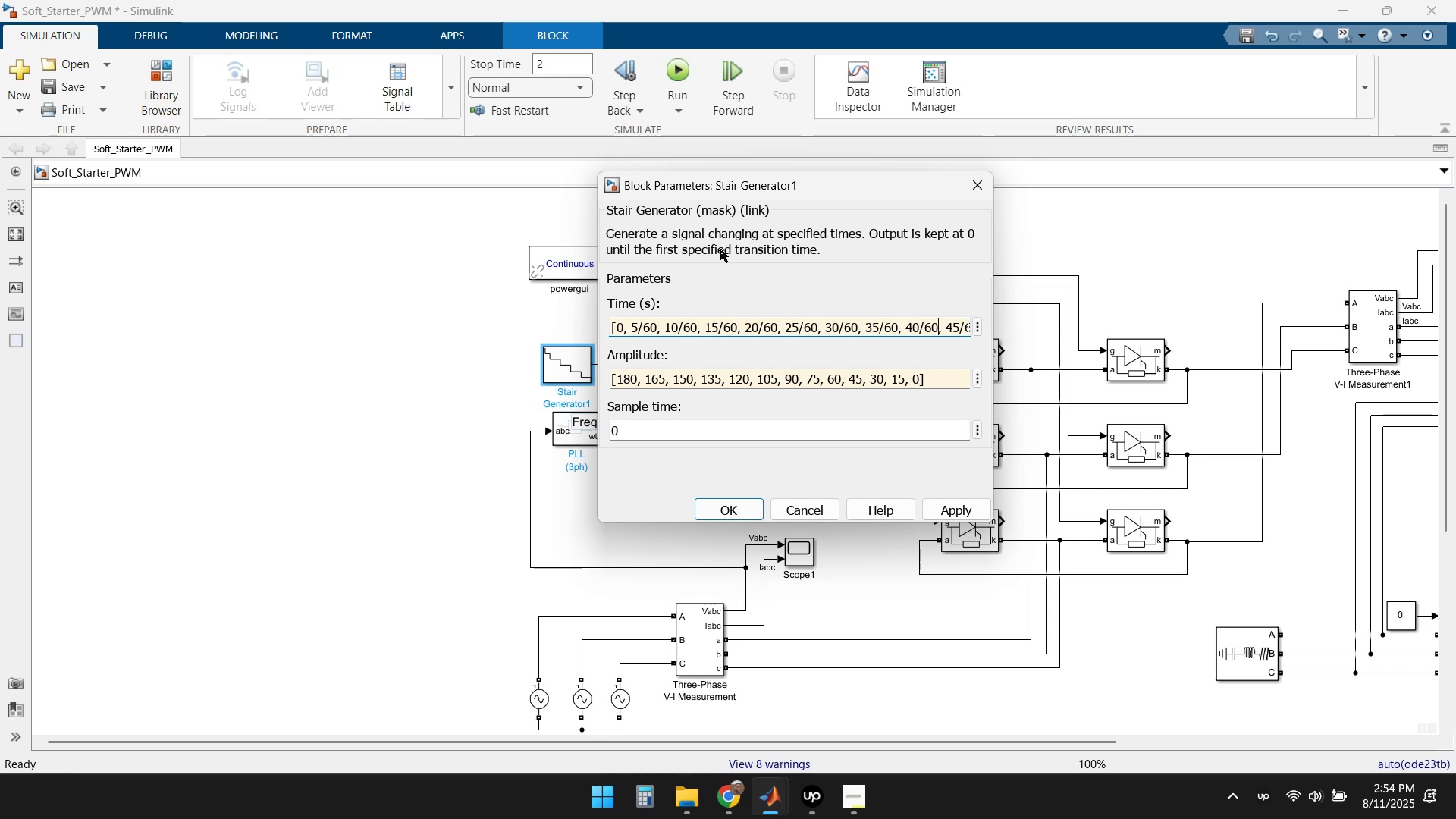 
key(ArrowRight)
 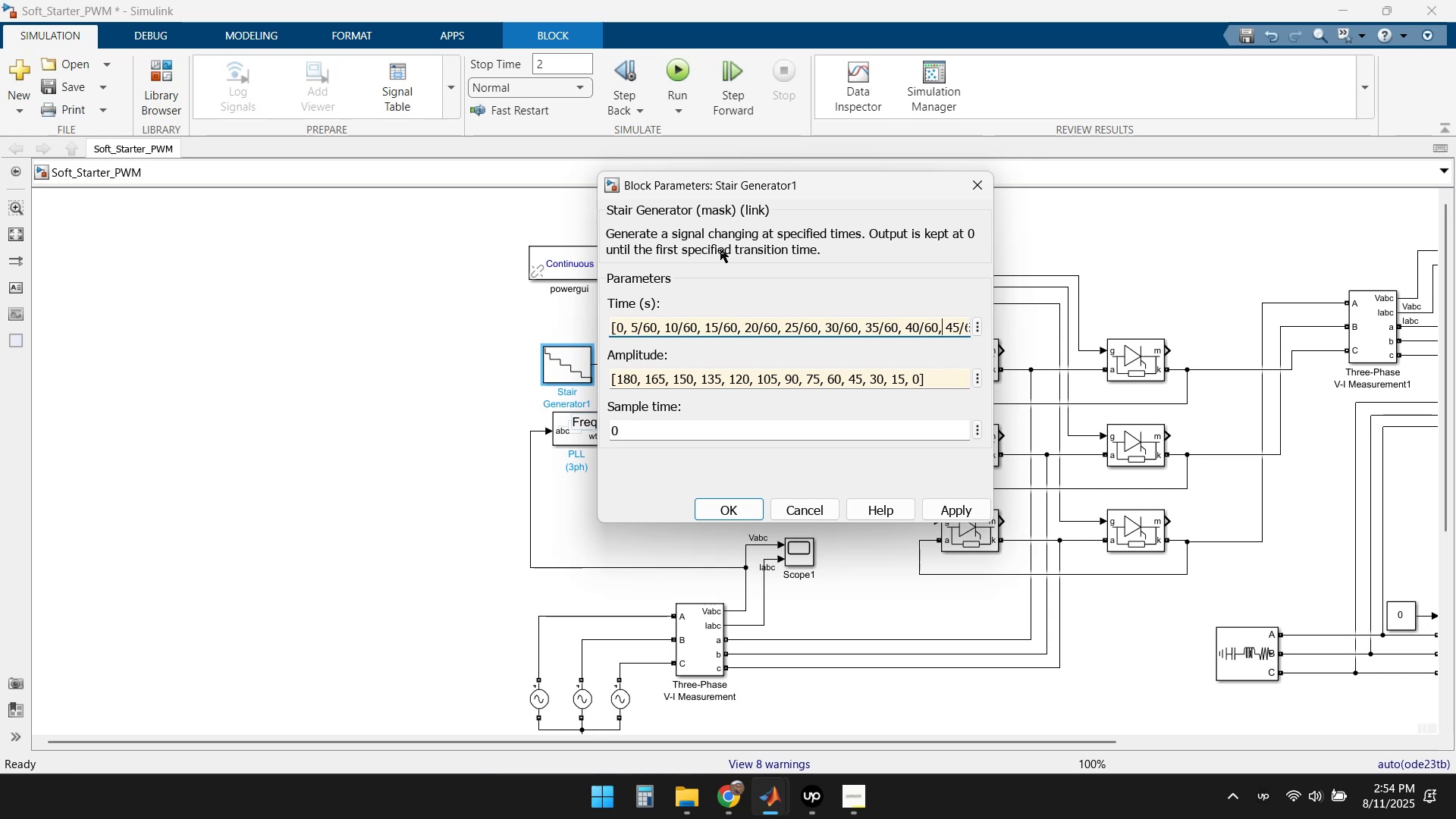 
key(ArrowRight)
 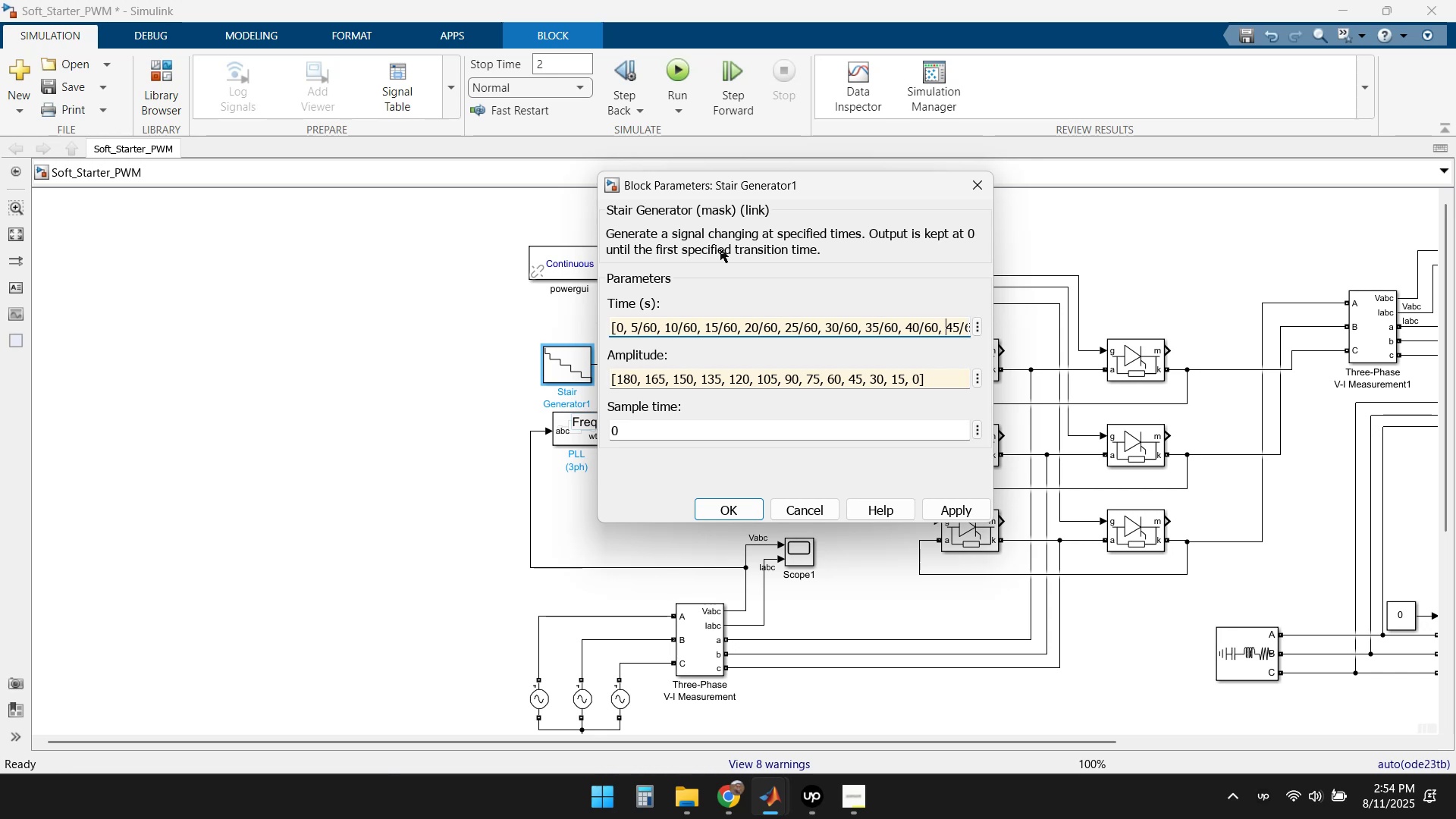 
key(ArrowRight)
 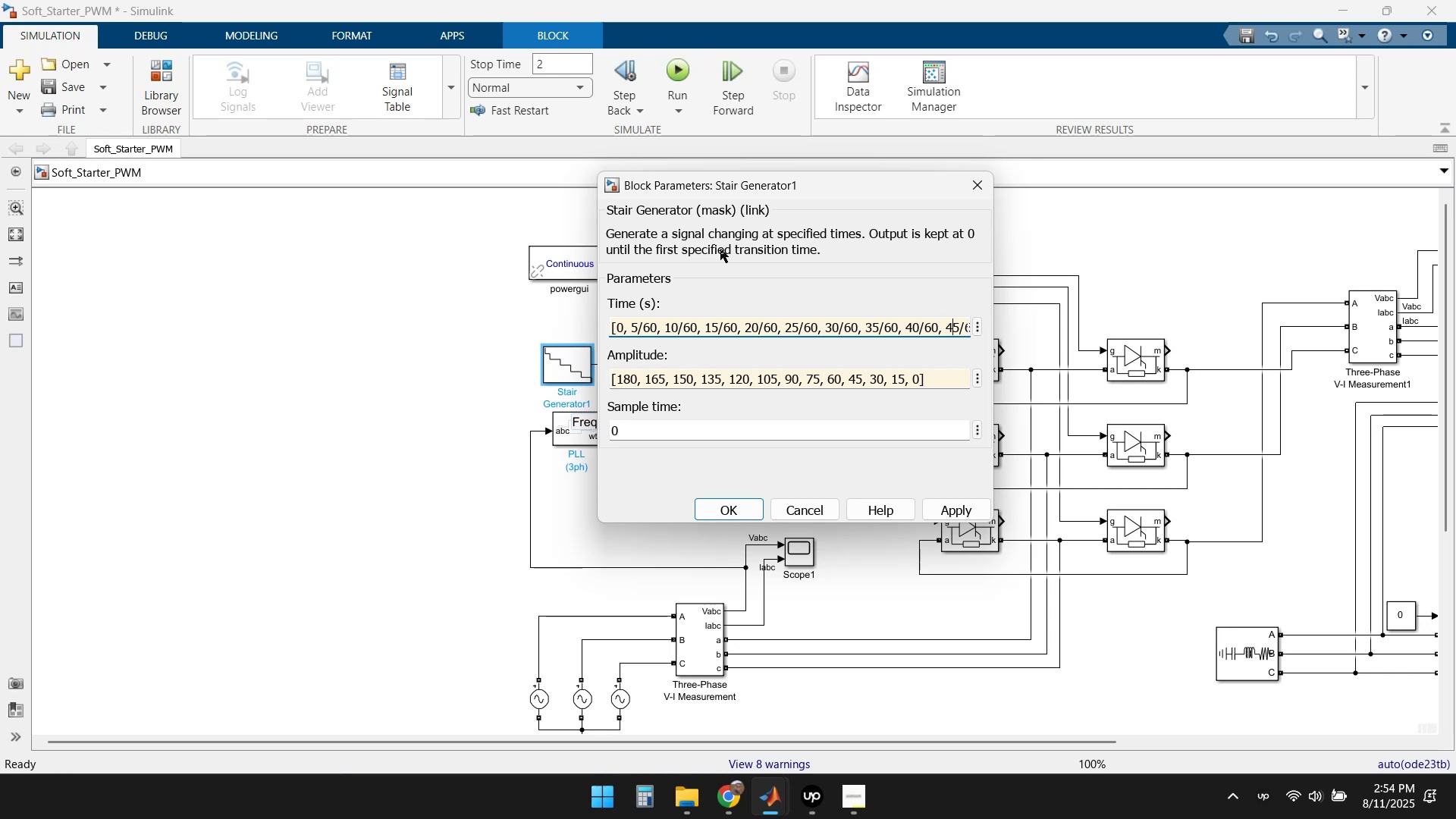 
key(ArrowRight)
 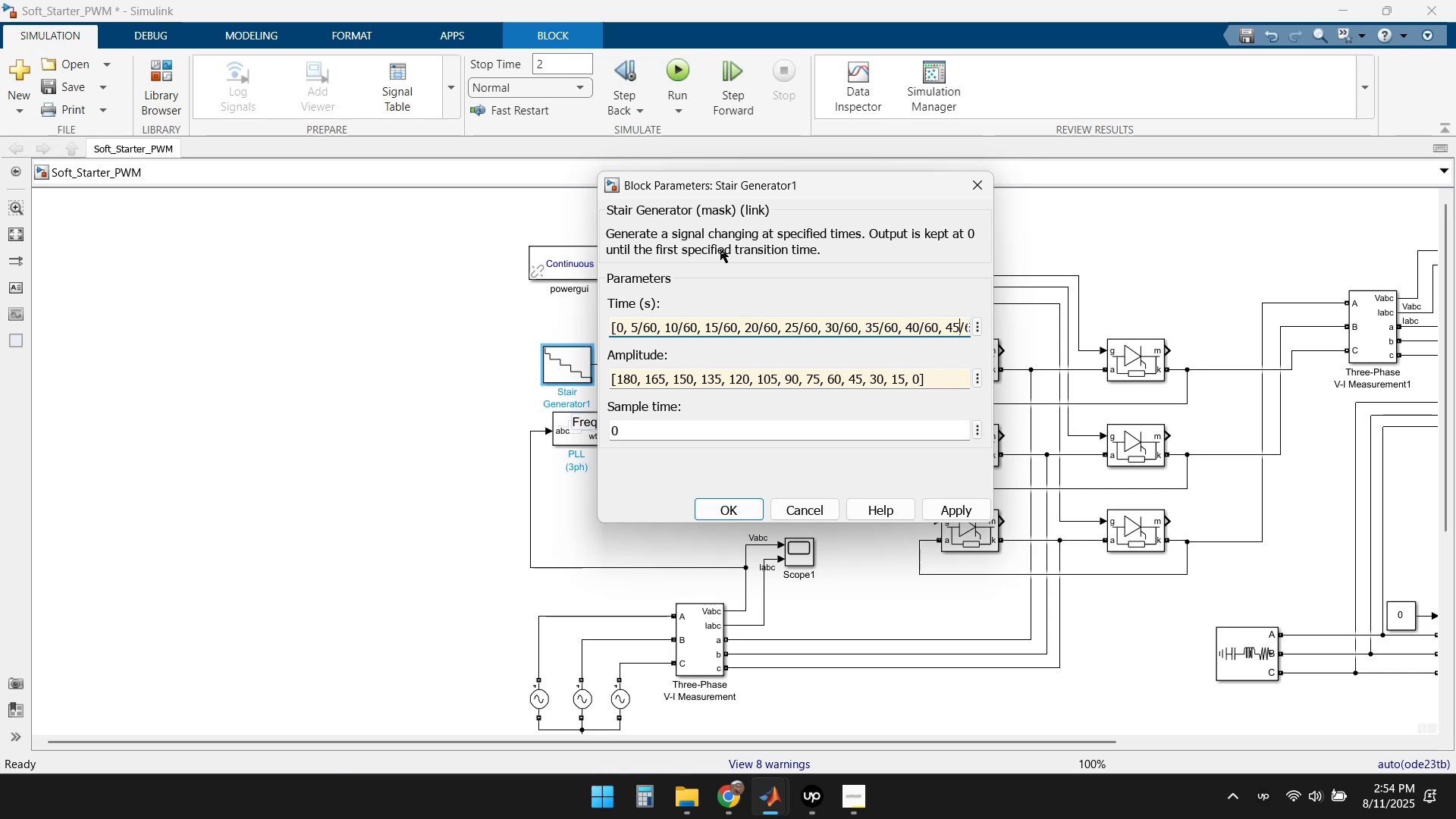 
key(ArrowRight)
 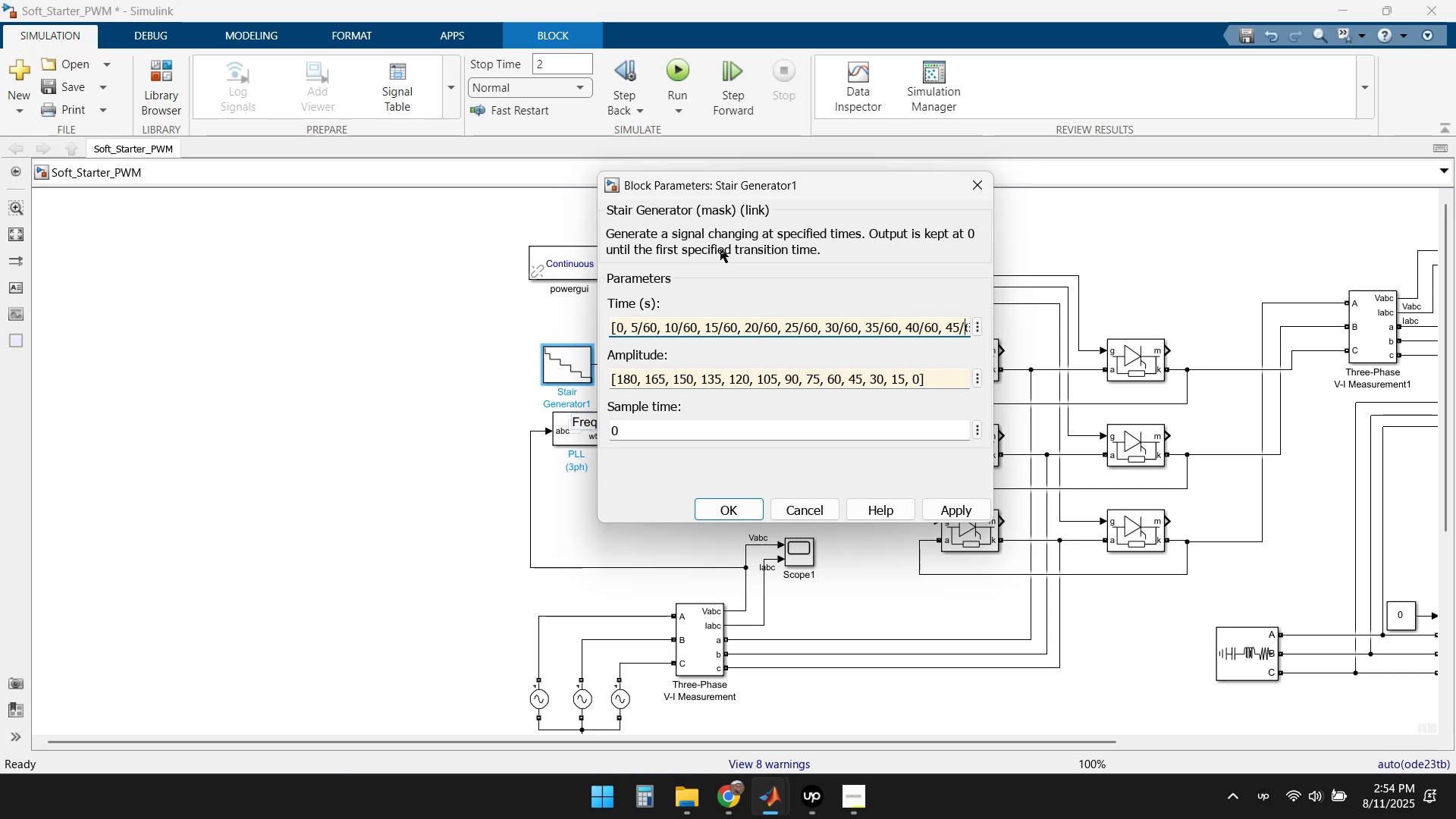 
key(ArrowRight)
 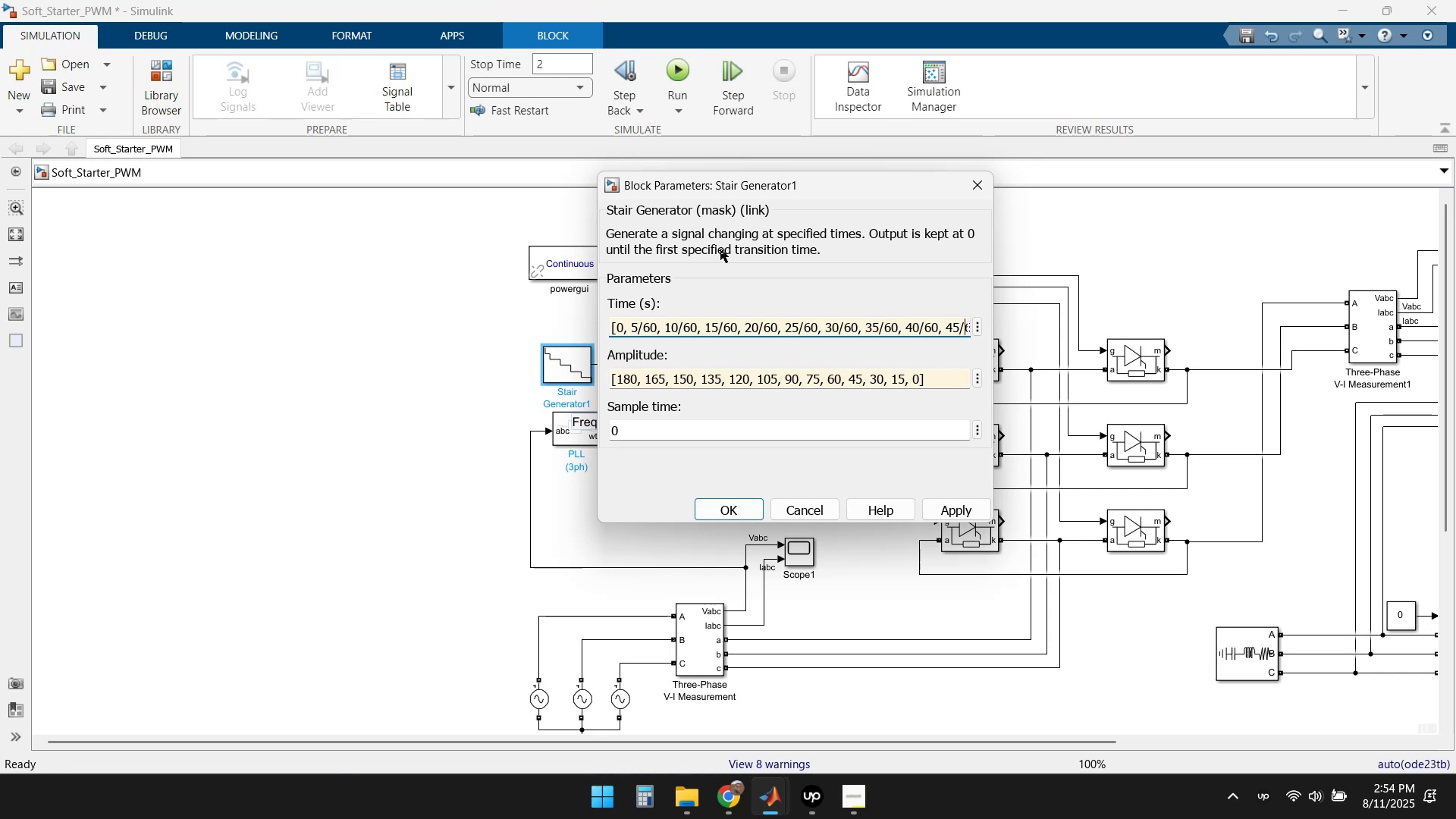 
key(ArrowRight)
 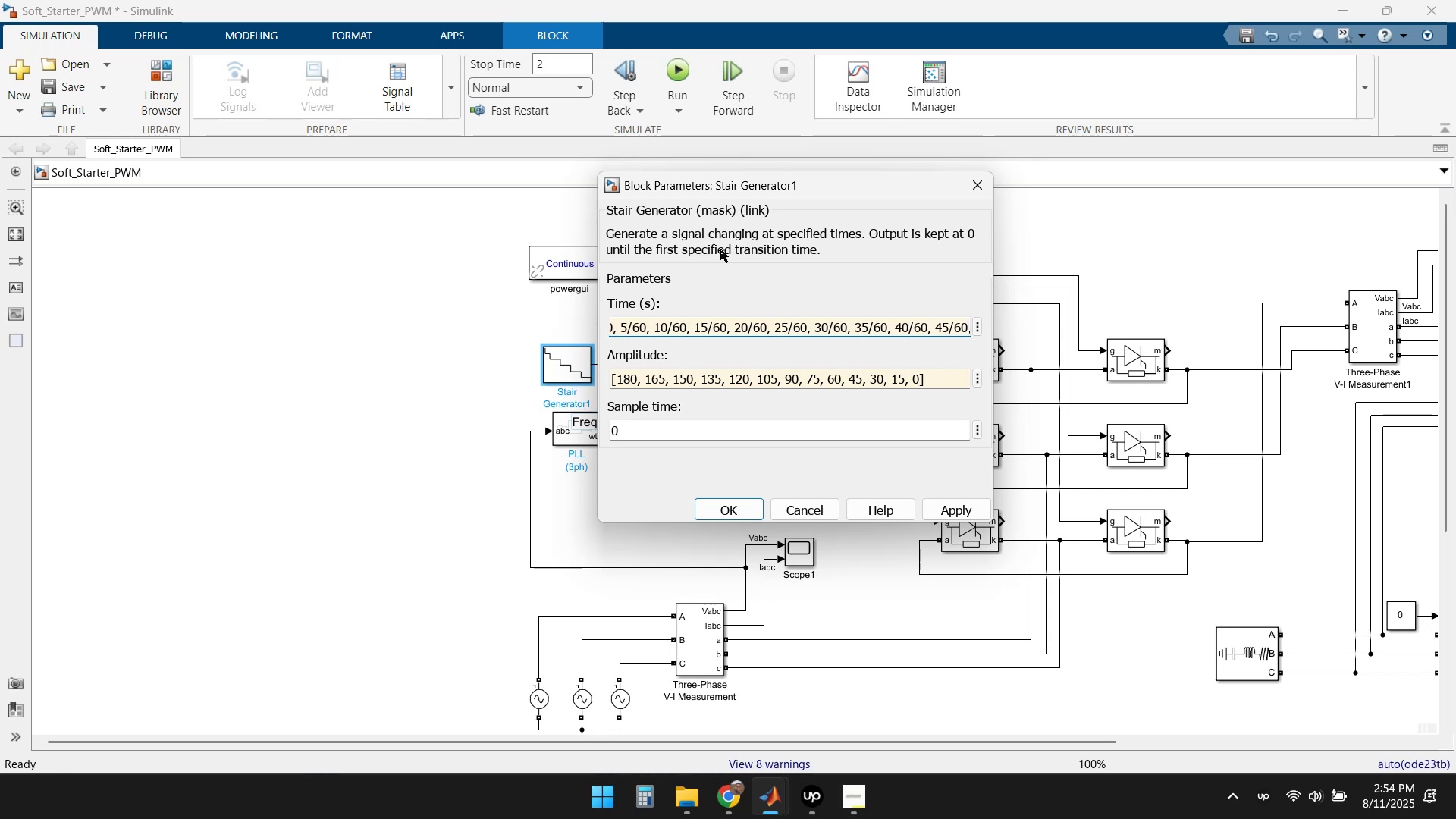 
key(ArrowRight)
 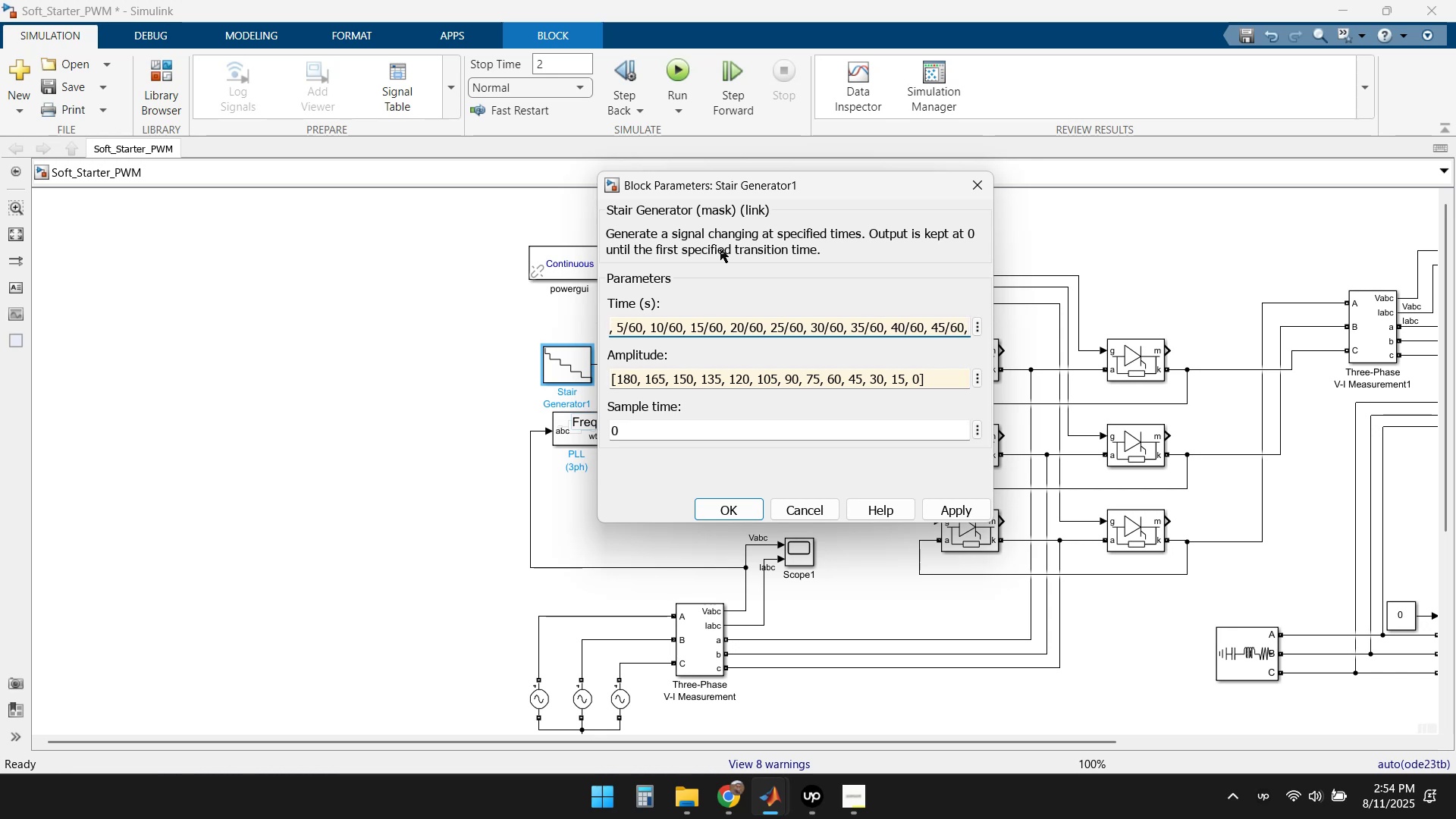 
key(ArrowRight)
 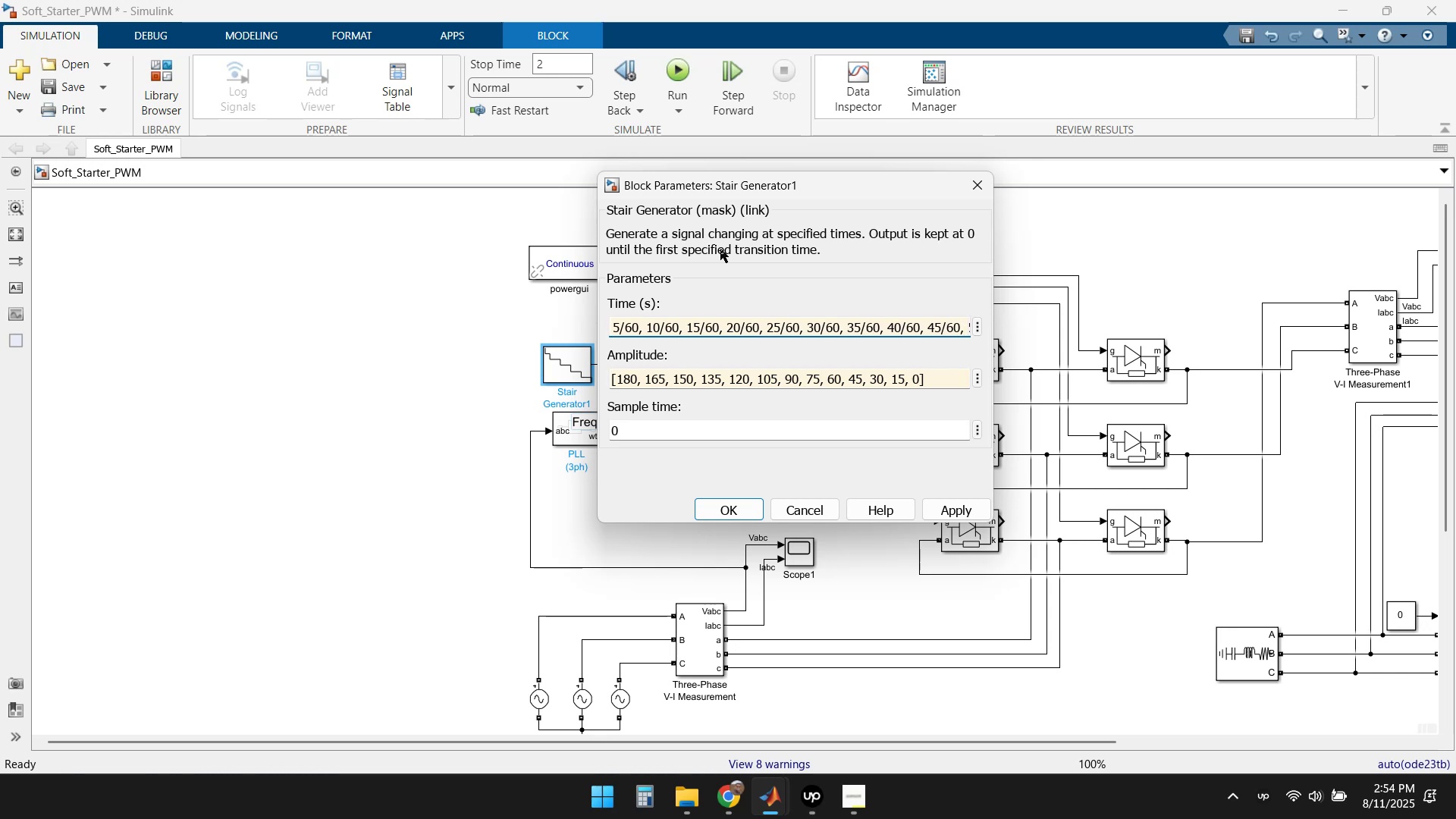 
key(ArrowRight)
 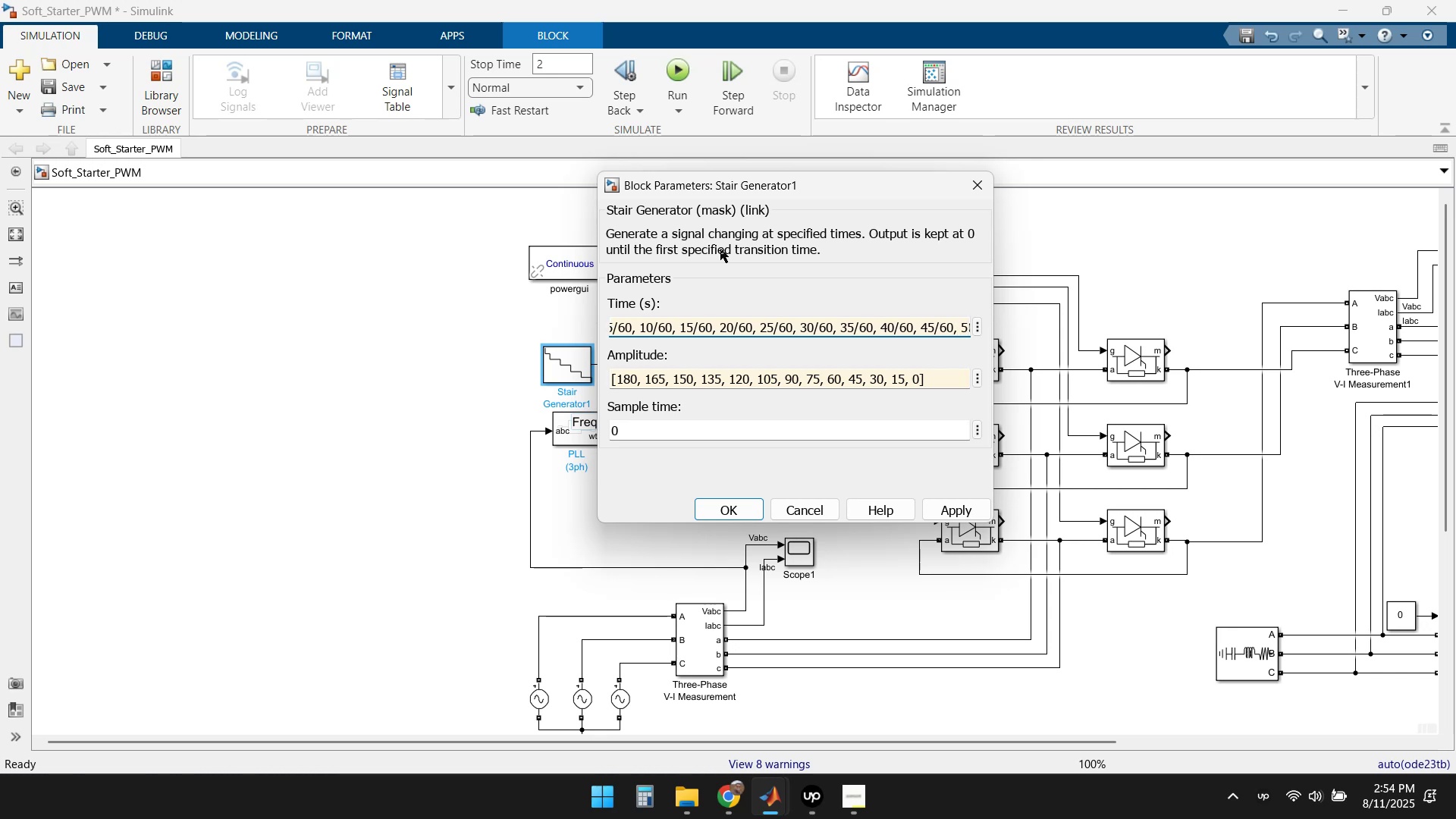 
key(ArrowRight)
 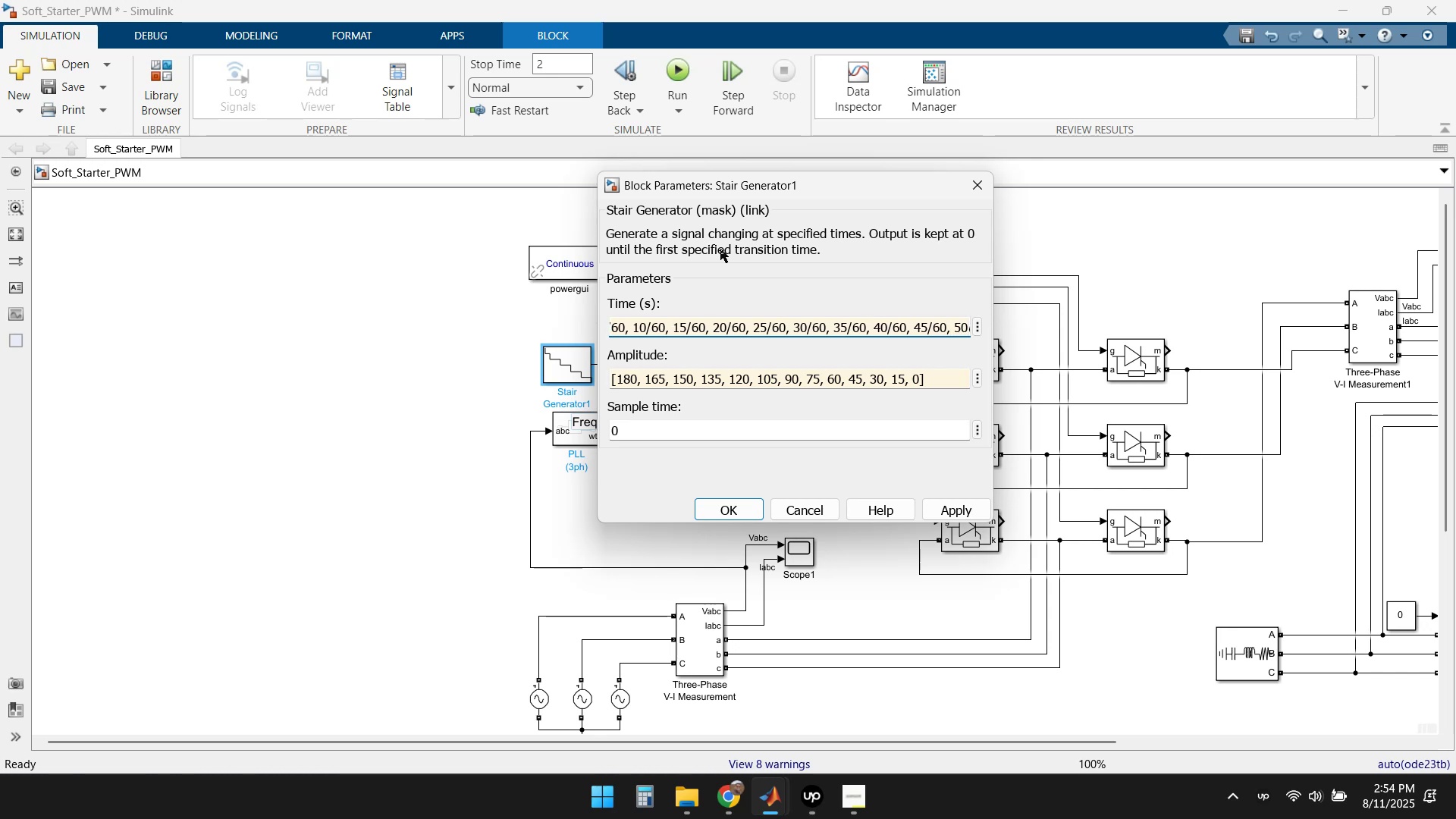 
key(ArrowRight)
 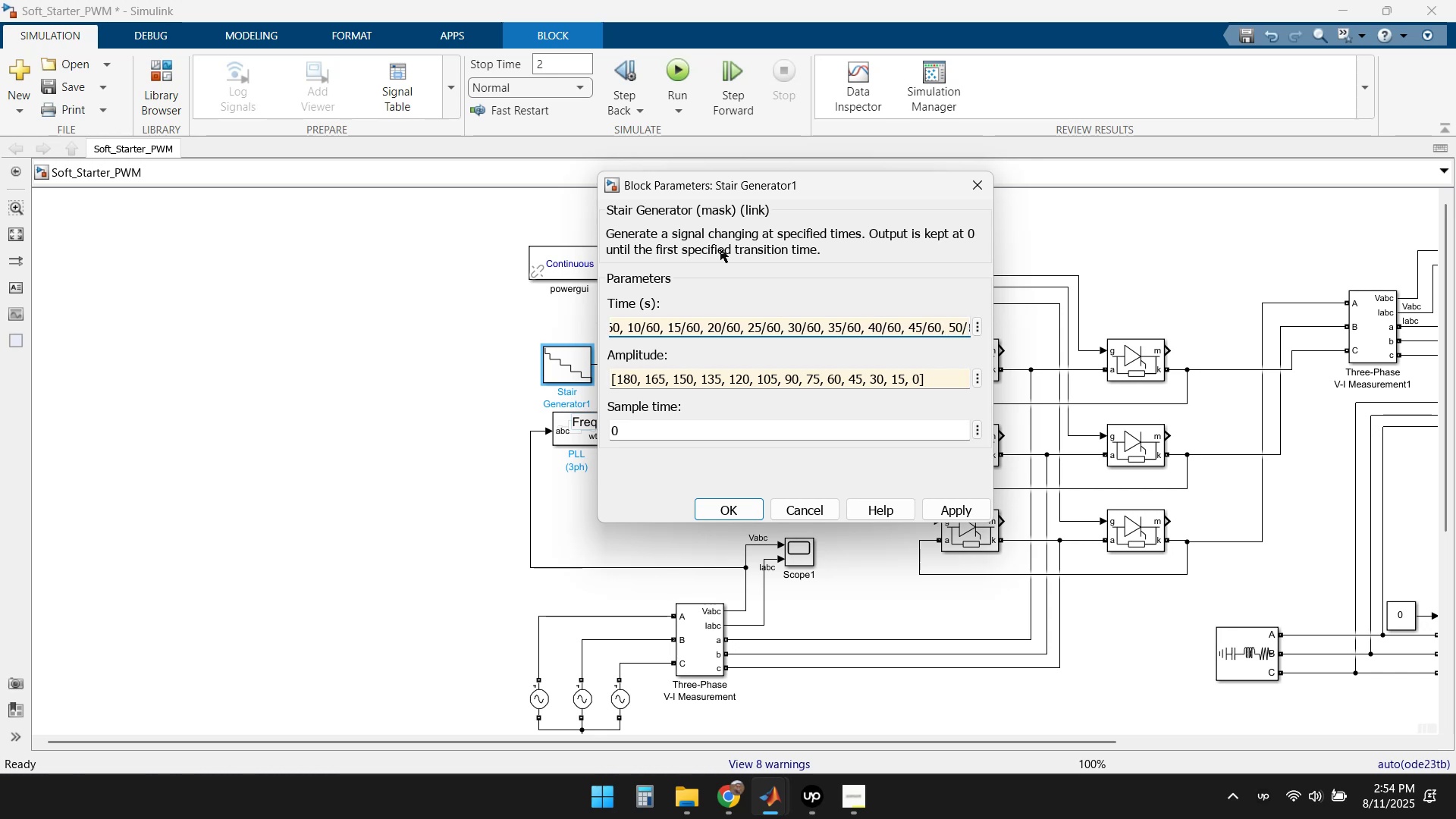 
key(ArrowRight)
 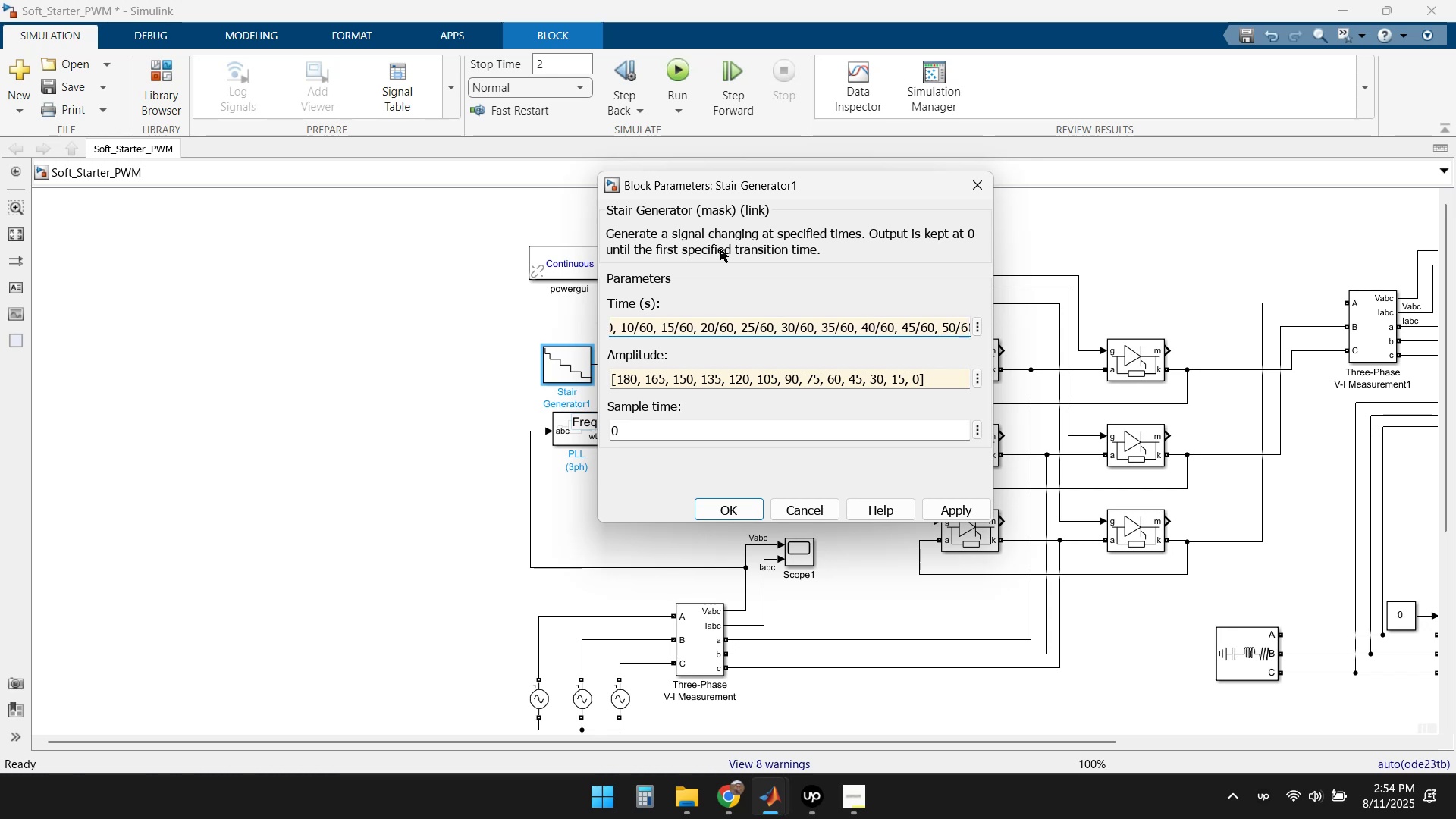 
key(ArrowRight)
 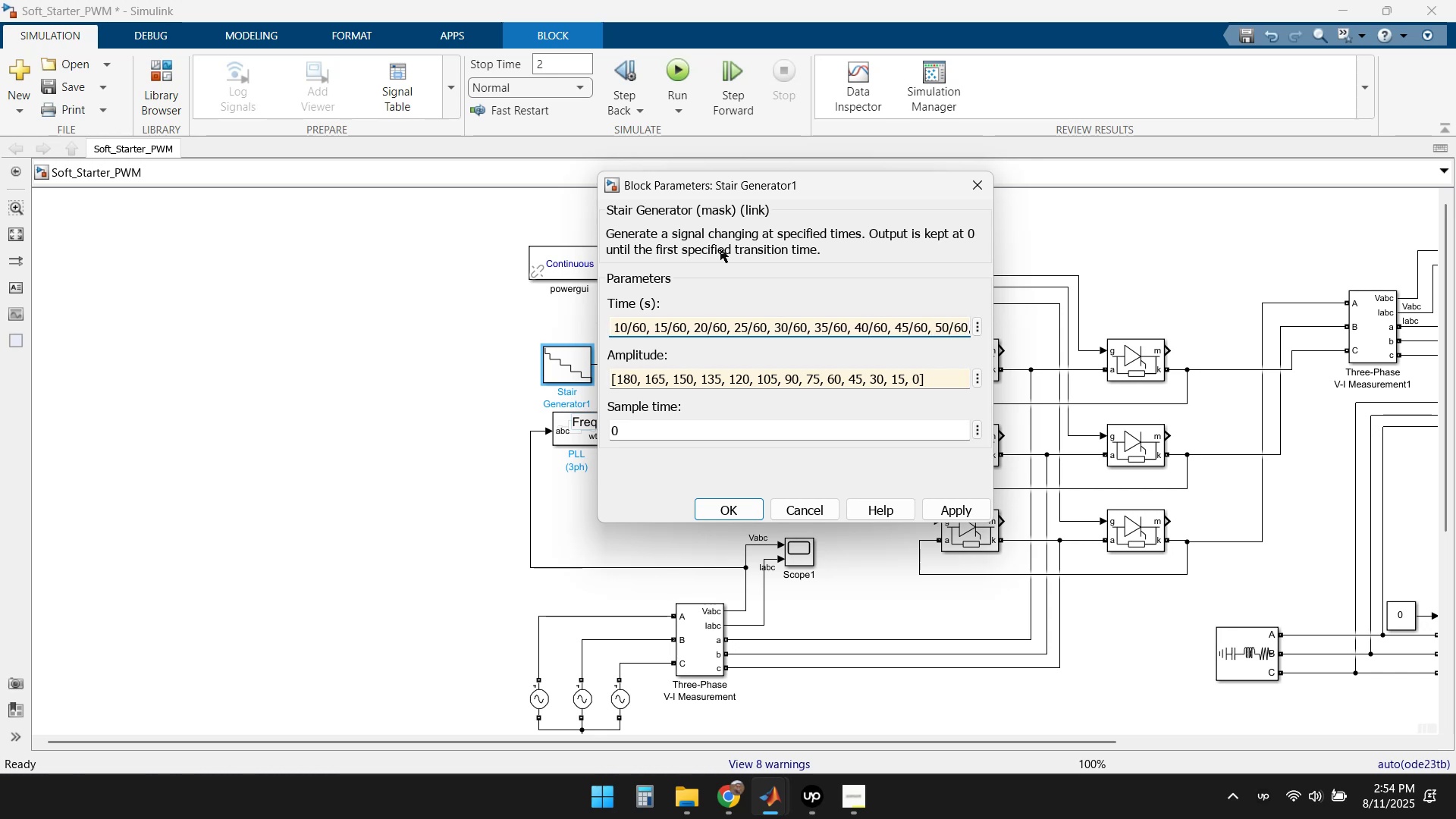 
key(ArrowRight)
 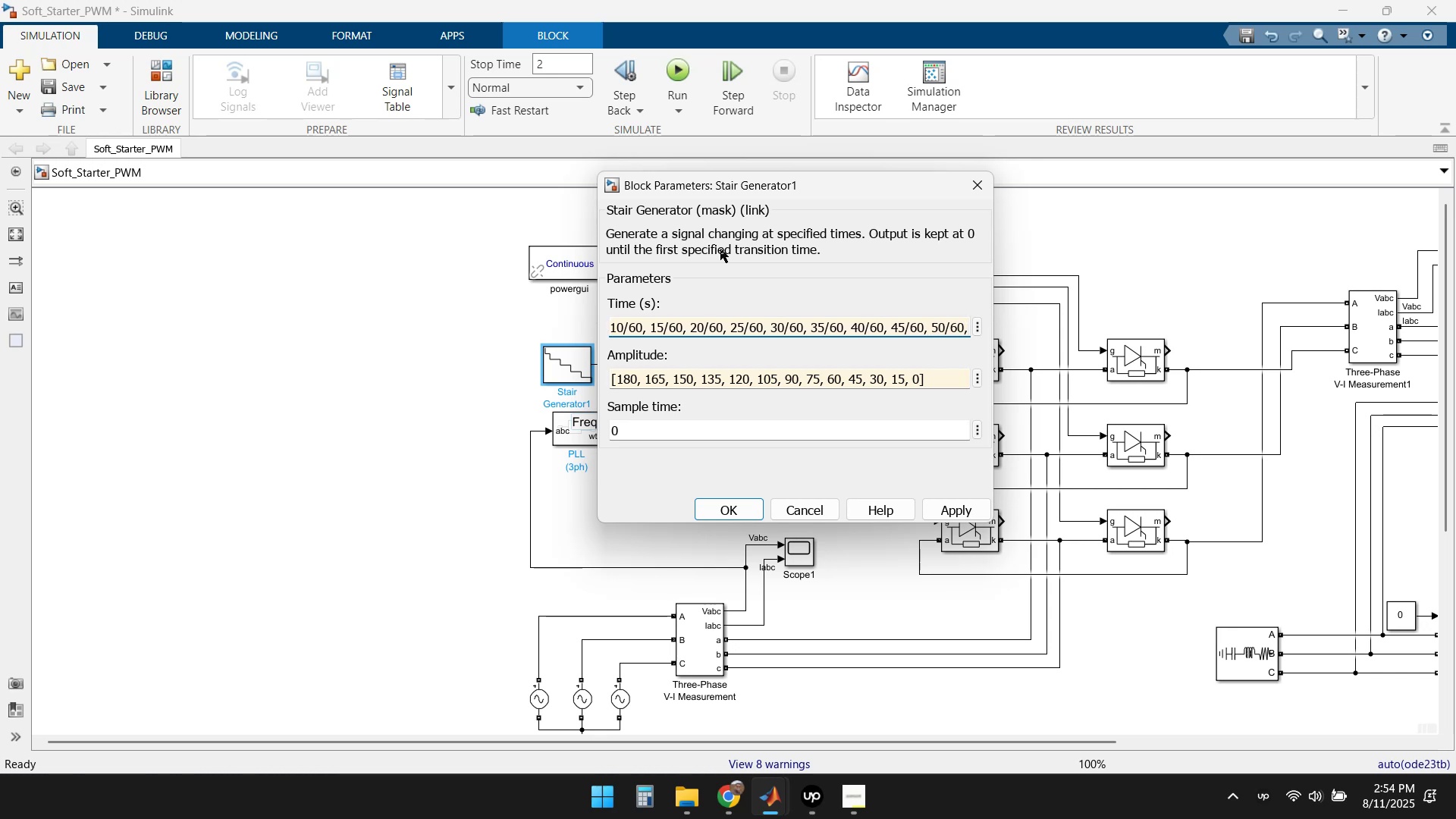 
key(ArrowRight)
 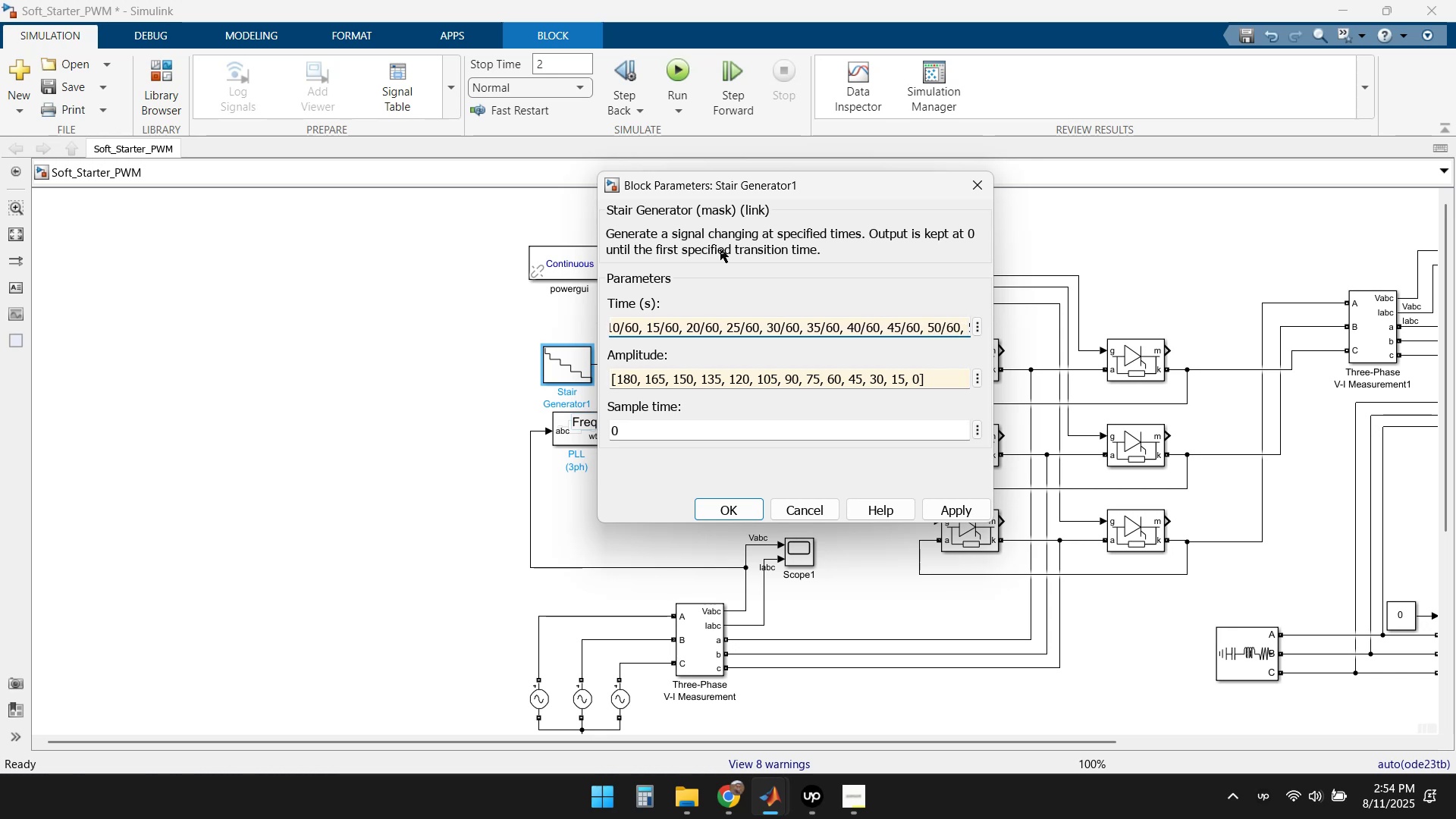 
key(ArrowRight)
 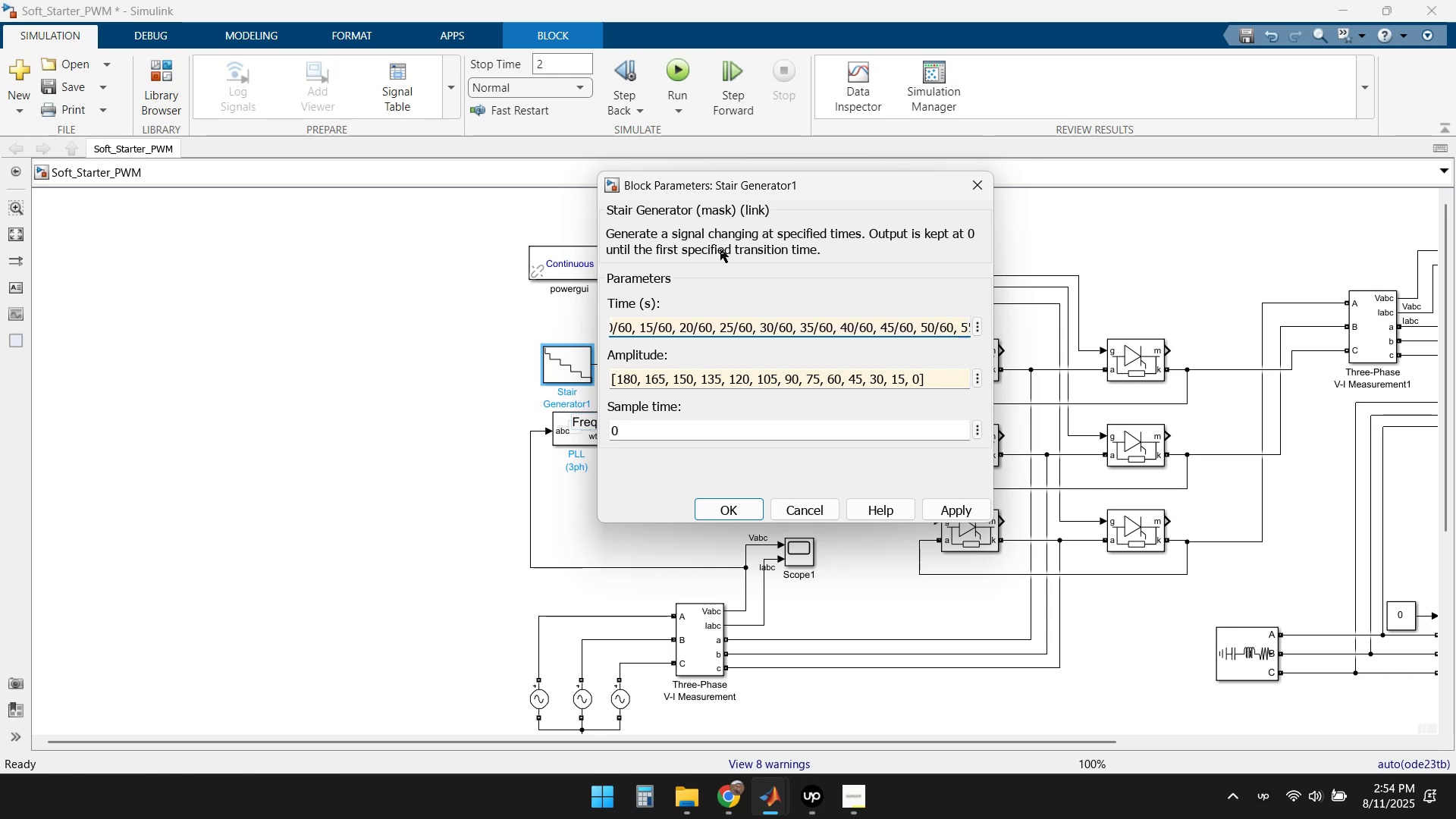 
key(ArrowRight)
 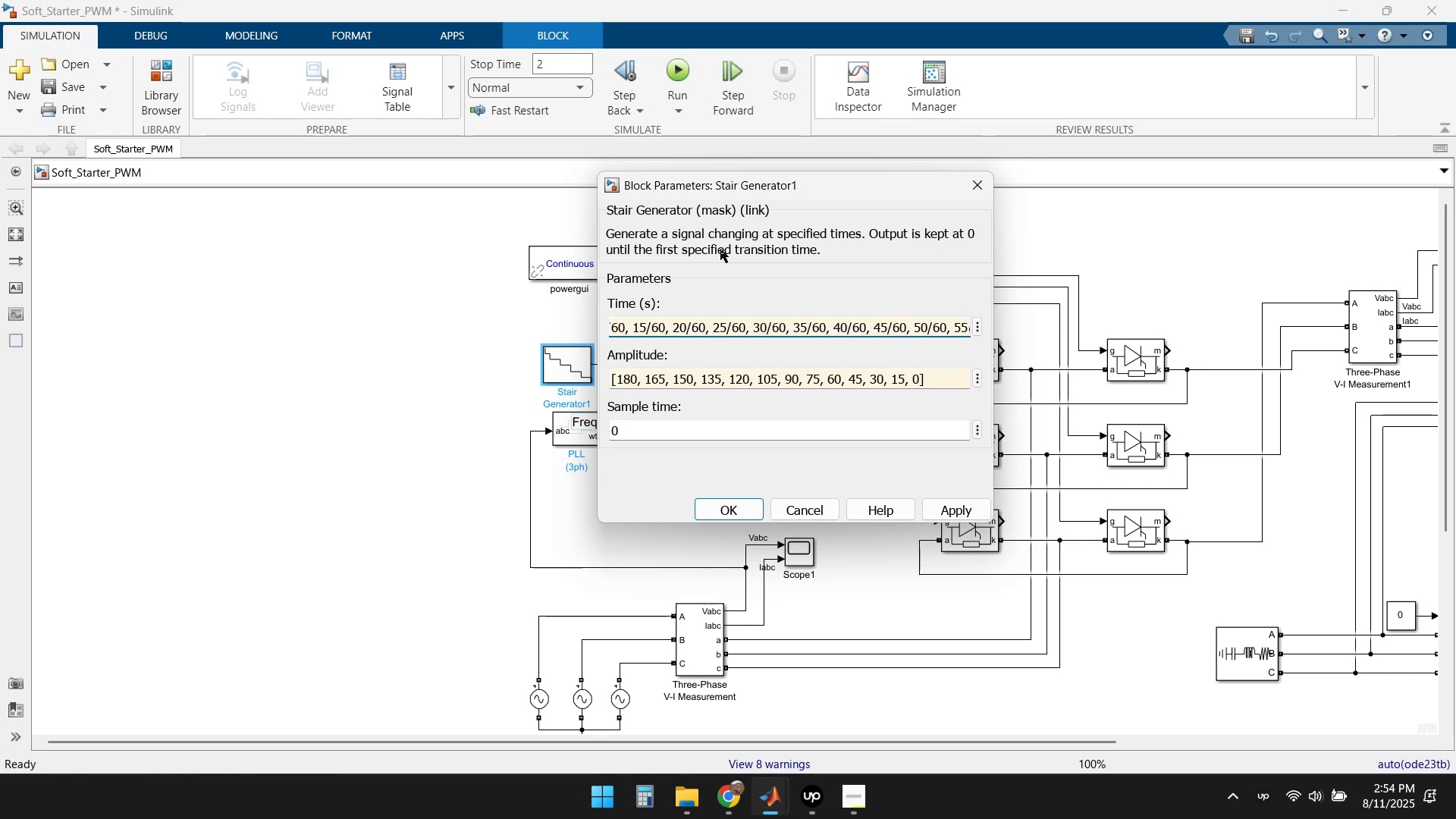 
key(ArrowRight)
 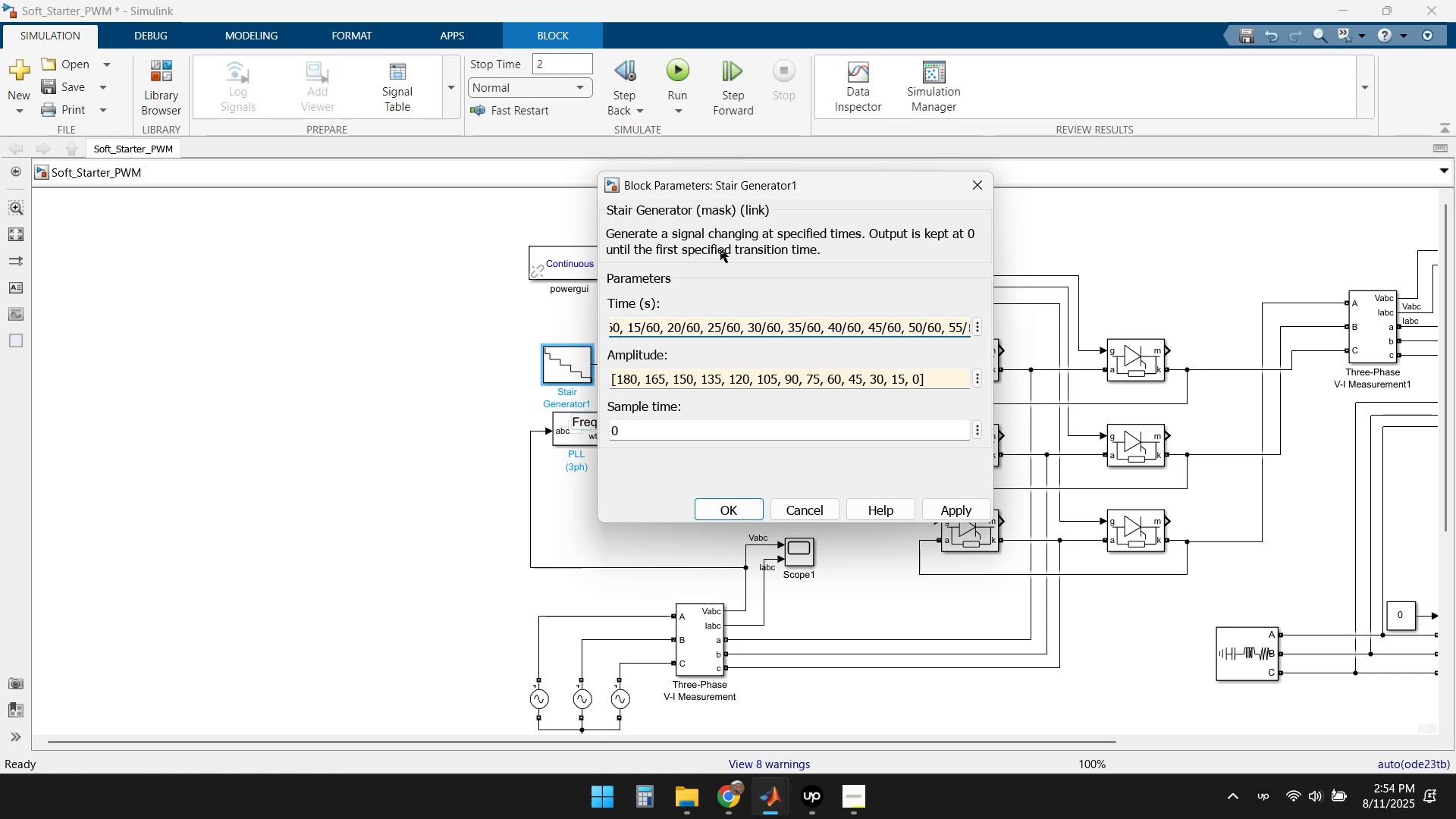 
key(ArrowRight)
 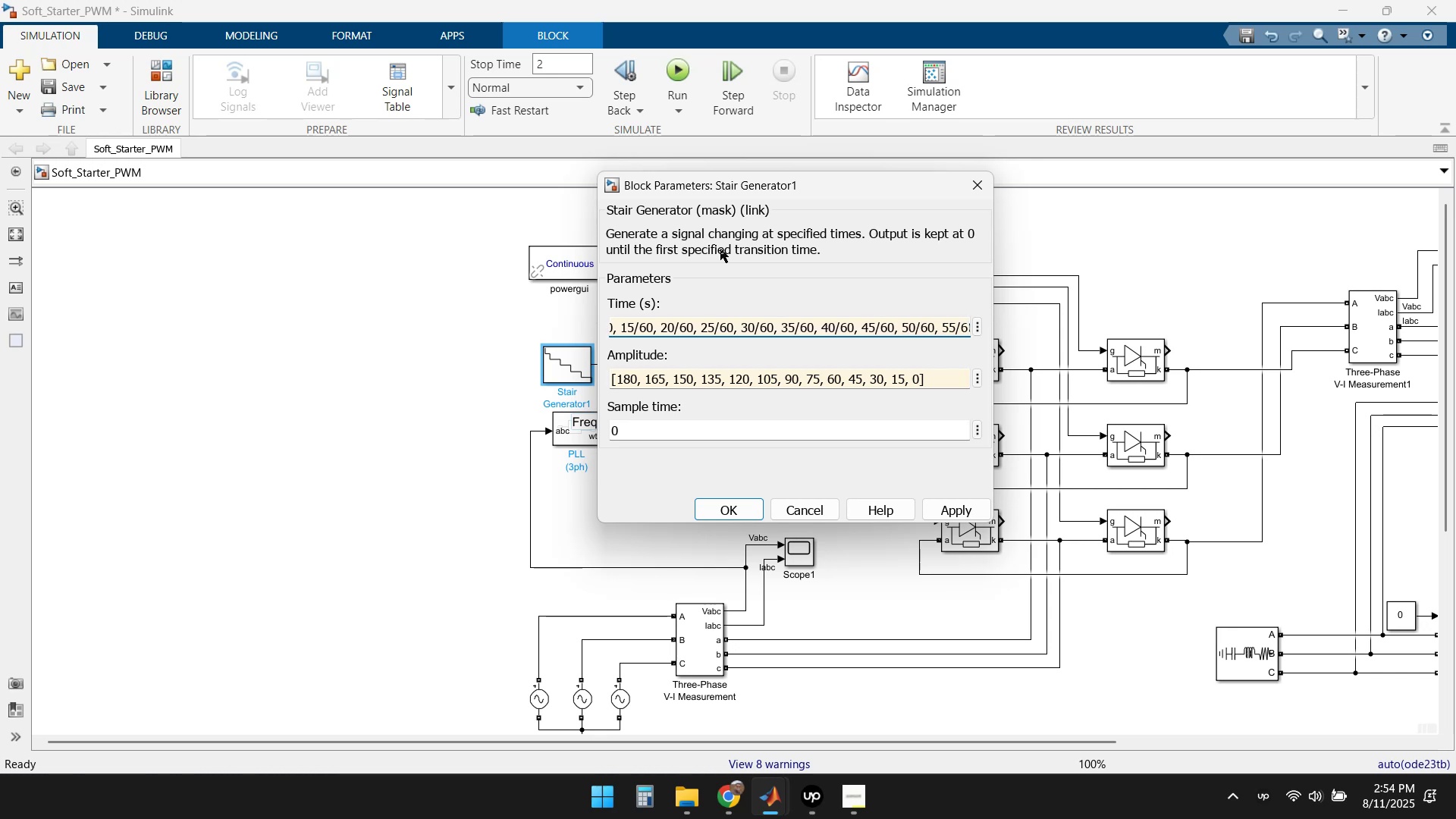 
key(ArrowRight)
 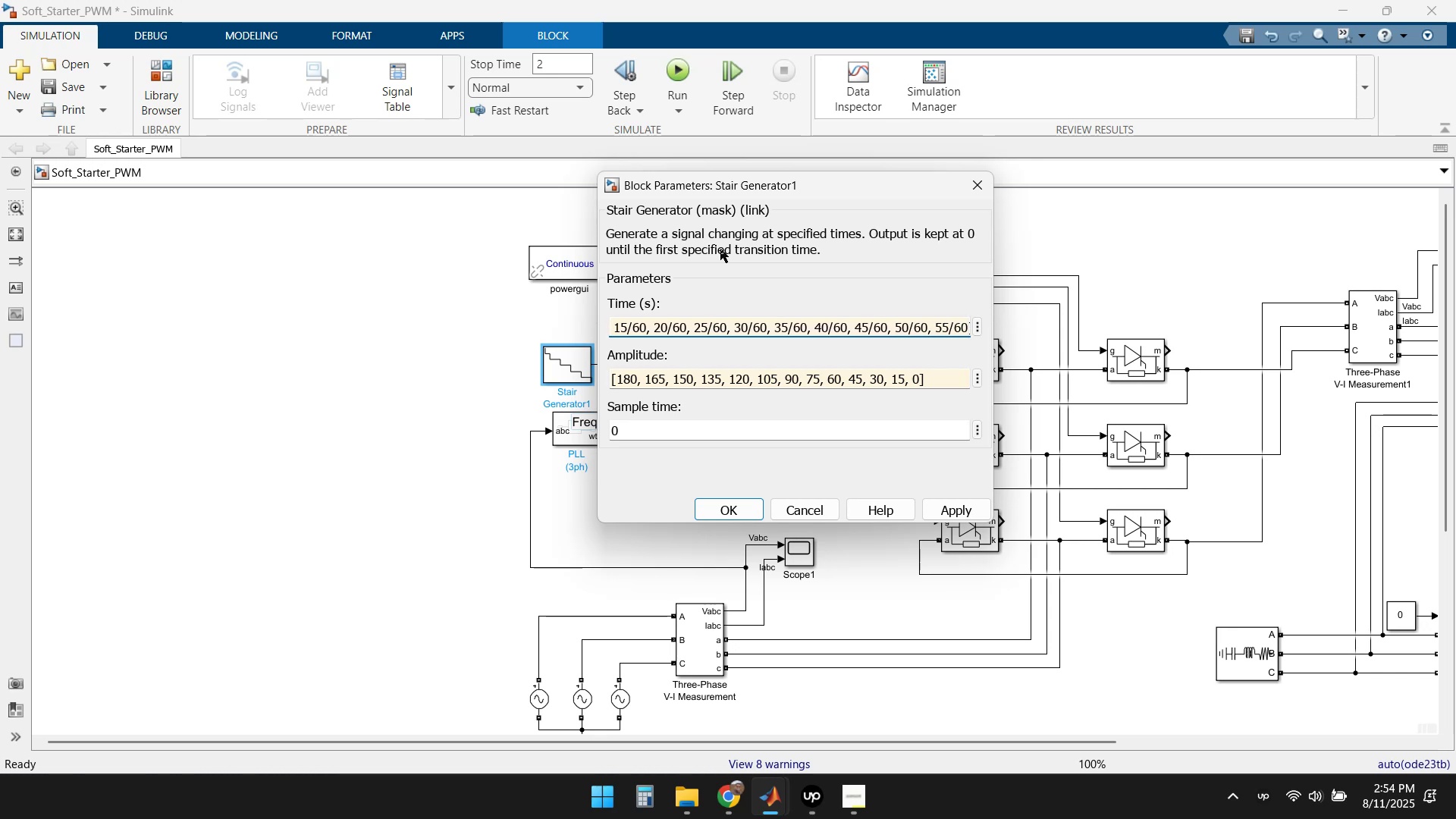 
key(ArrowRight)
 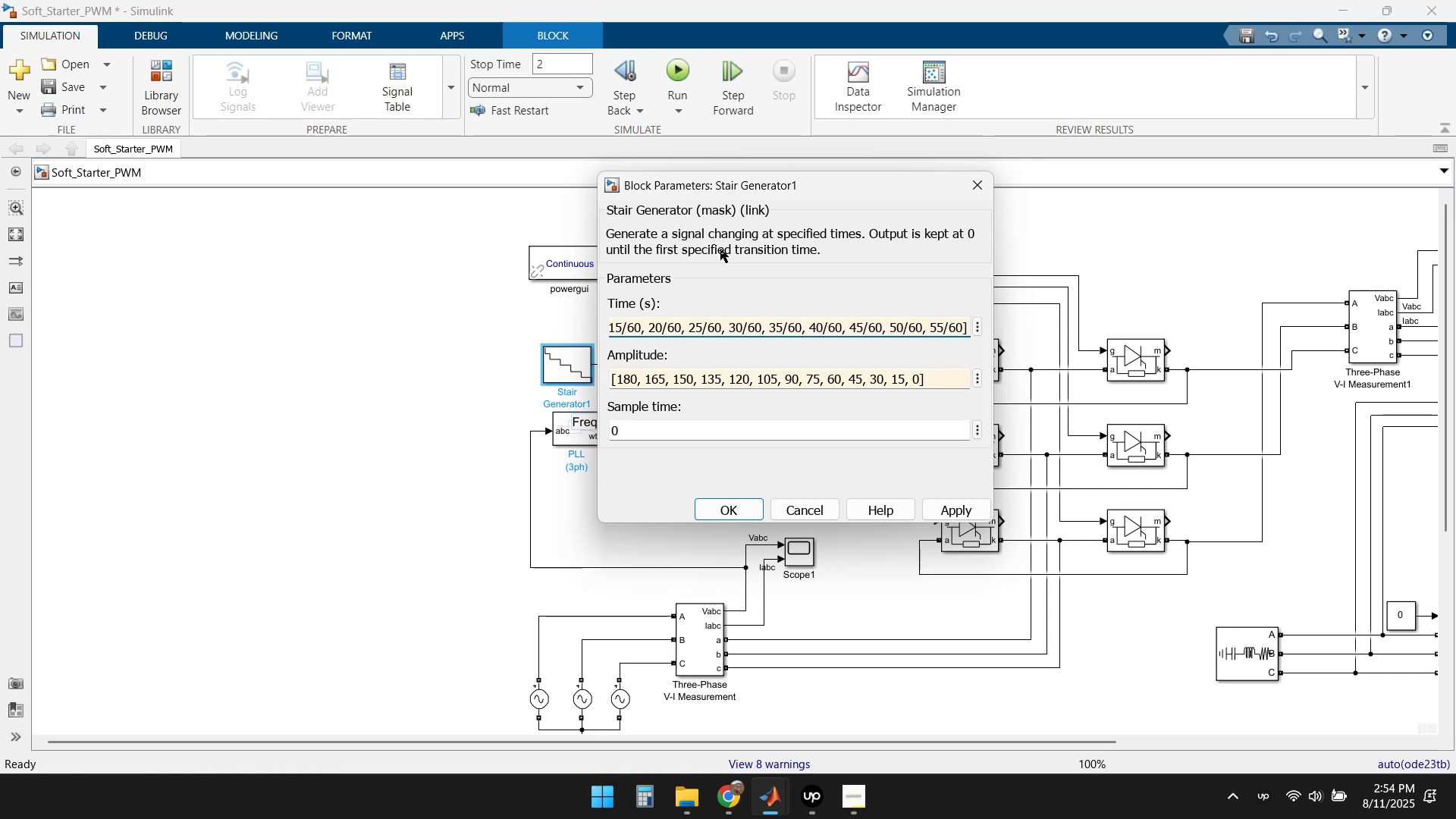 
key(ArrowRight)
 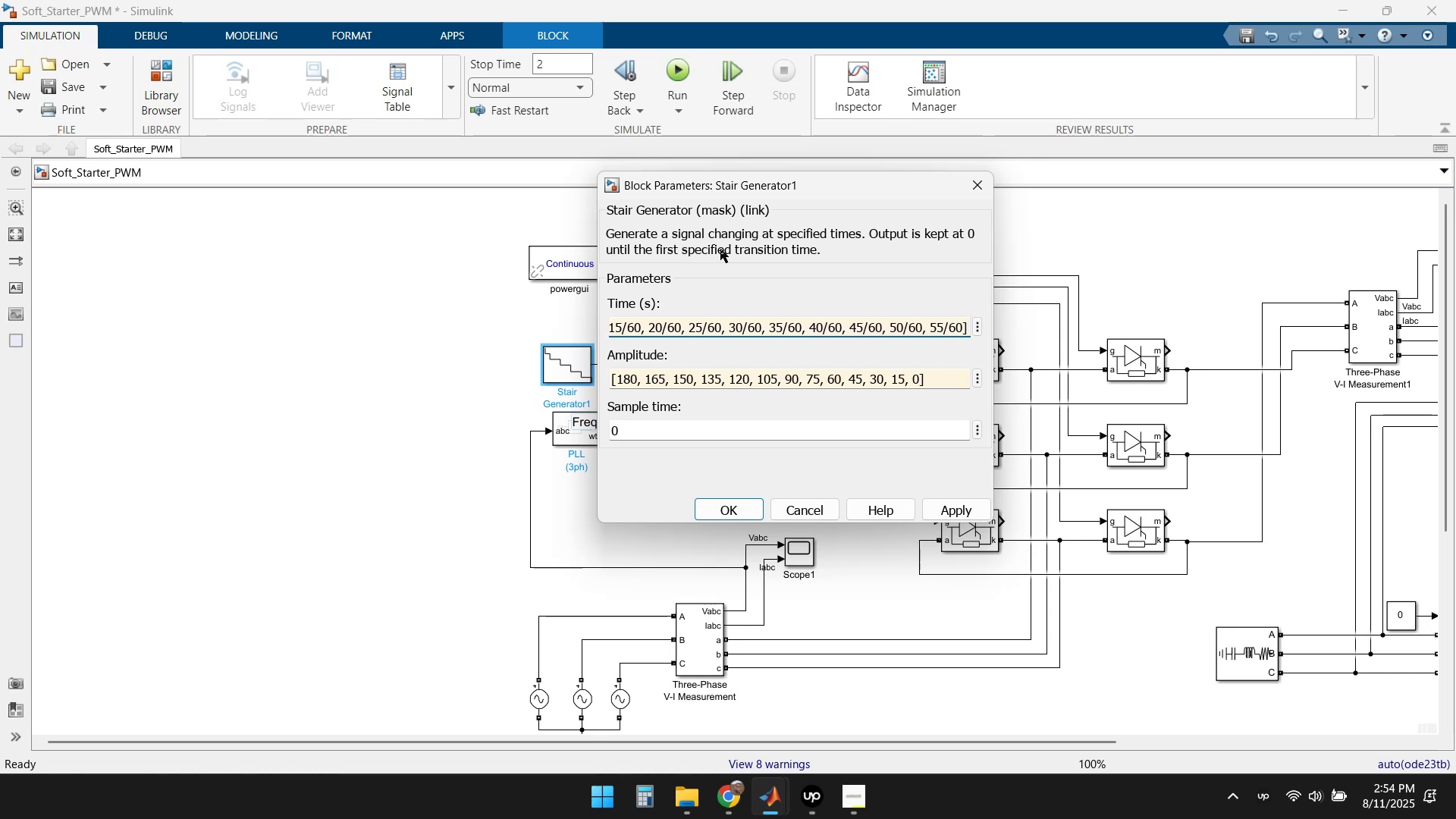 
key(ArrowRight)
 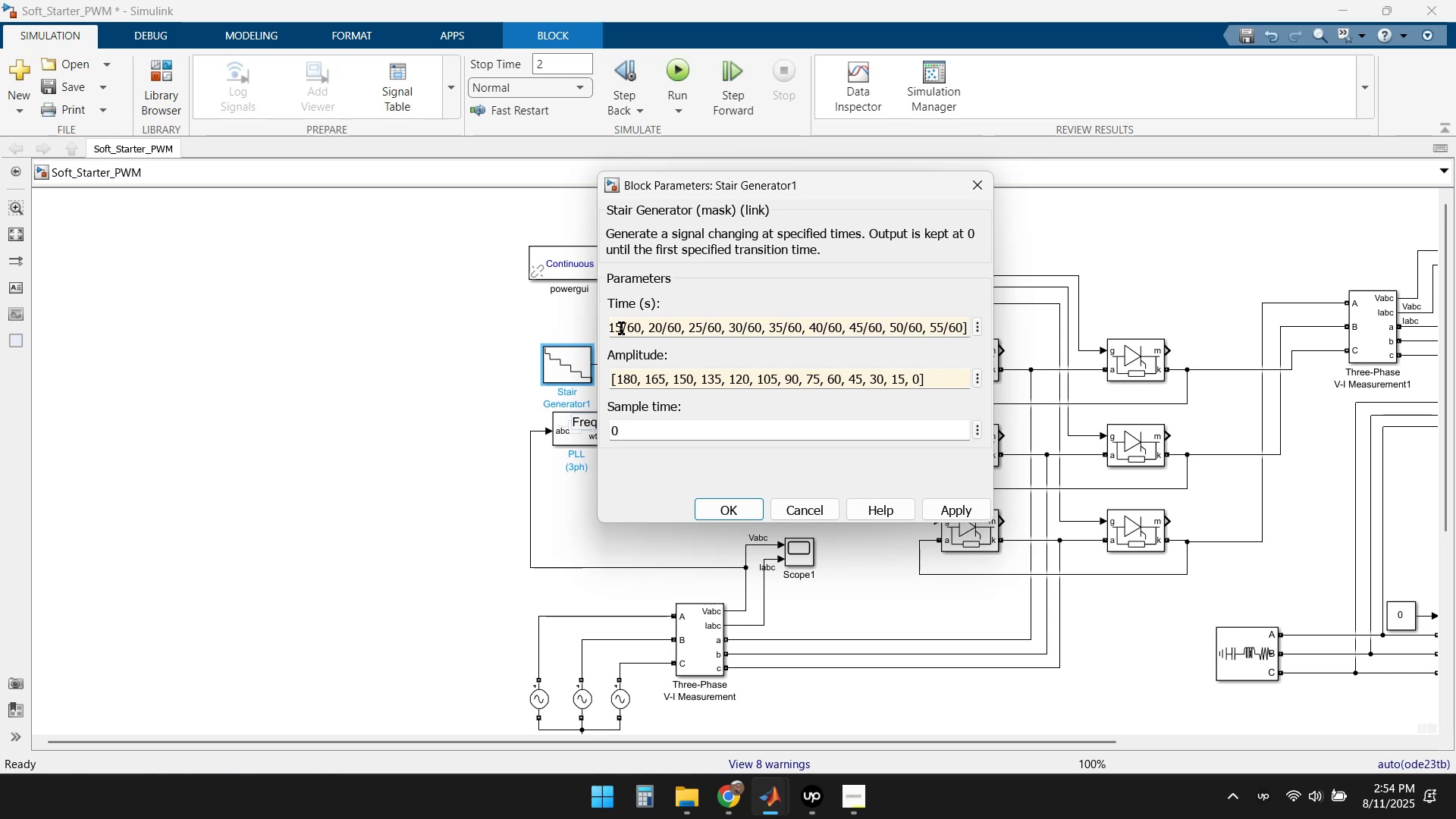 
left_click([634, 375])
 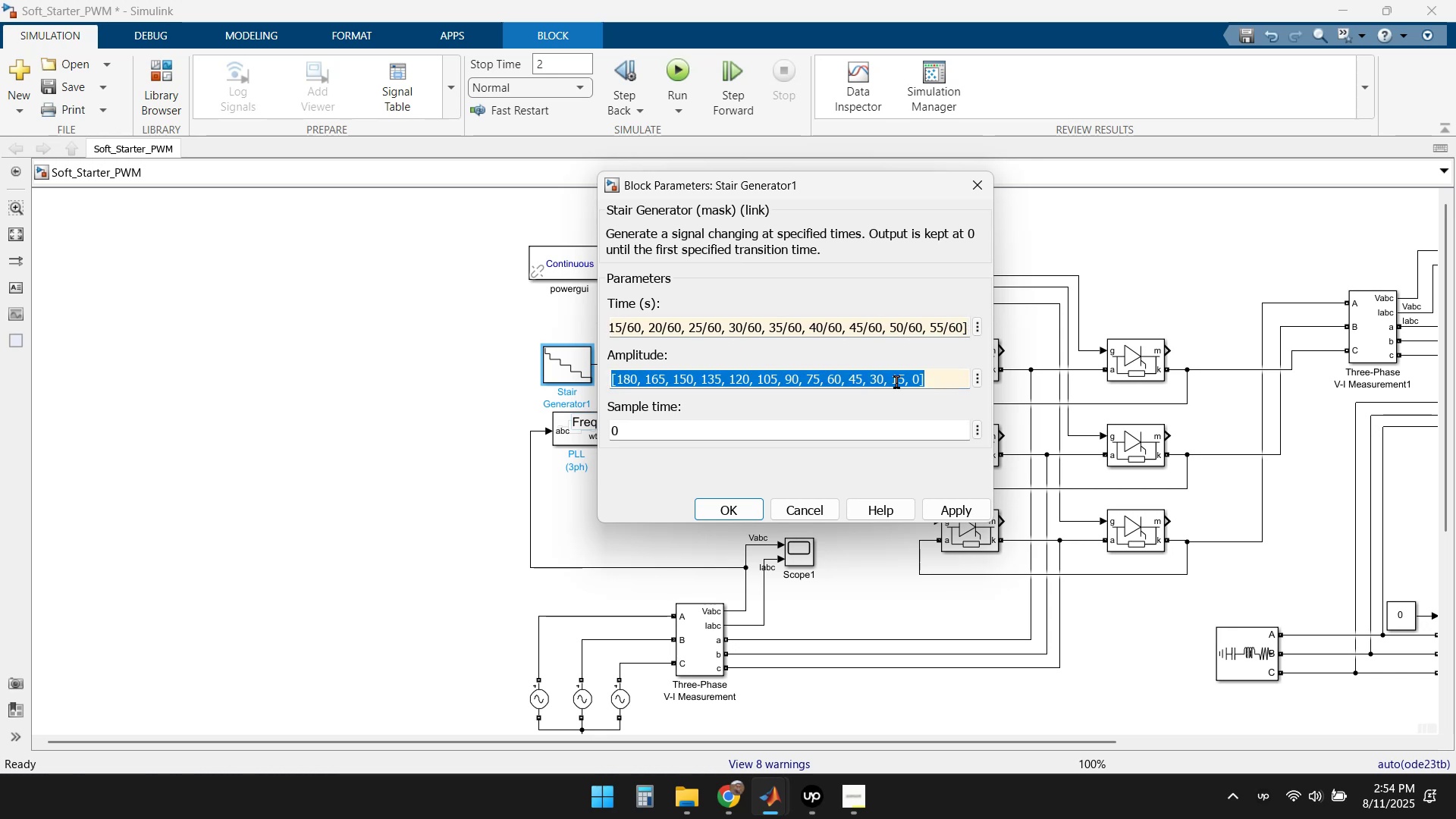 
left_click([908, 384])
 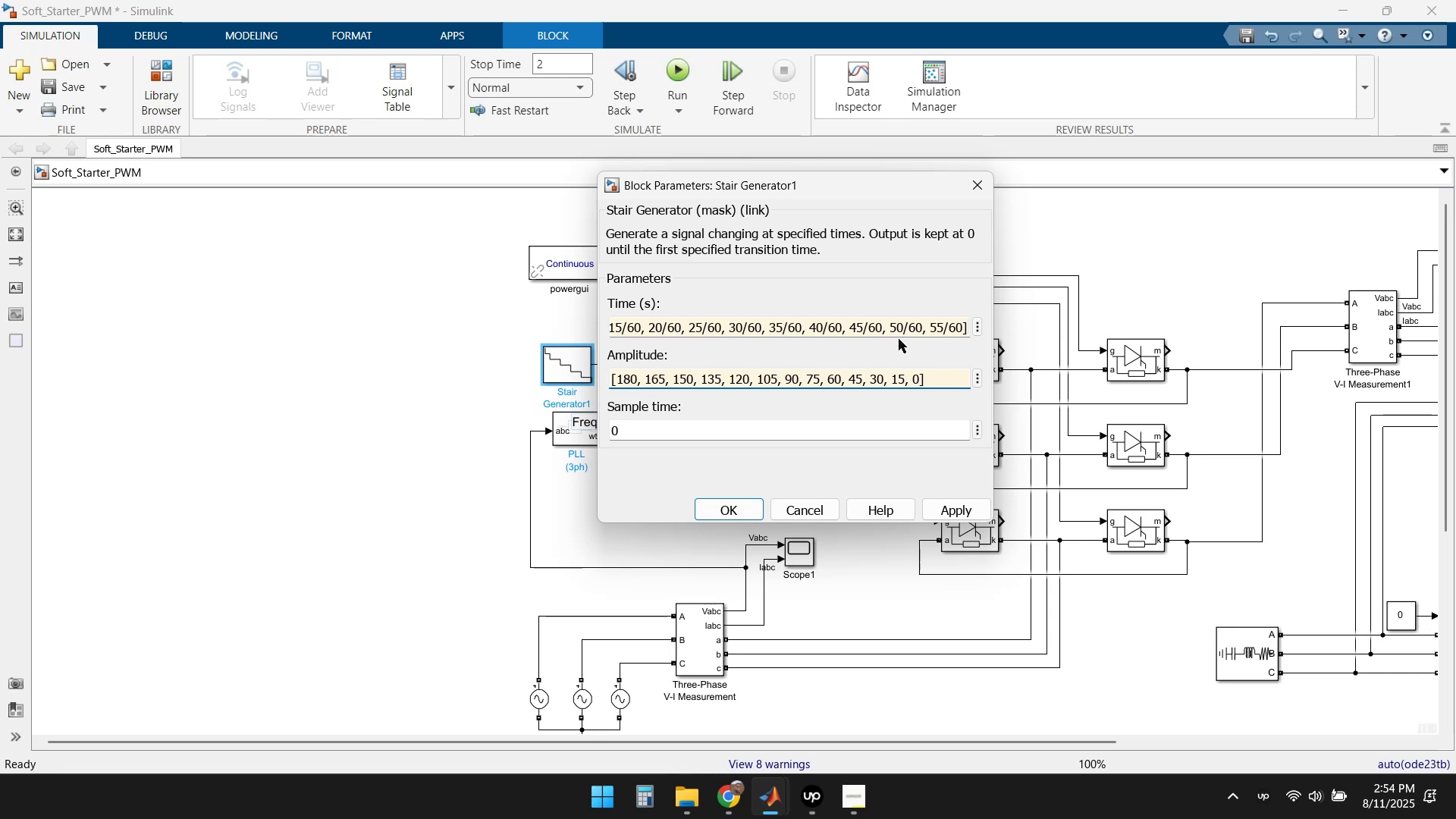 
key(Home)
 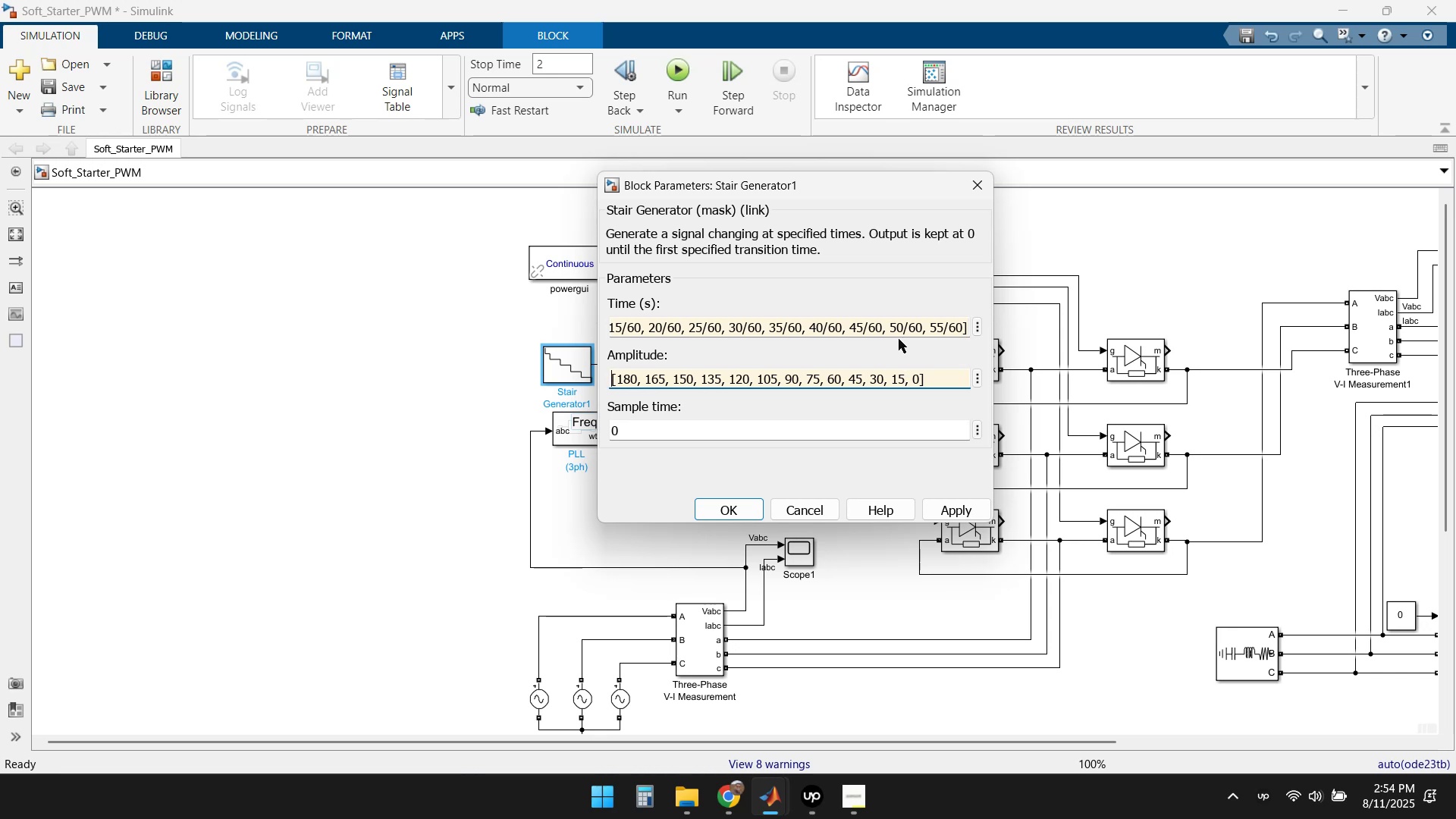 
key(ArrowRight)
 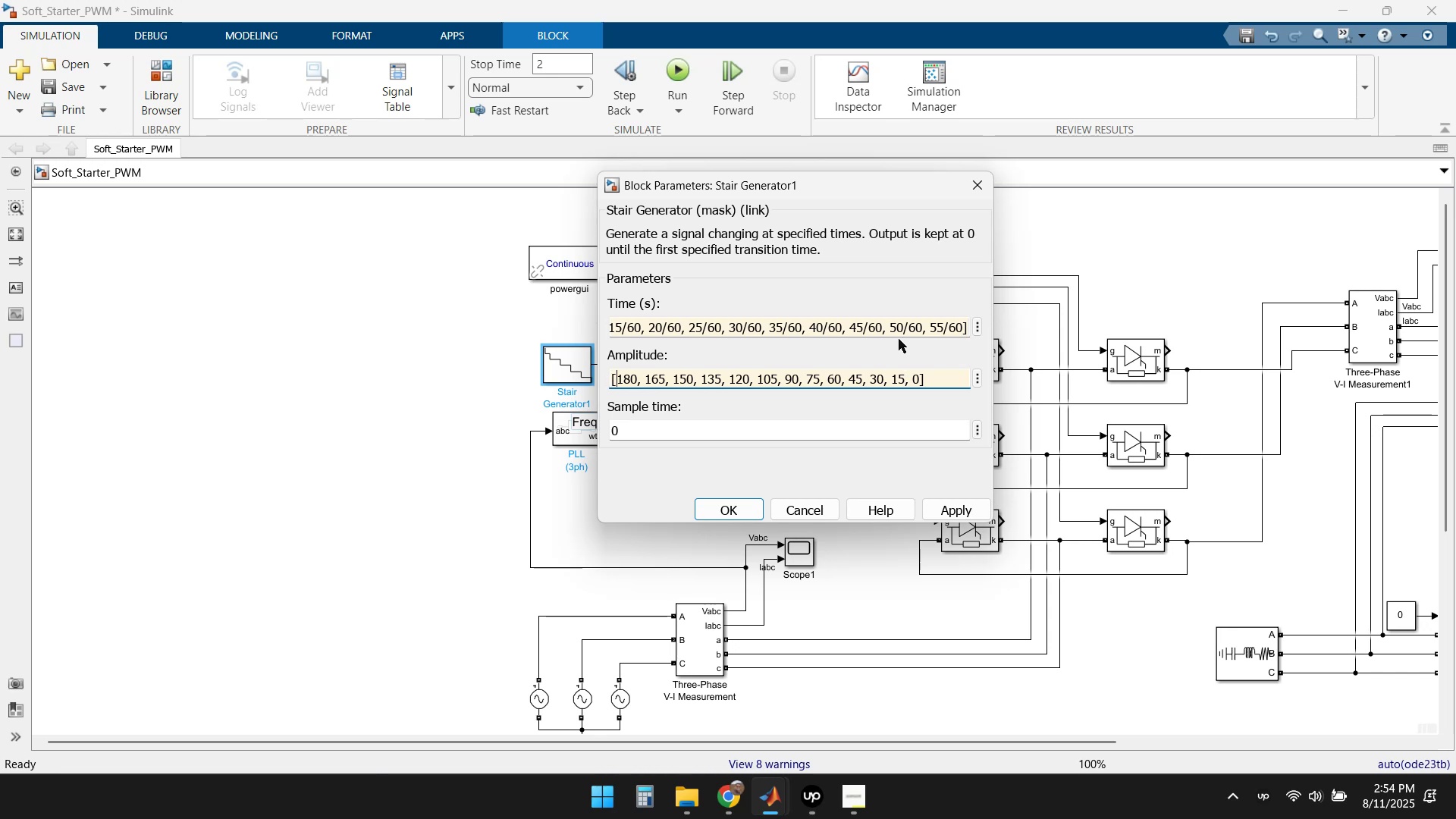 
key(ArrowRight)
 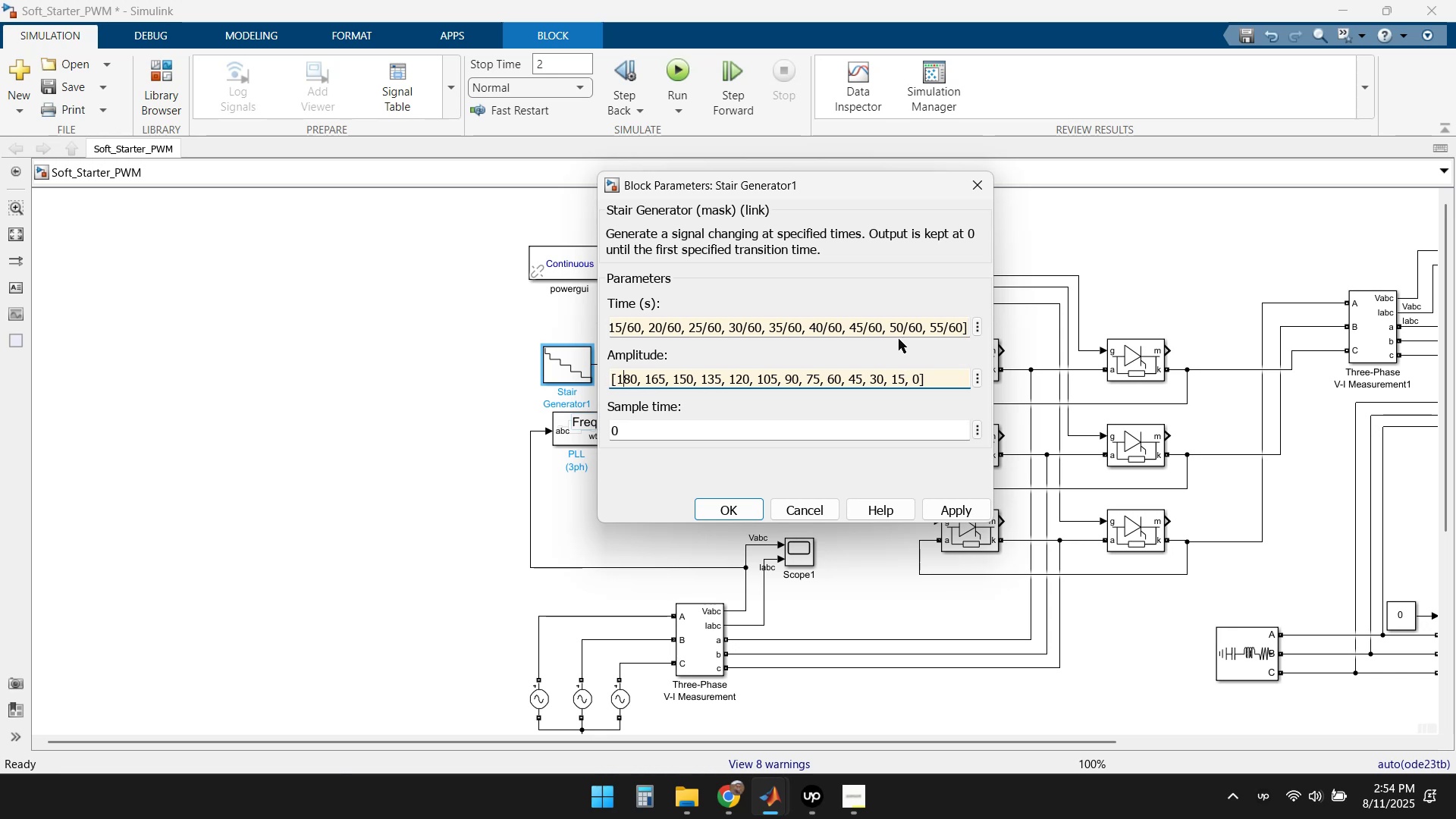 
key(ArrowRight)
 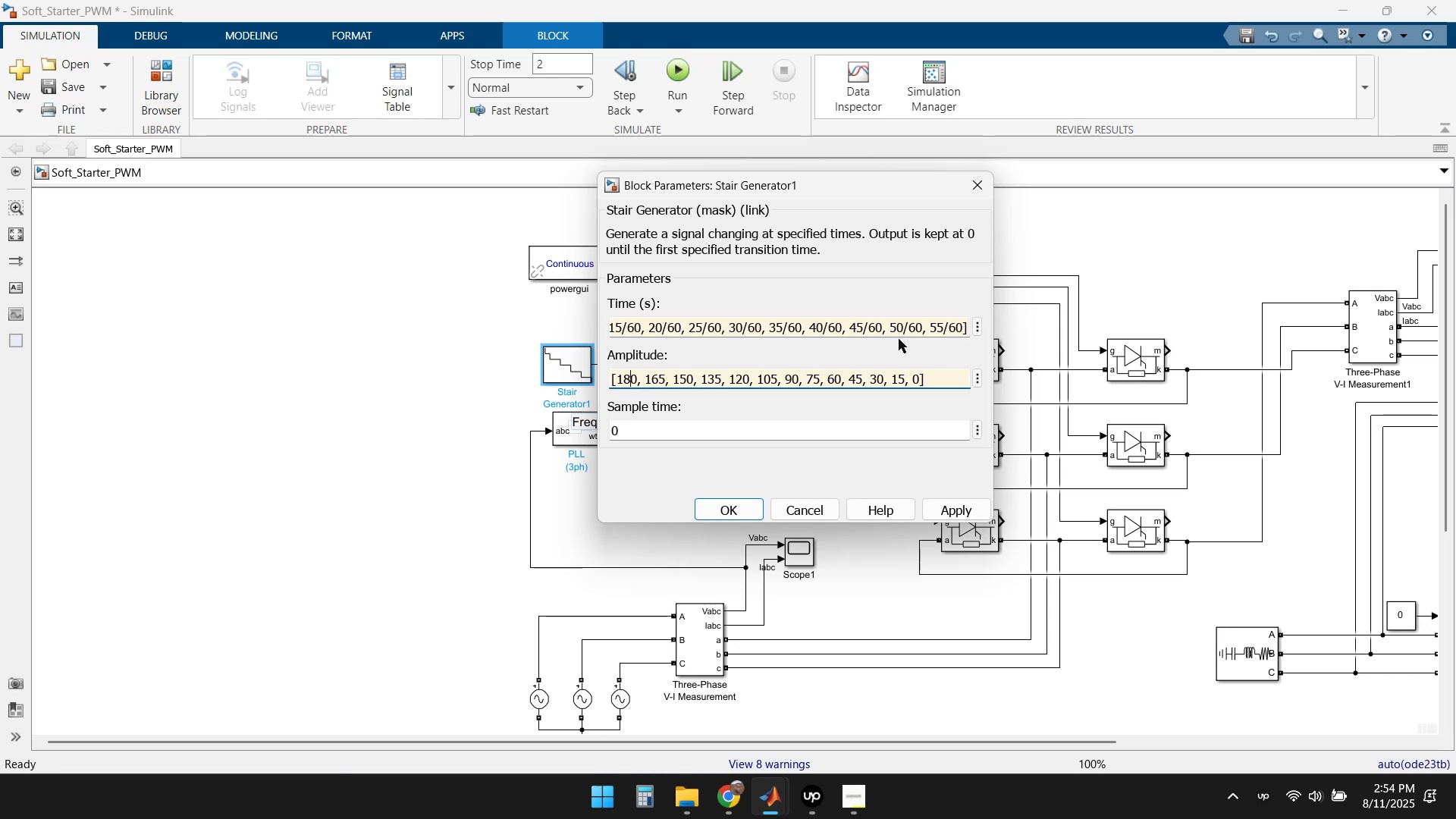 
key(ArrowRight)
 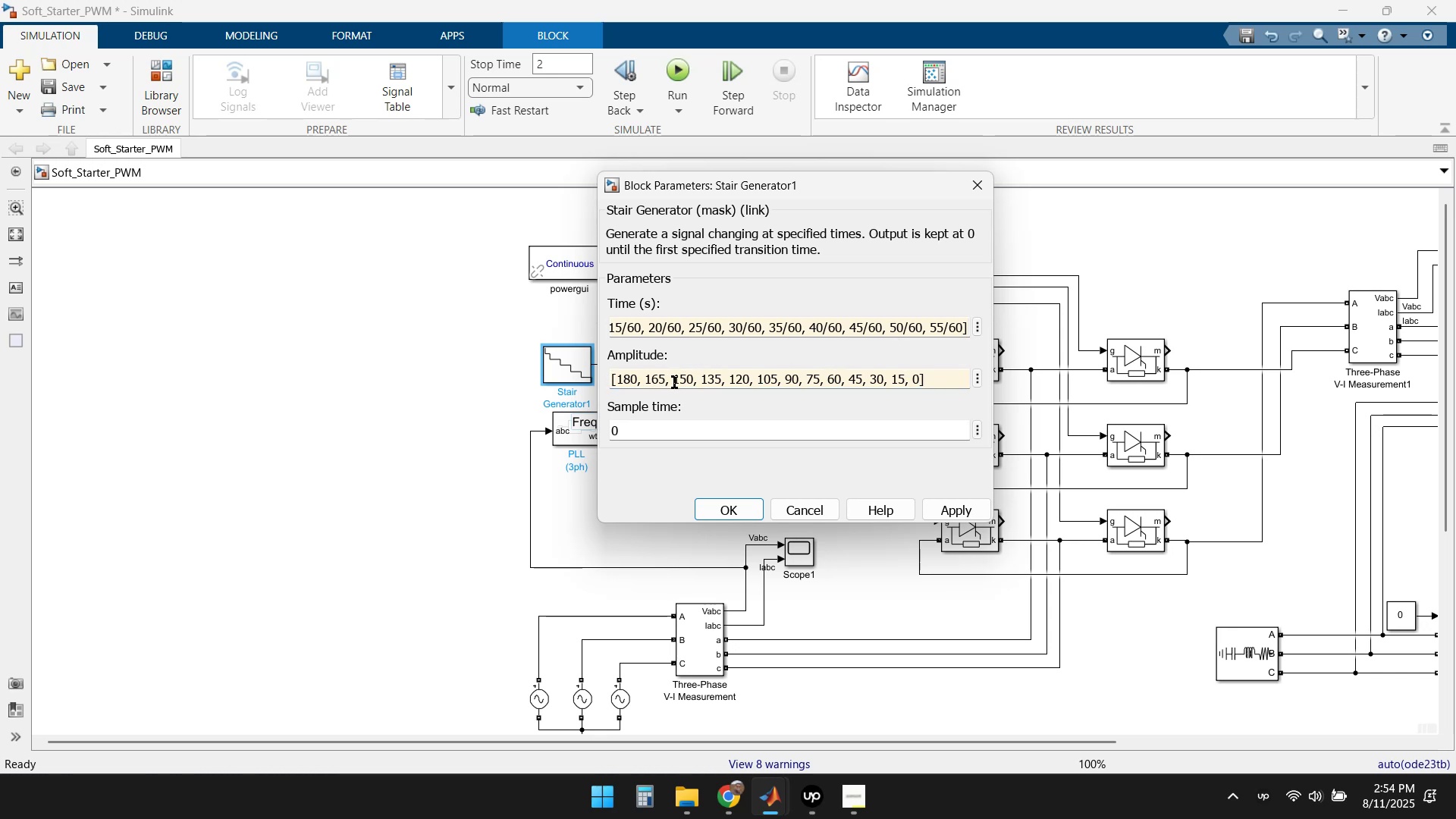 
double_click([711, 382])
 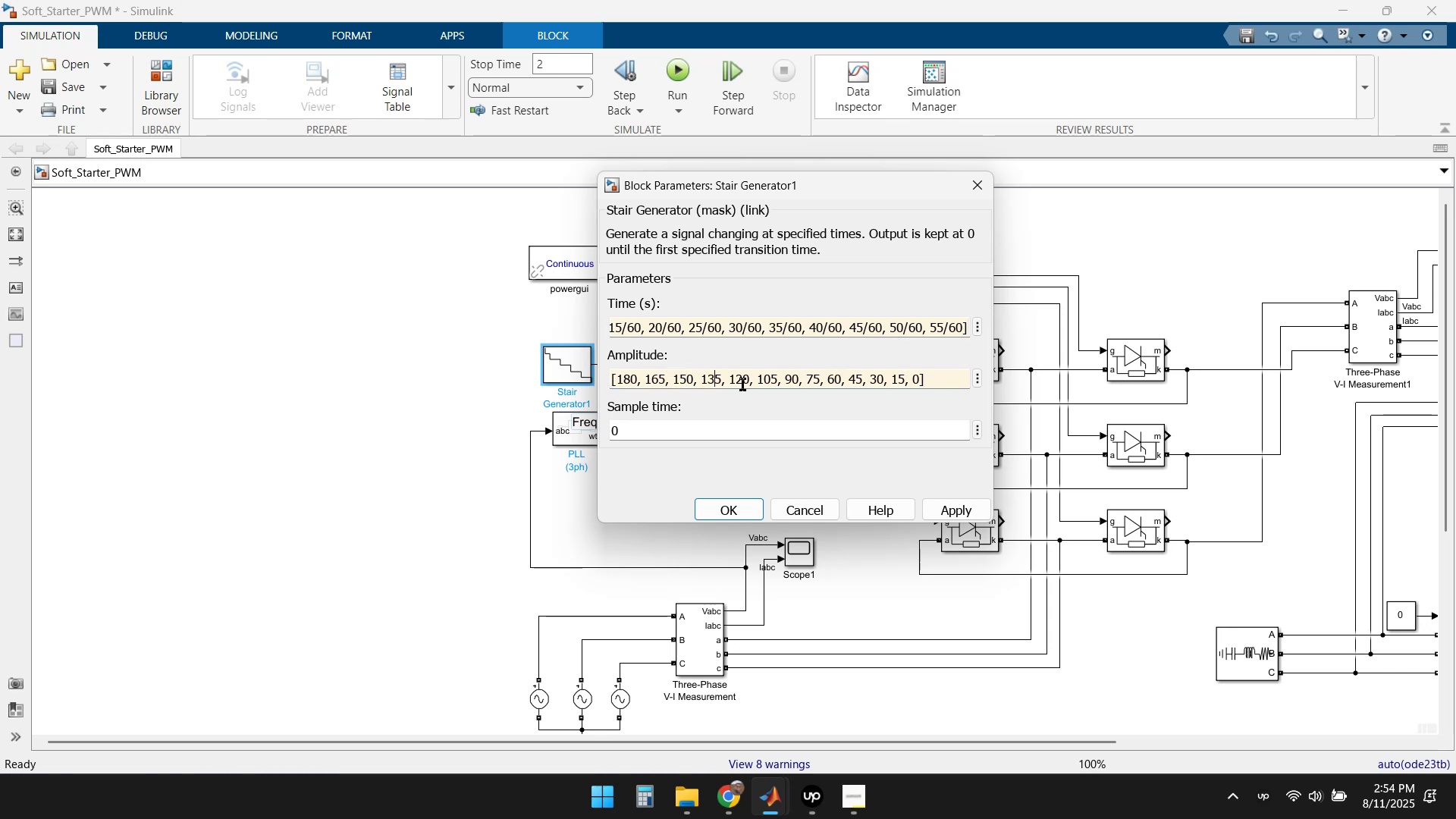 
triple_click([742, 384])
 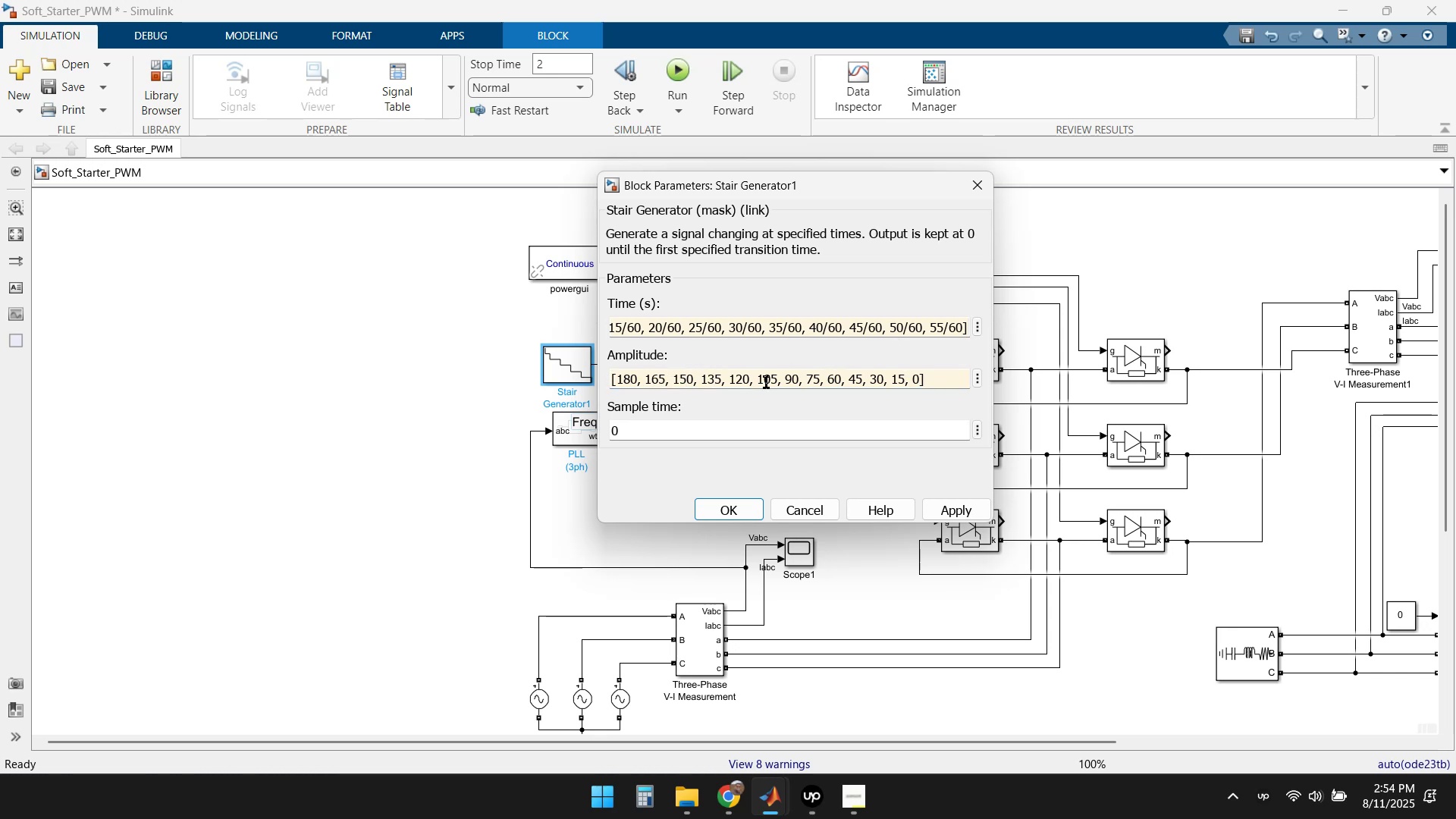 
triple_click([766, 382])
 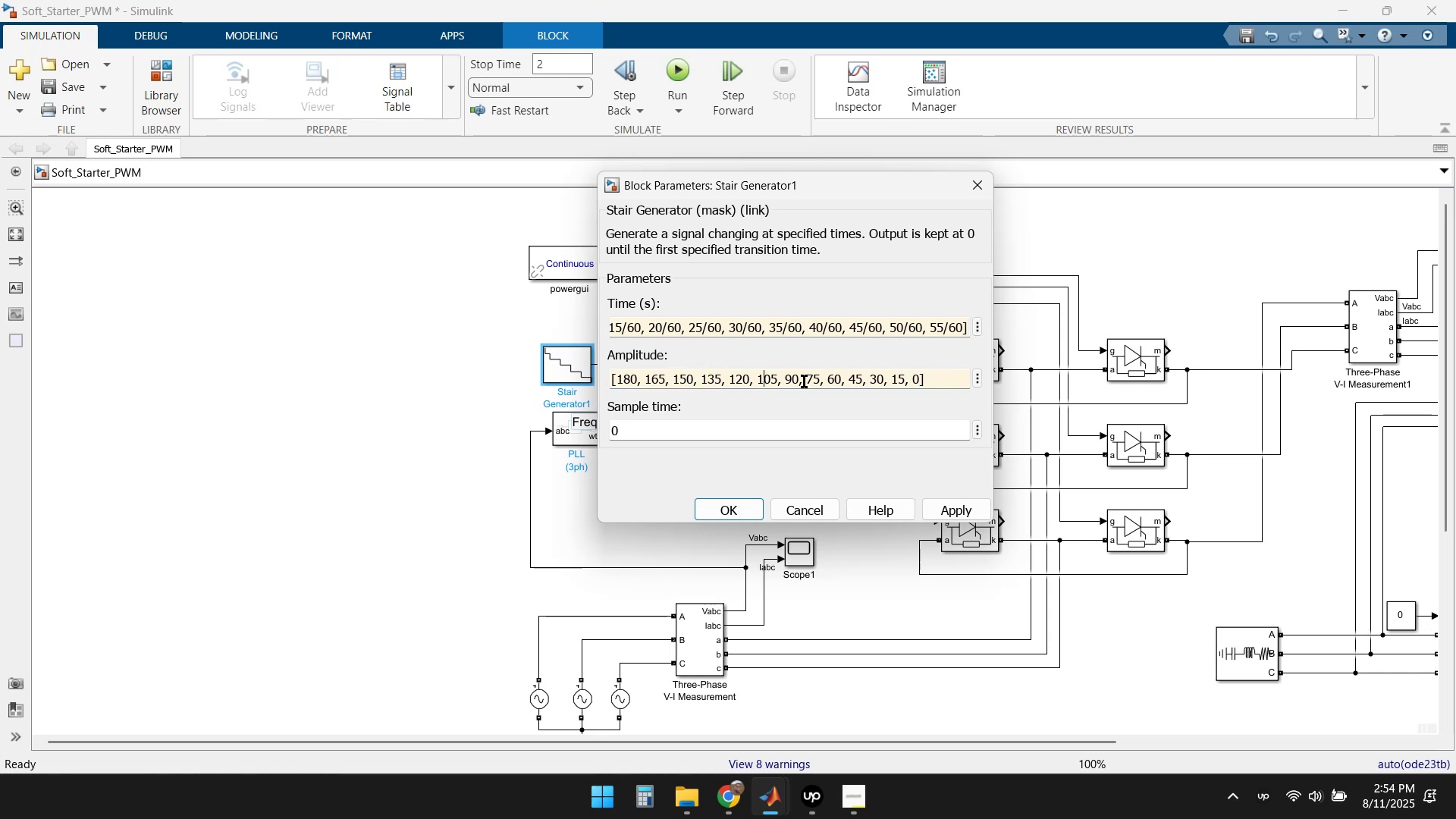 
left_click([789, 381])
 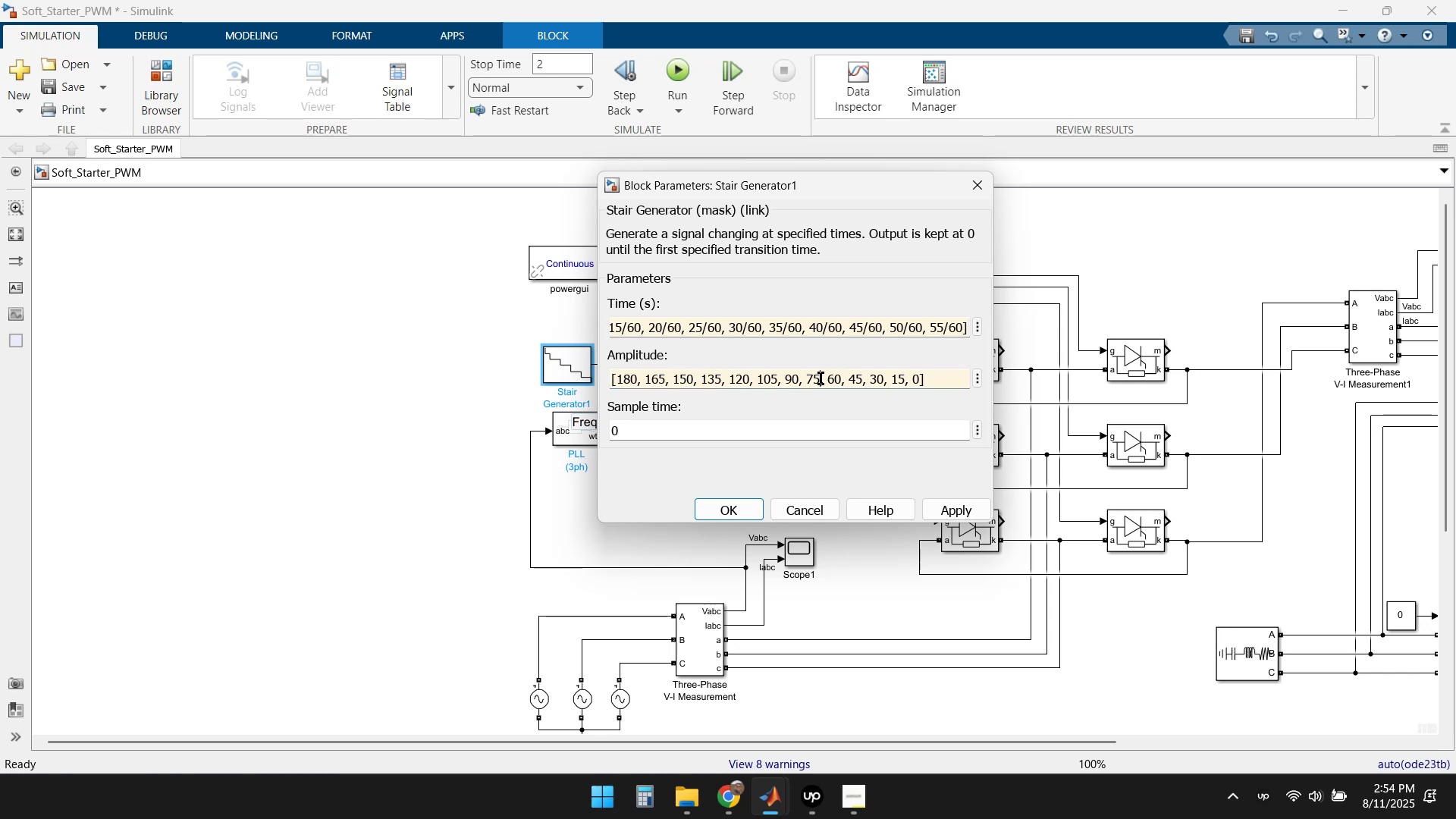 
double_click([843, 378])
 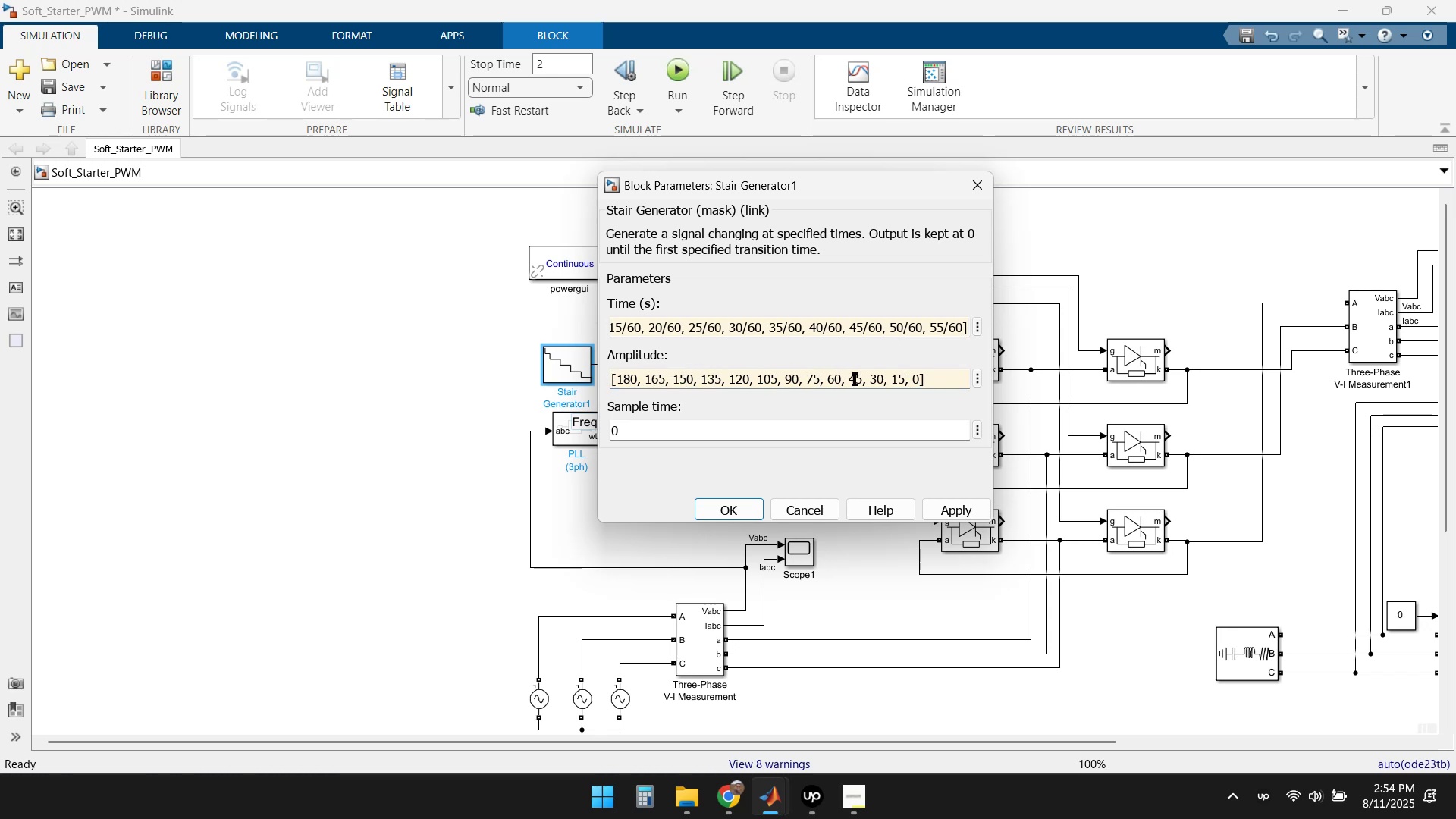 
left_click([855, 379])
 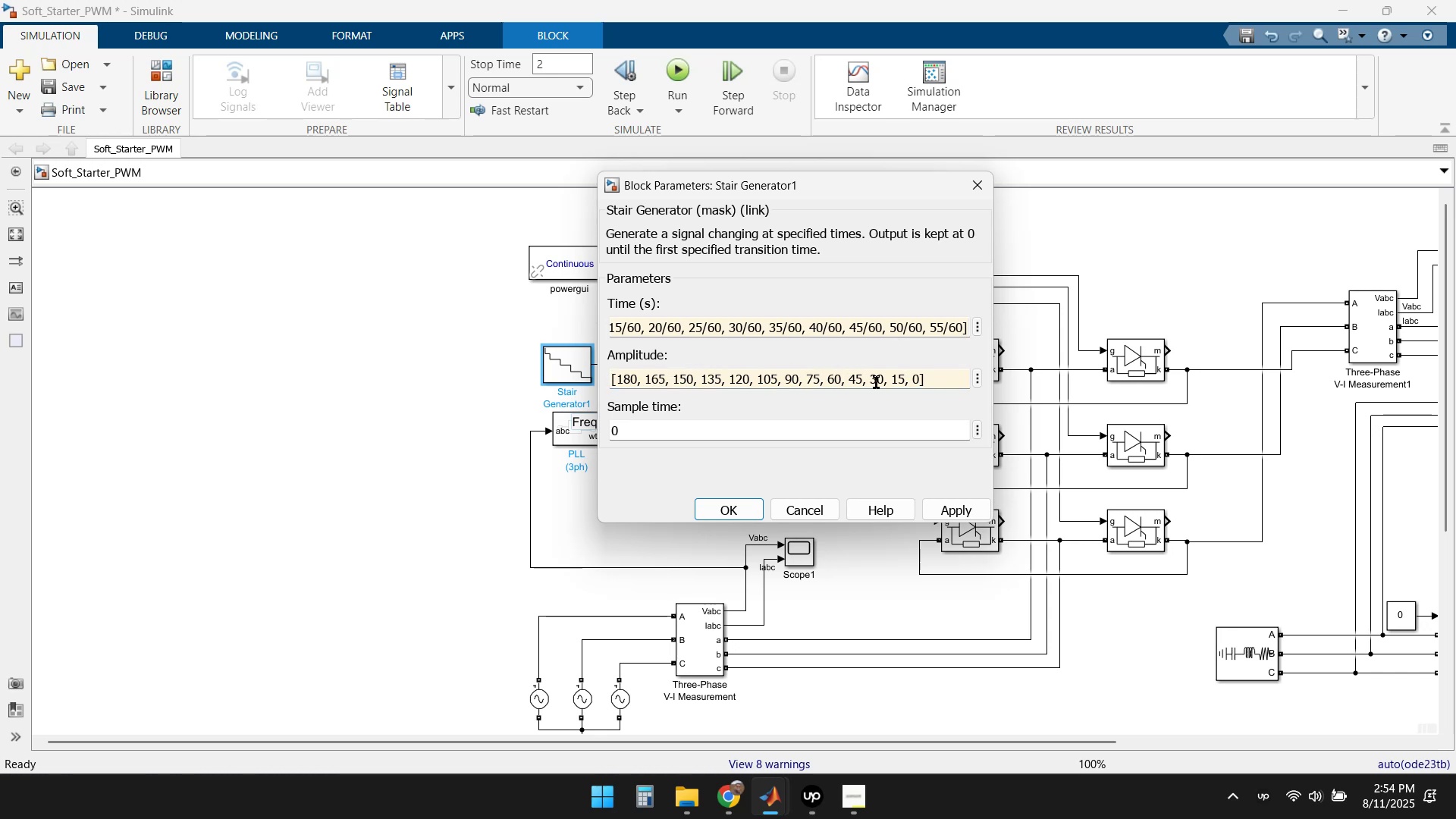 
left_click([877, 382])
 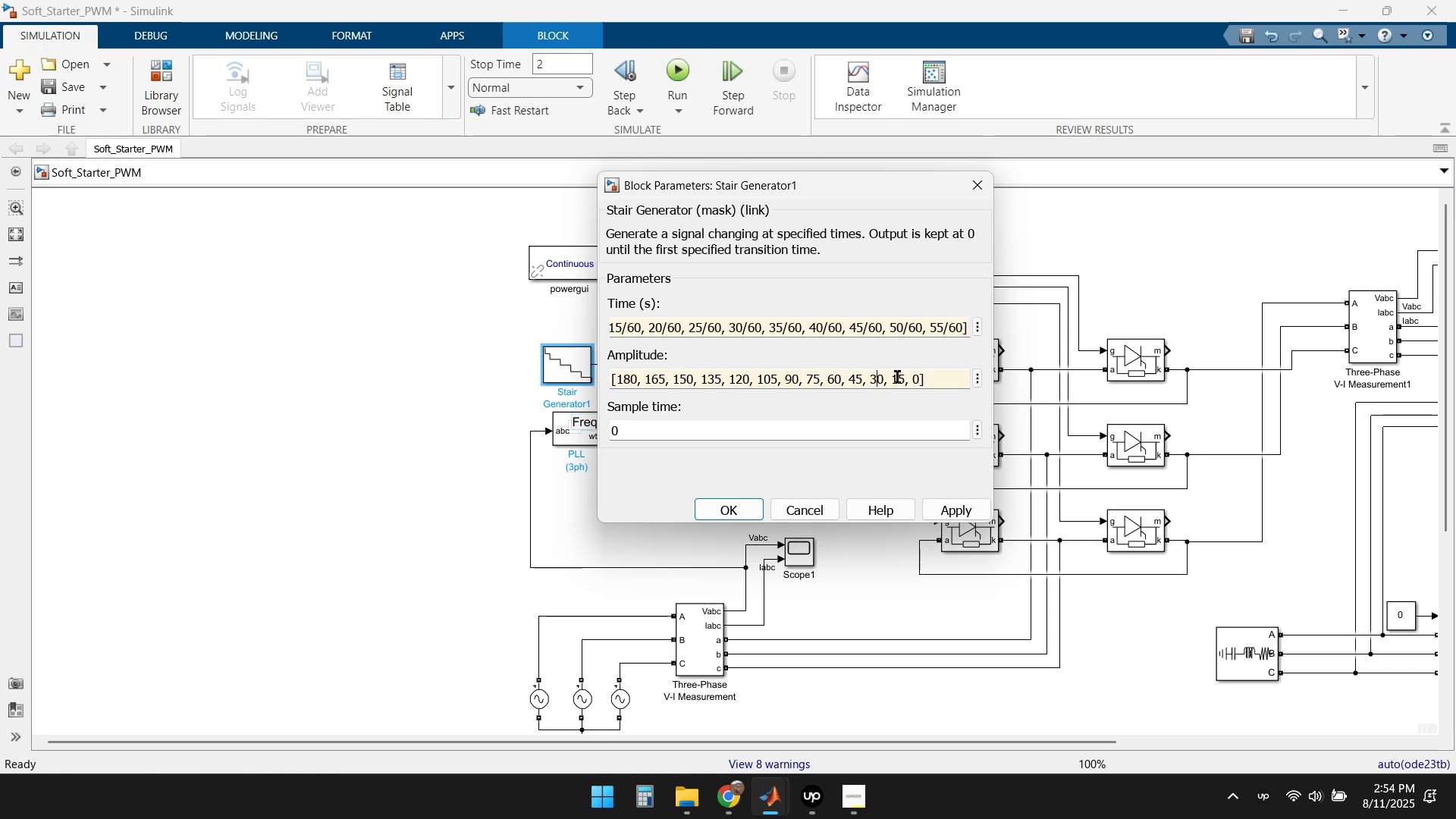 
left_click([902, 379])
 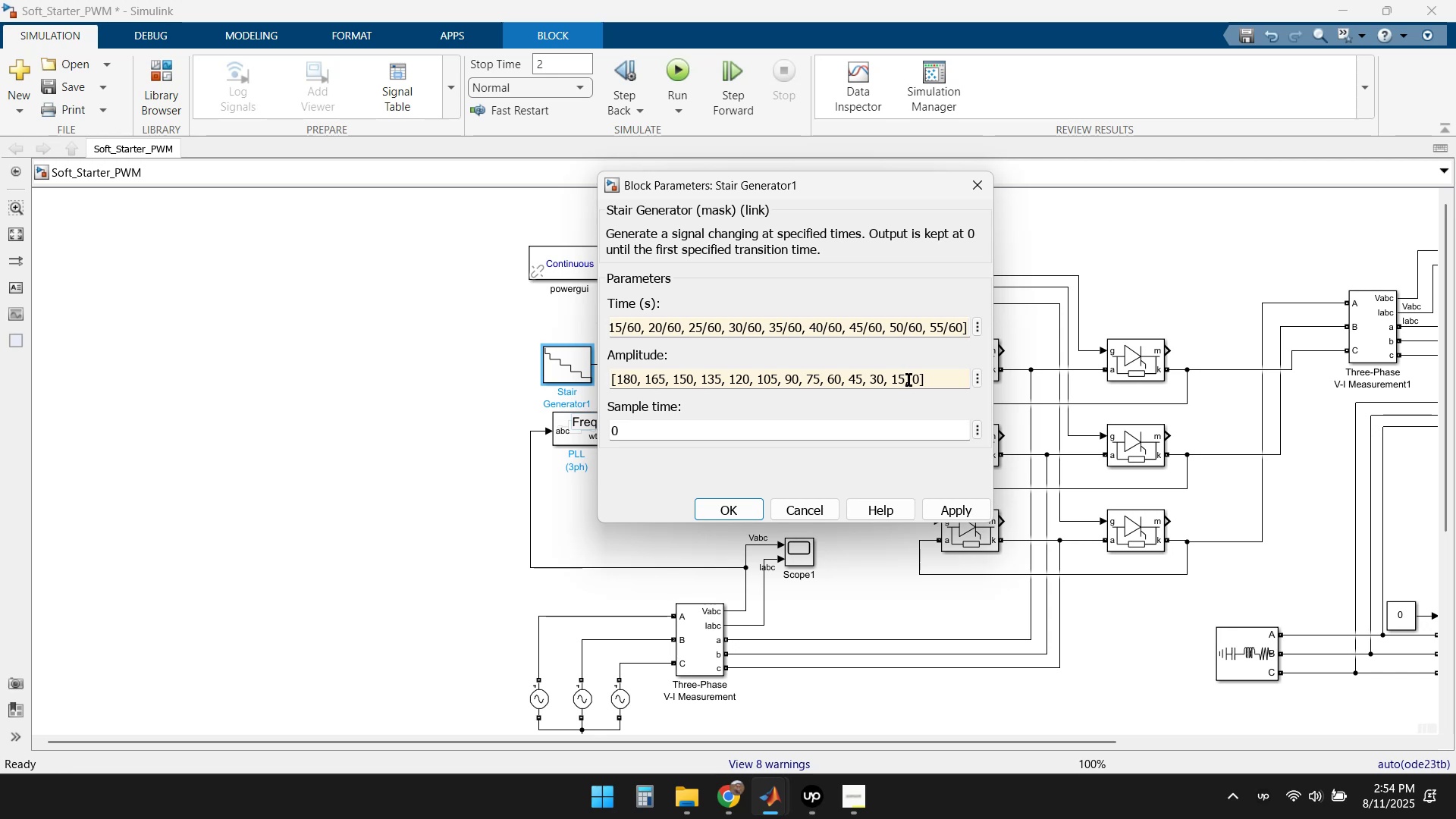 
left_click([915, 380])
 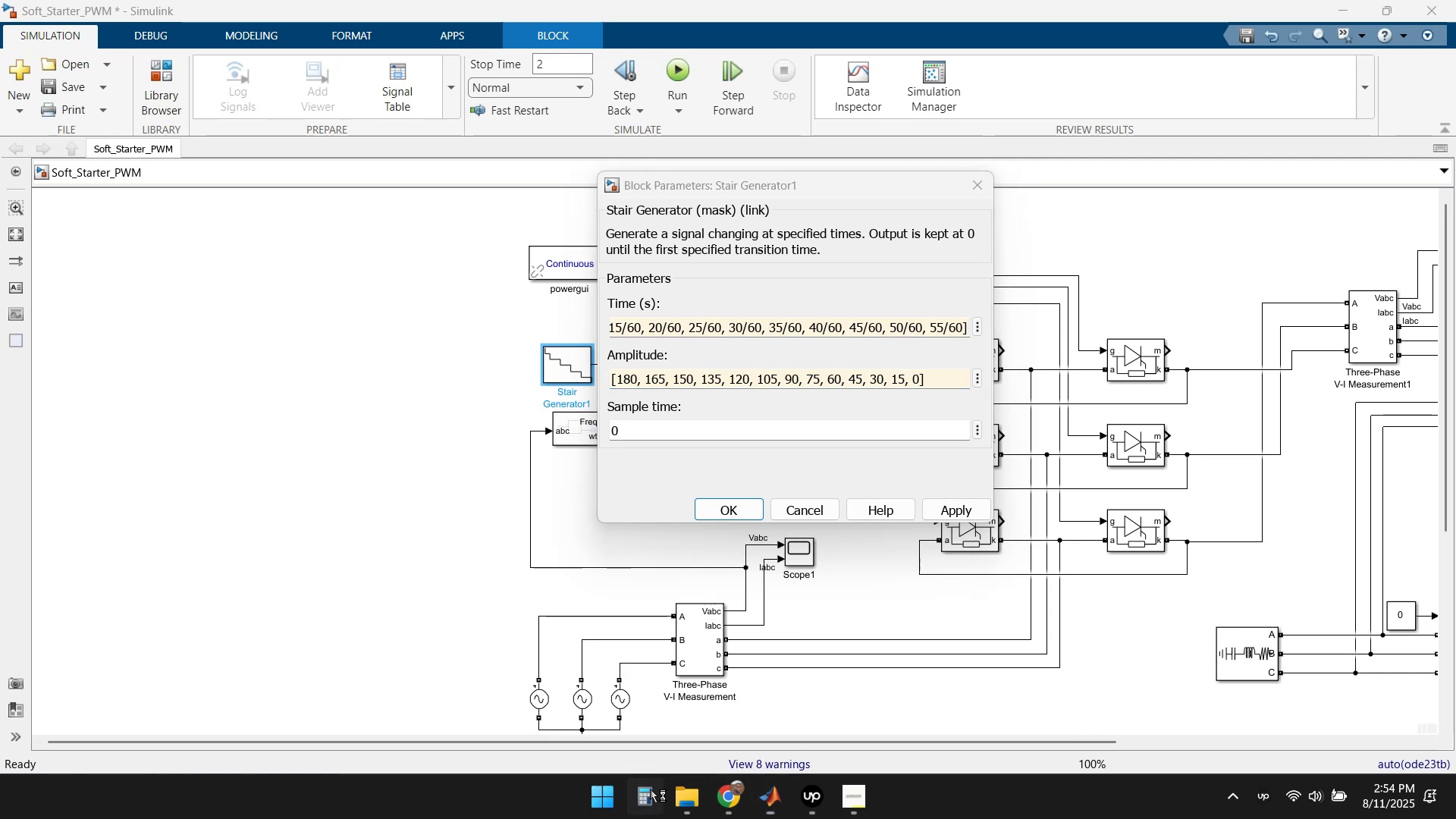 
key(Numpad1)
 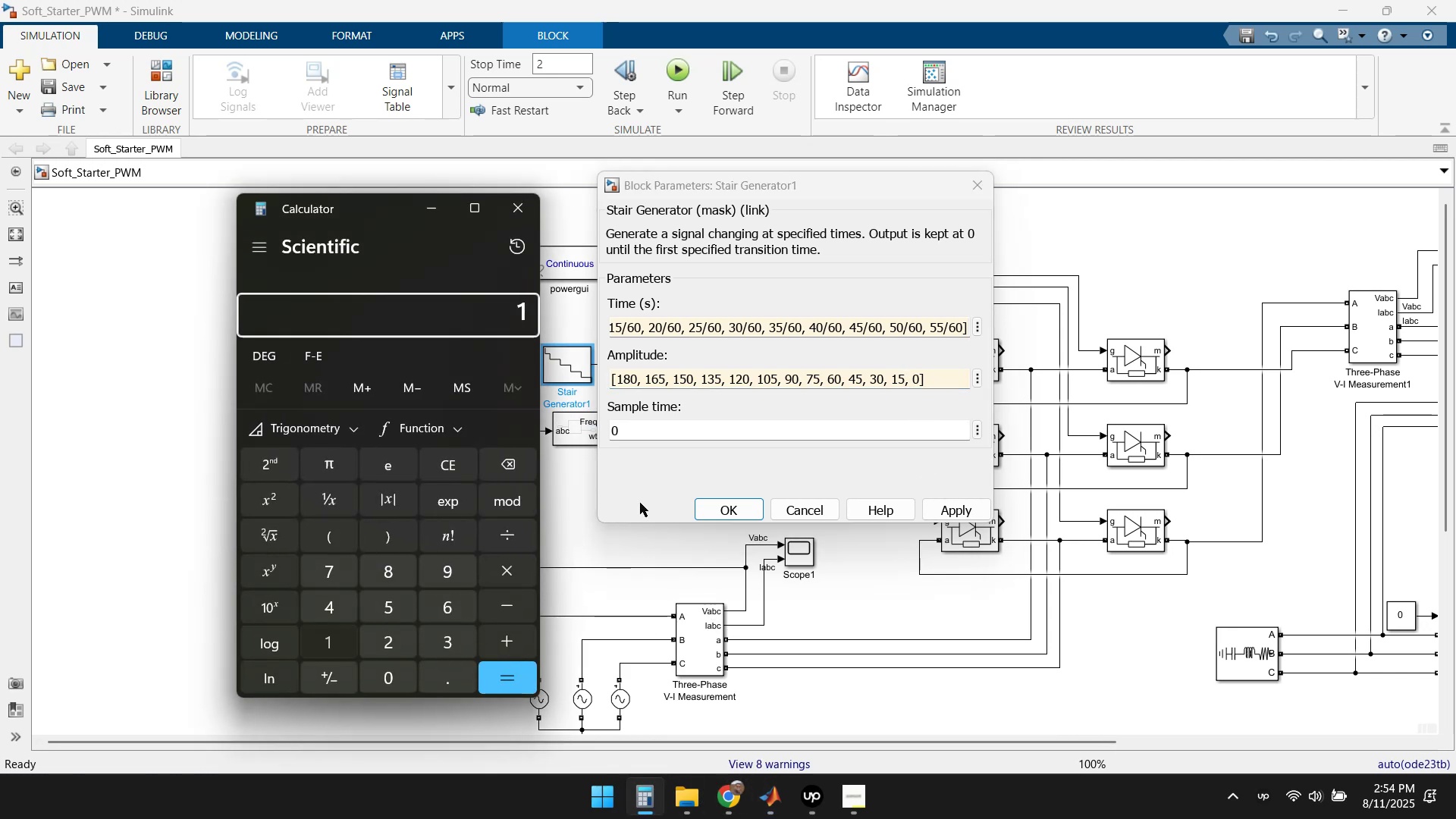 
key(Numpad8)
 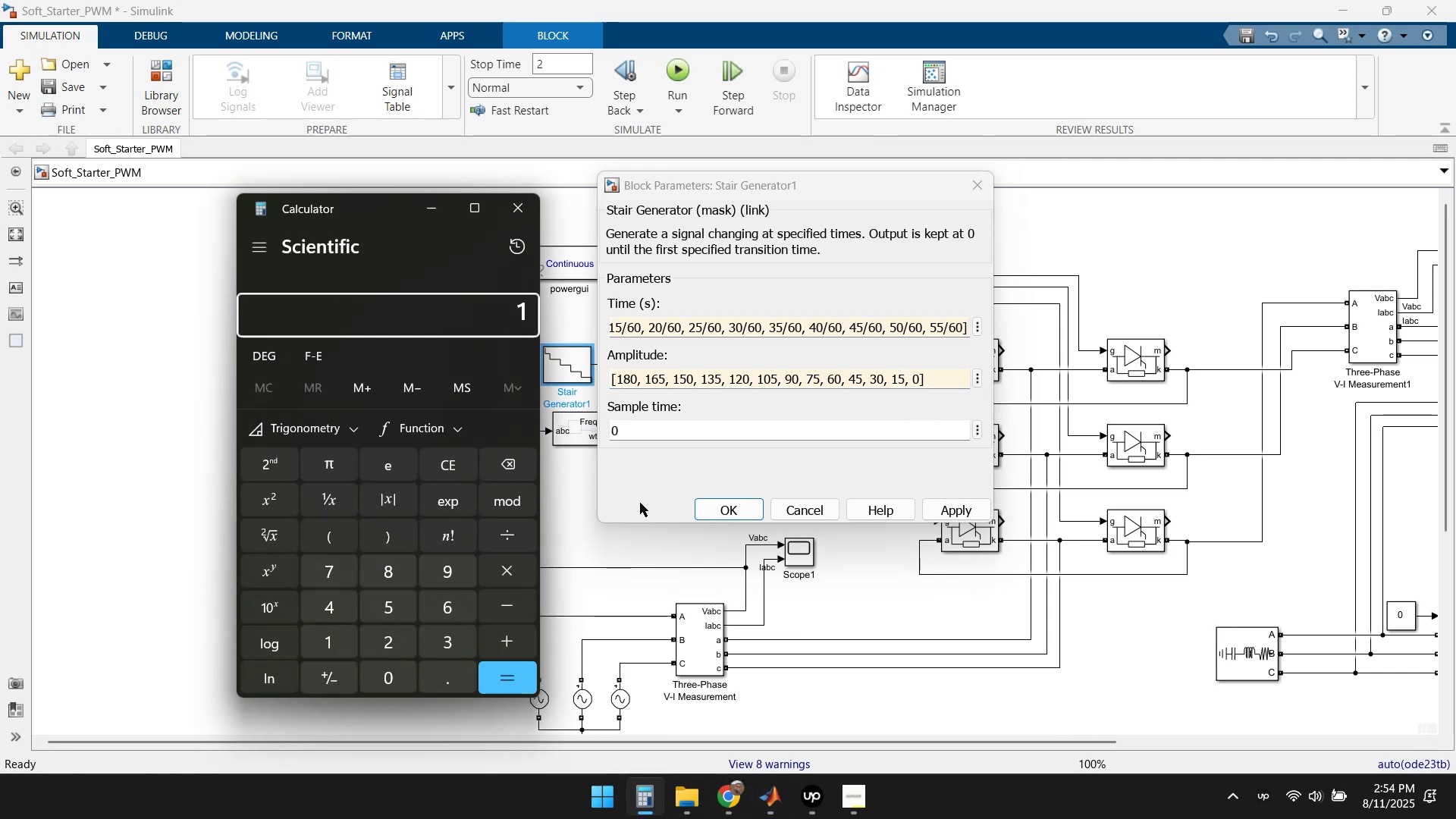 
key(Numpad0)
 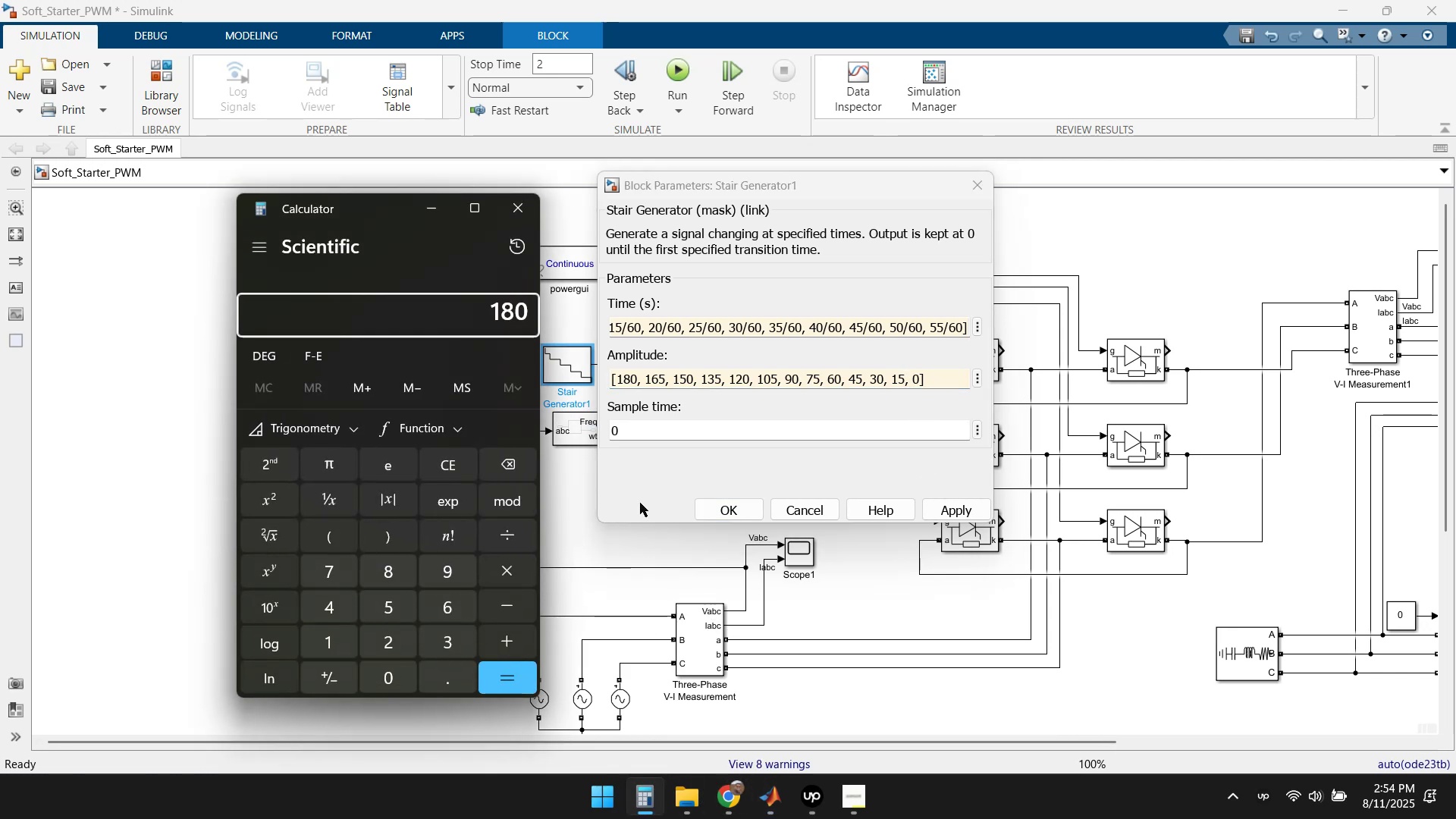 
key(NumpadDivide)
 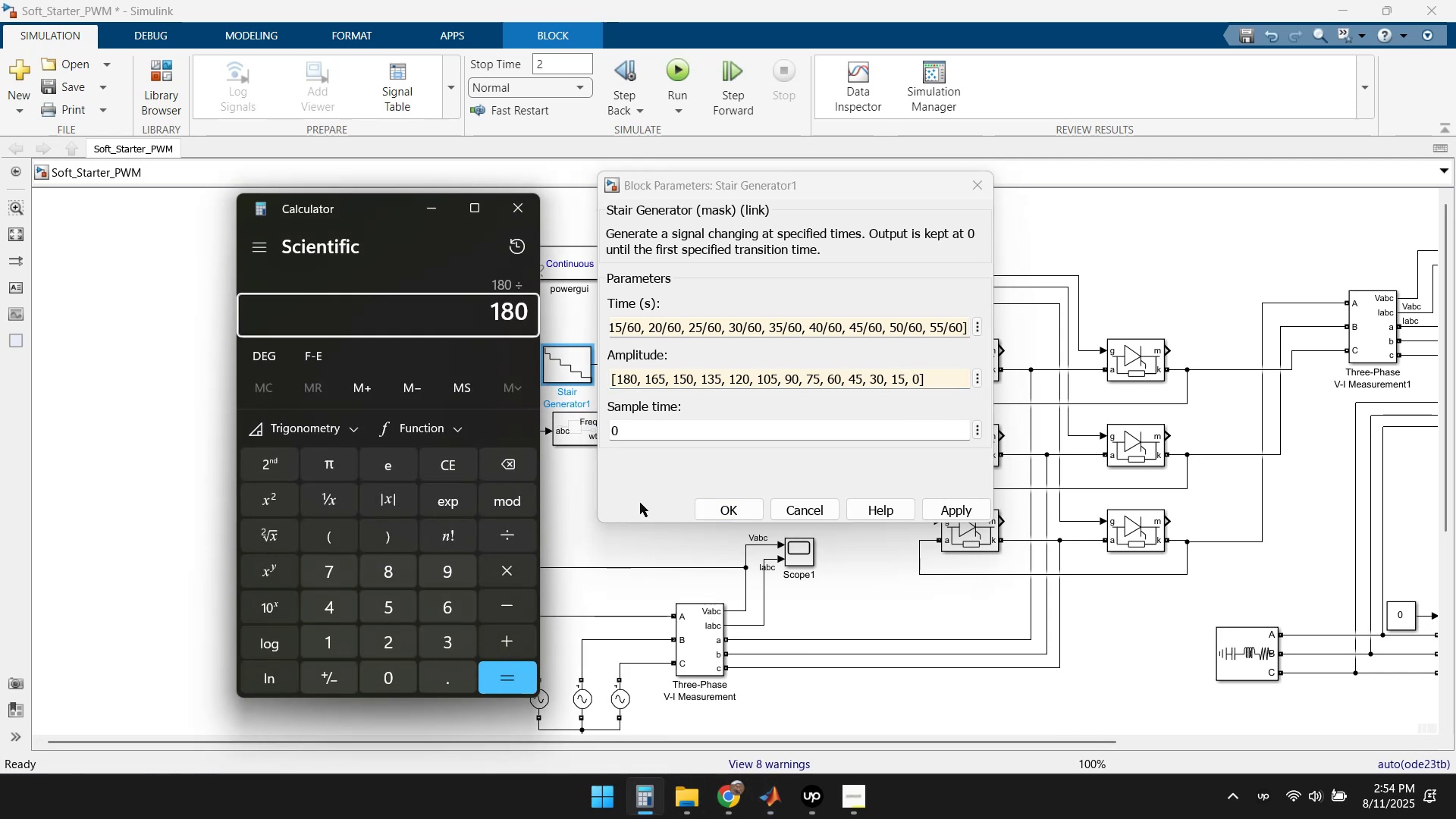 
key(Numpad1)
 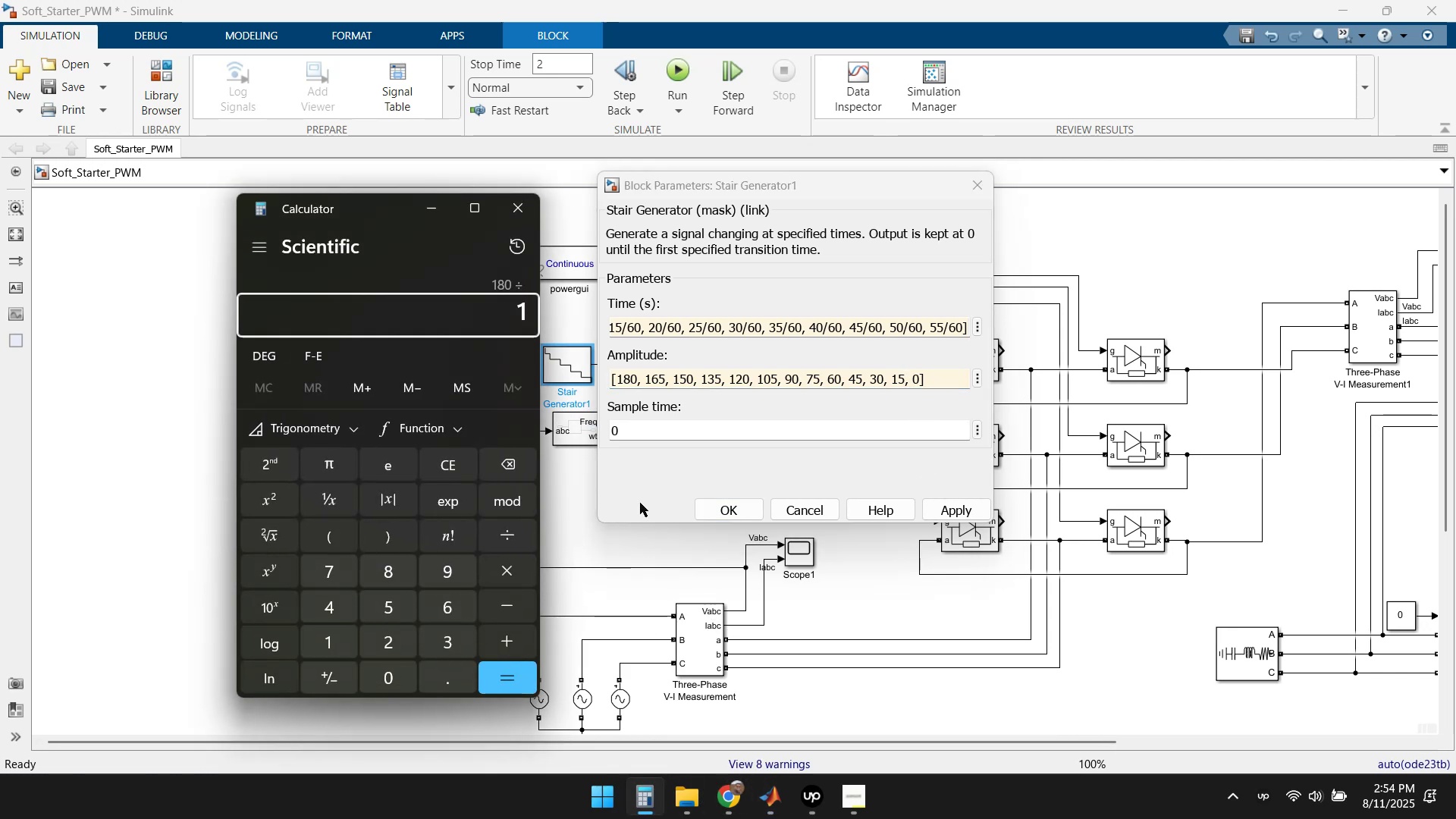 
key(Numpad3)
 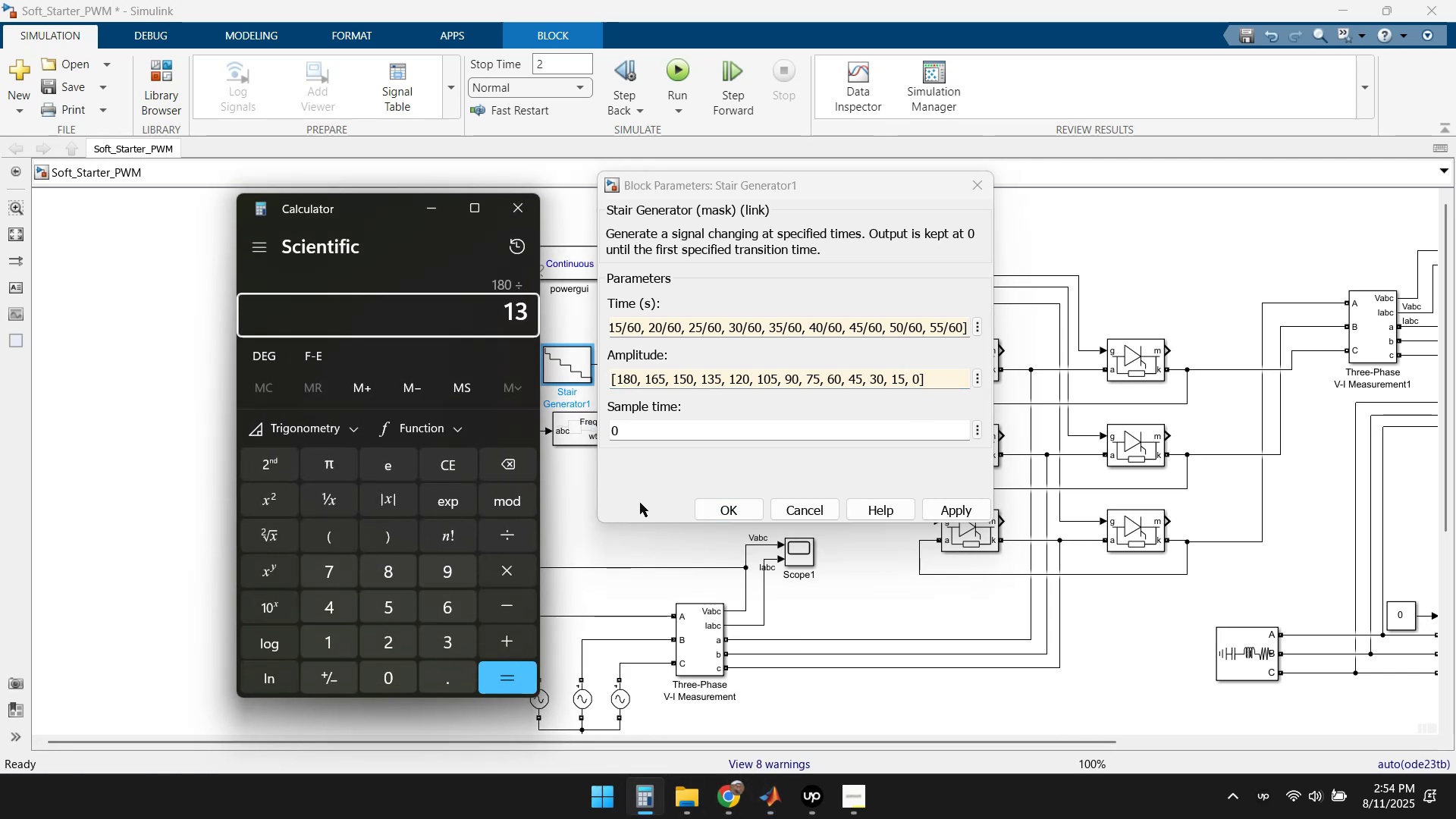 
key(Enter)
 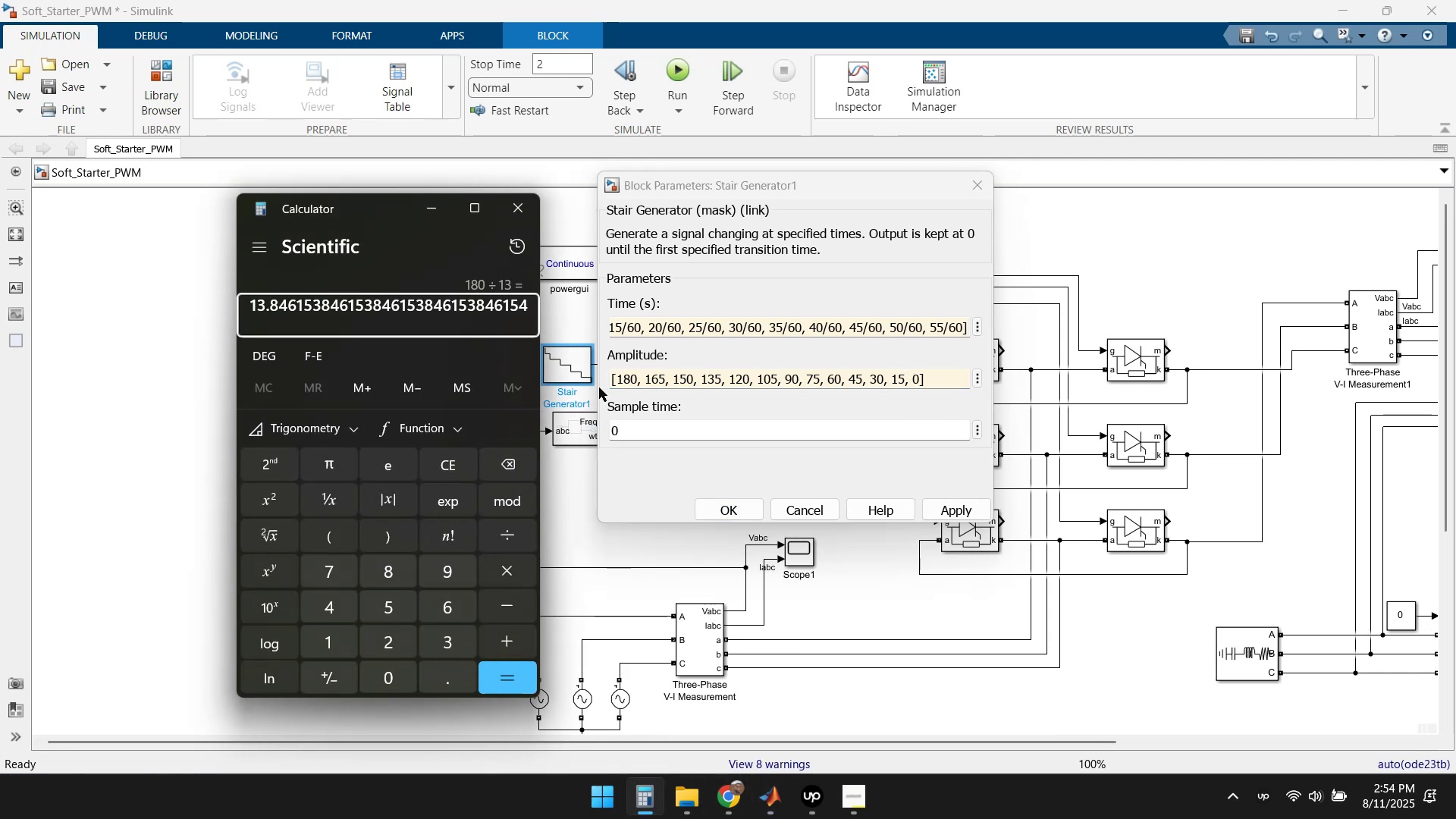 
left_click([526, 214])
 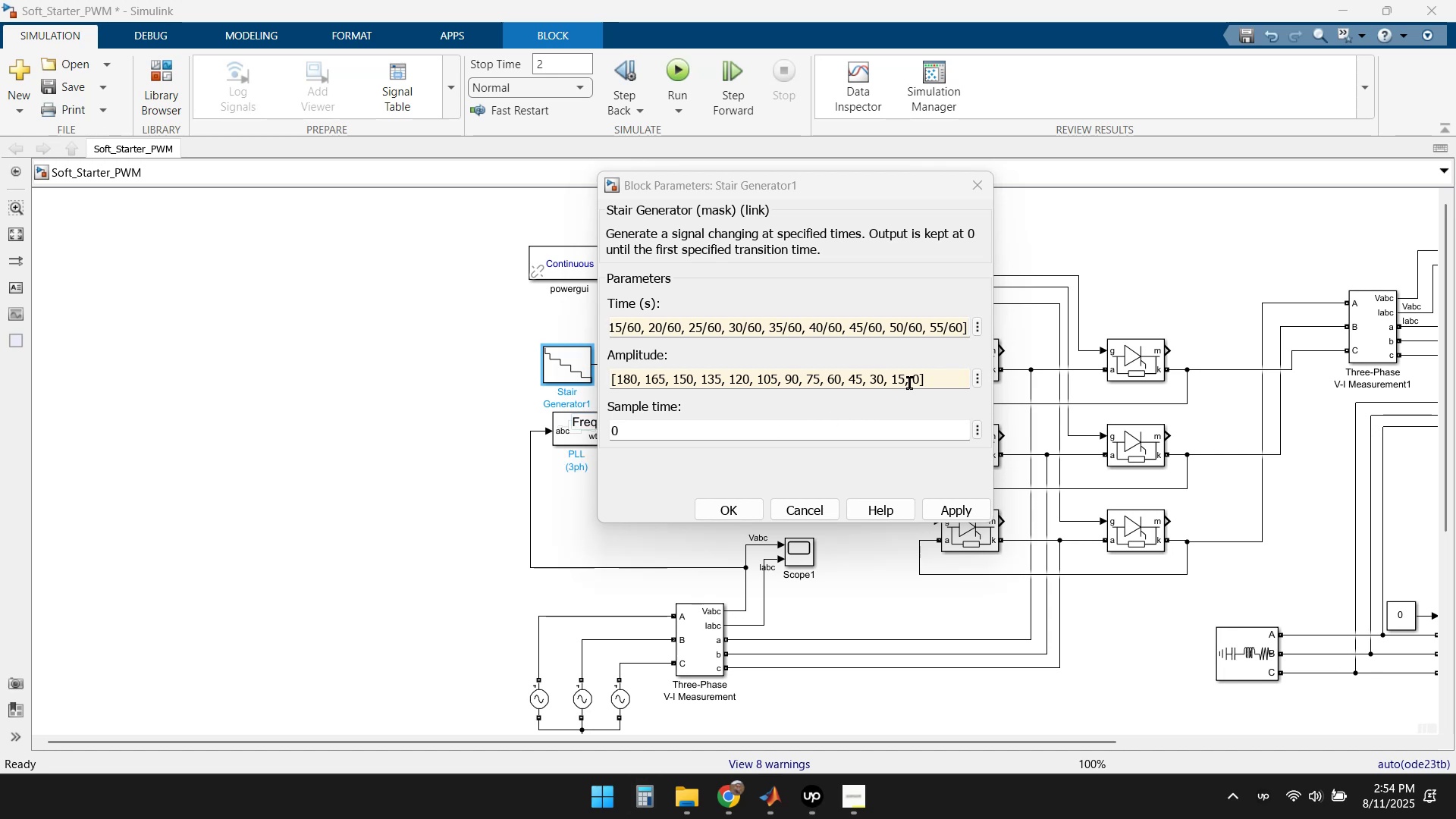 
left_click([902, 379])
 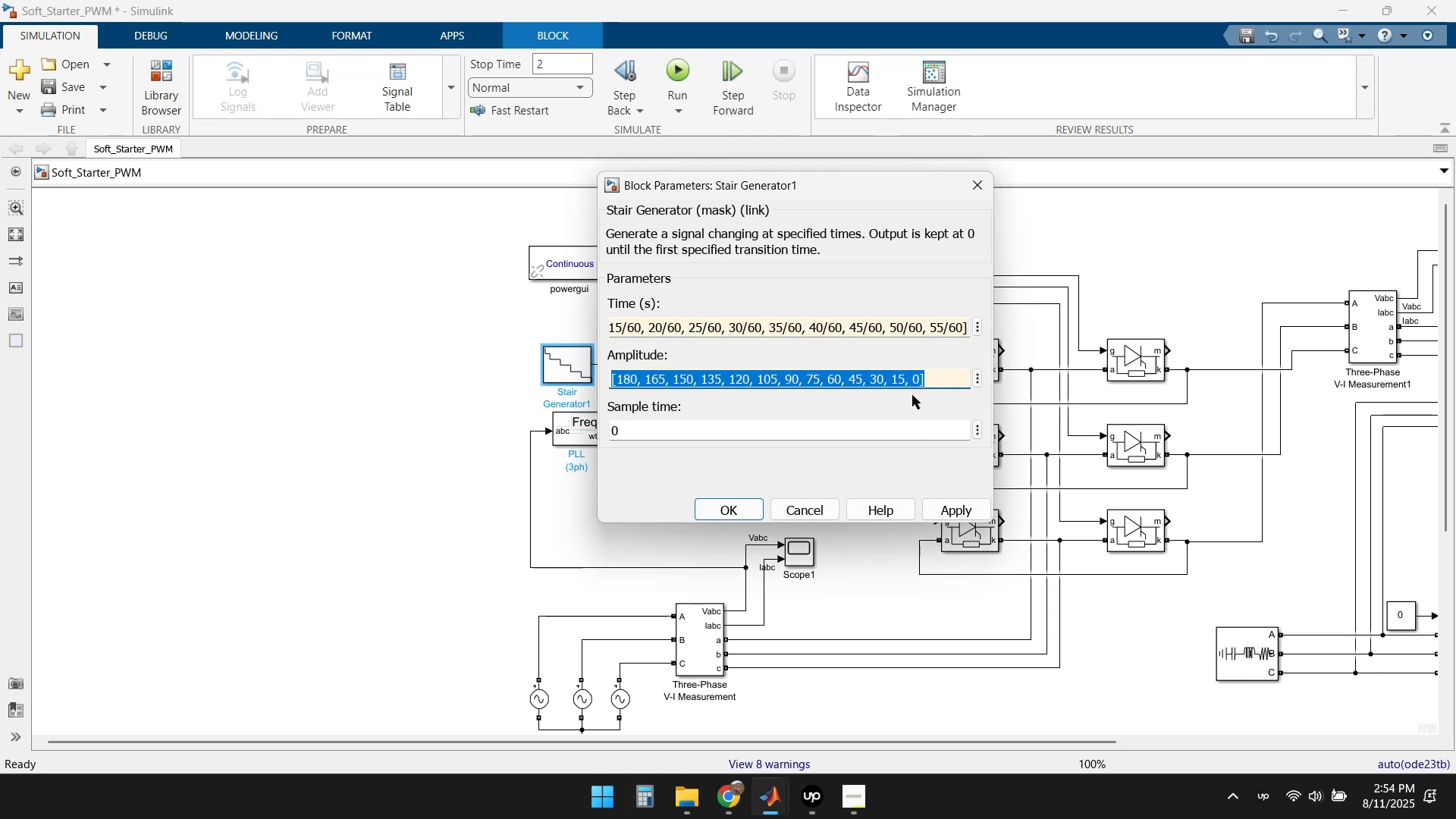 
left_click([899, 380])
 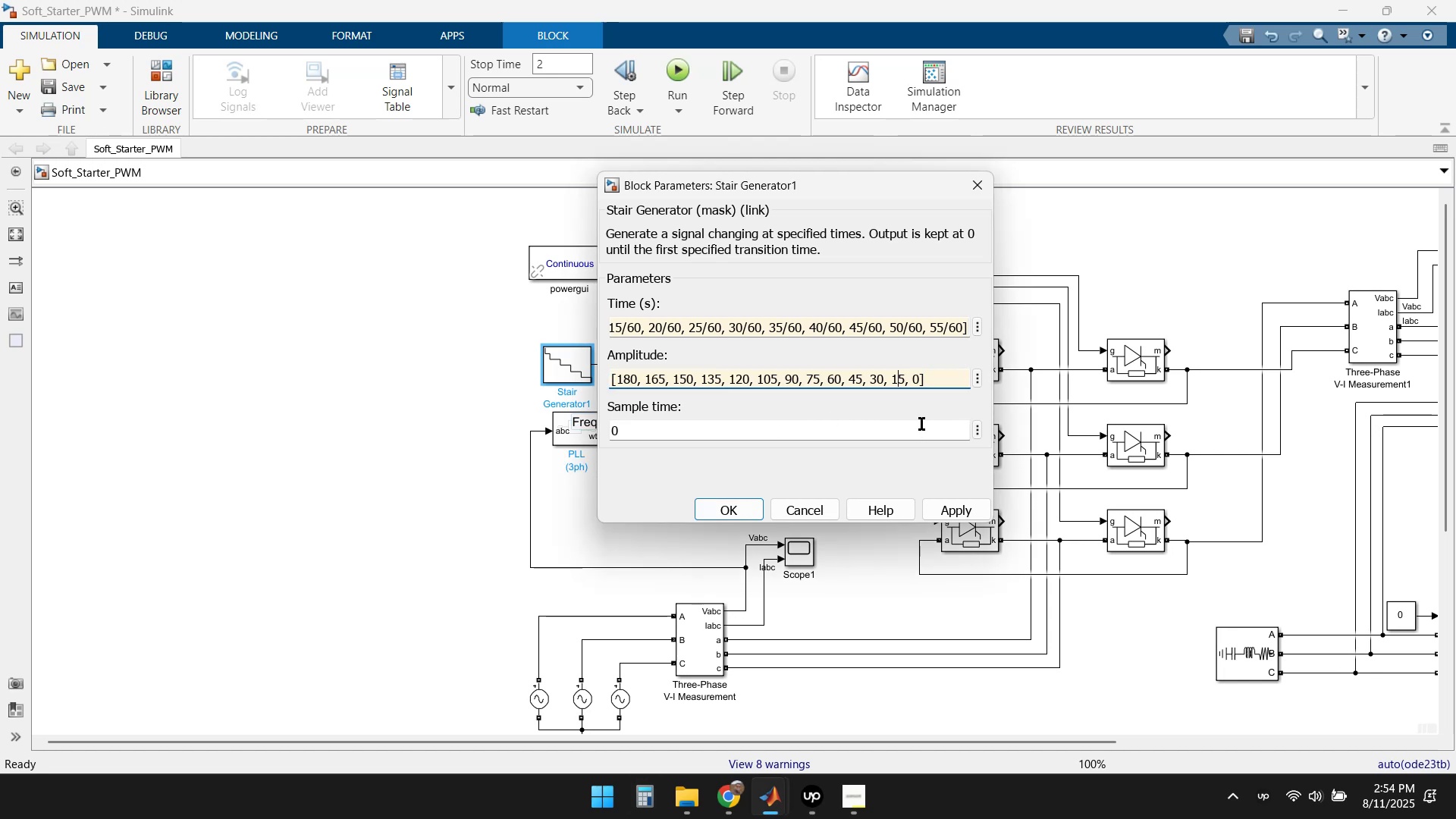 
key(Backspace)
 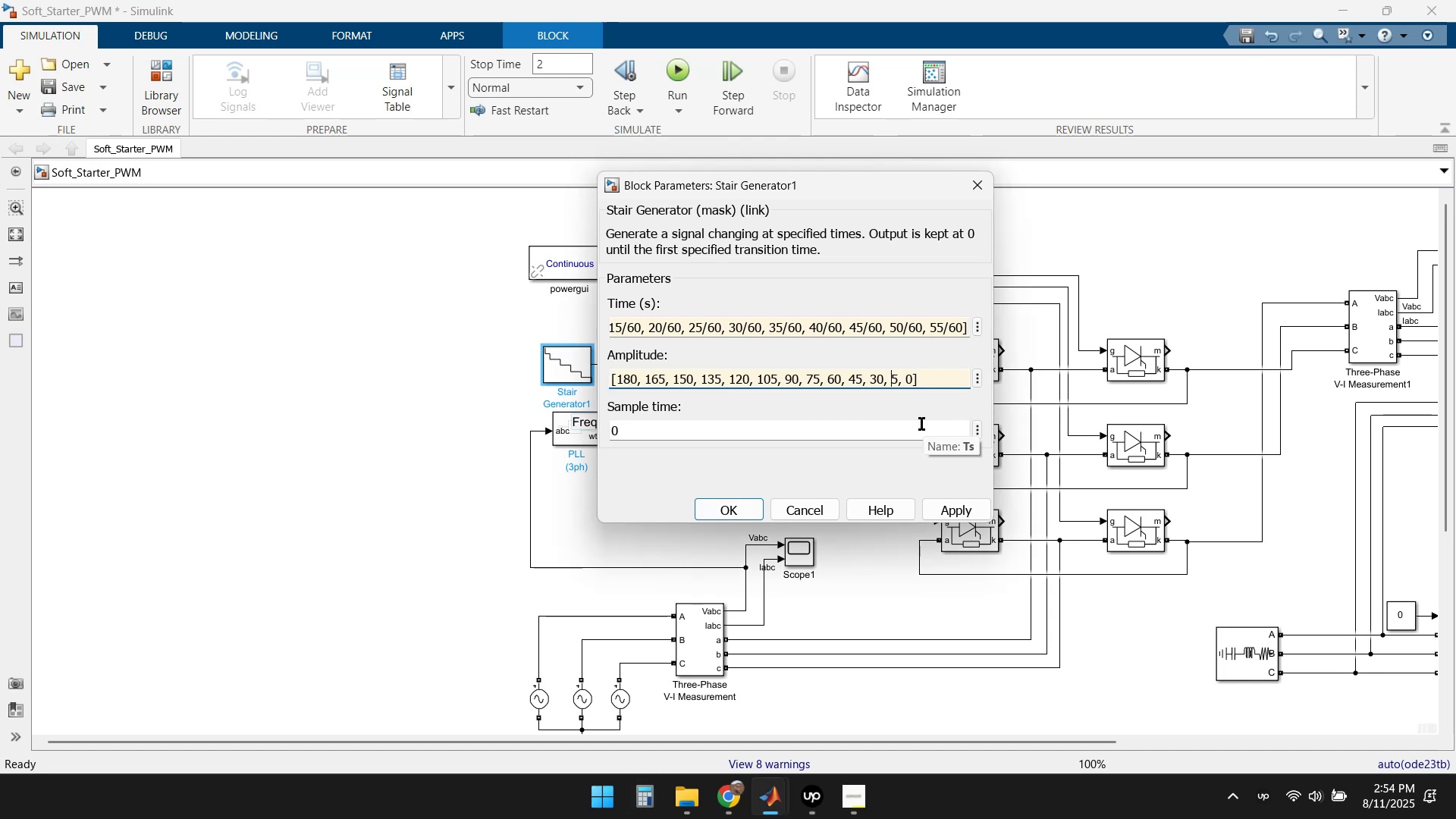 
key(Delete)
 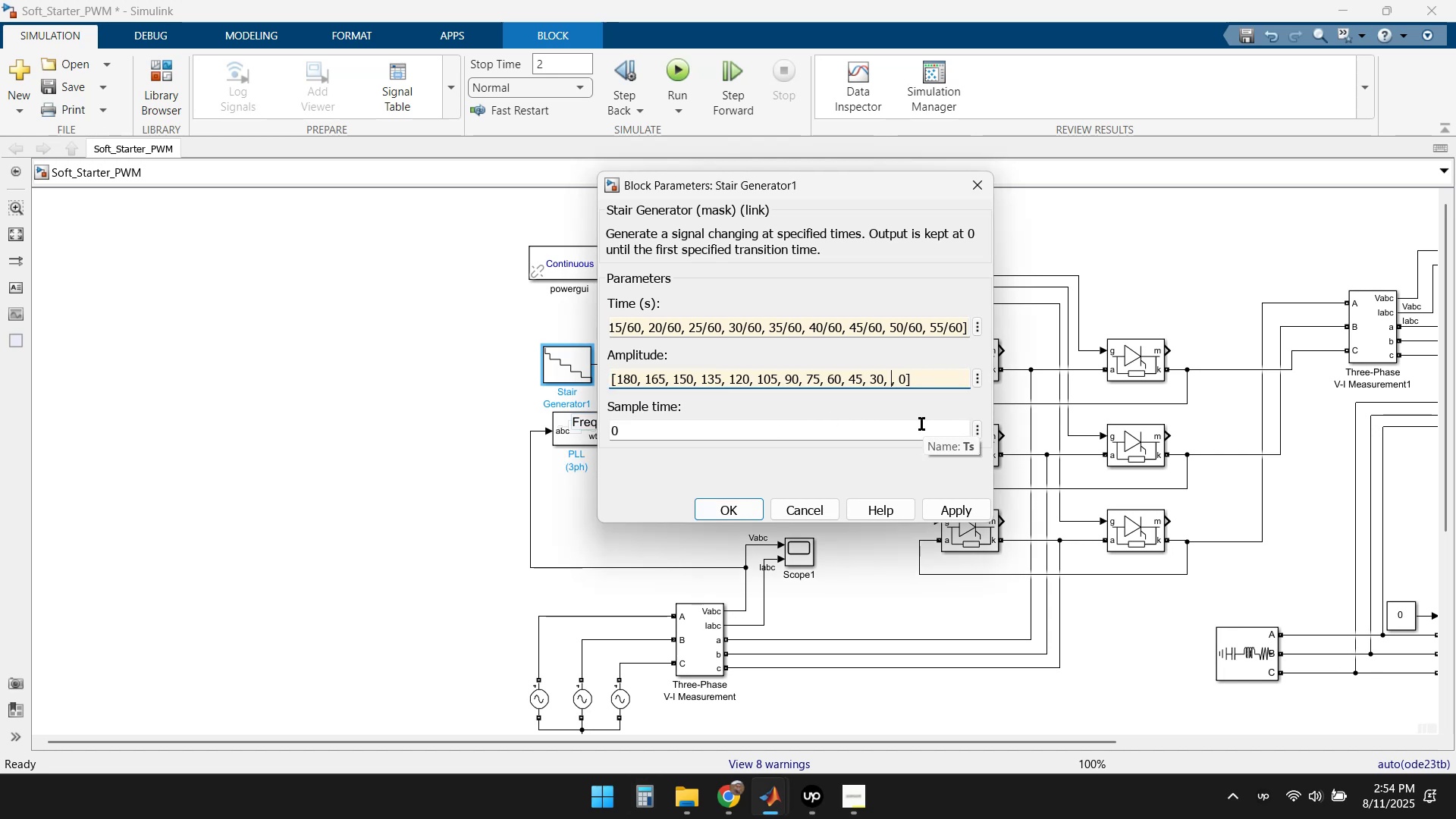 
key(Delete)
 